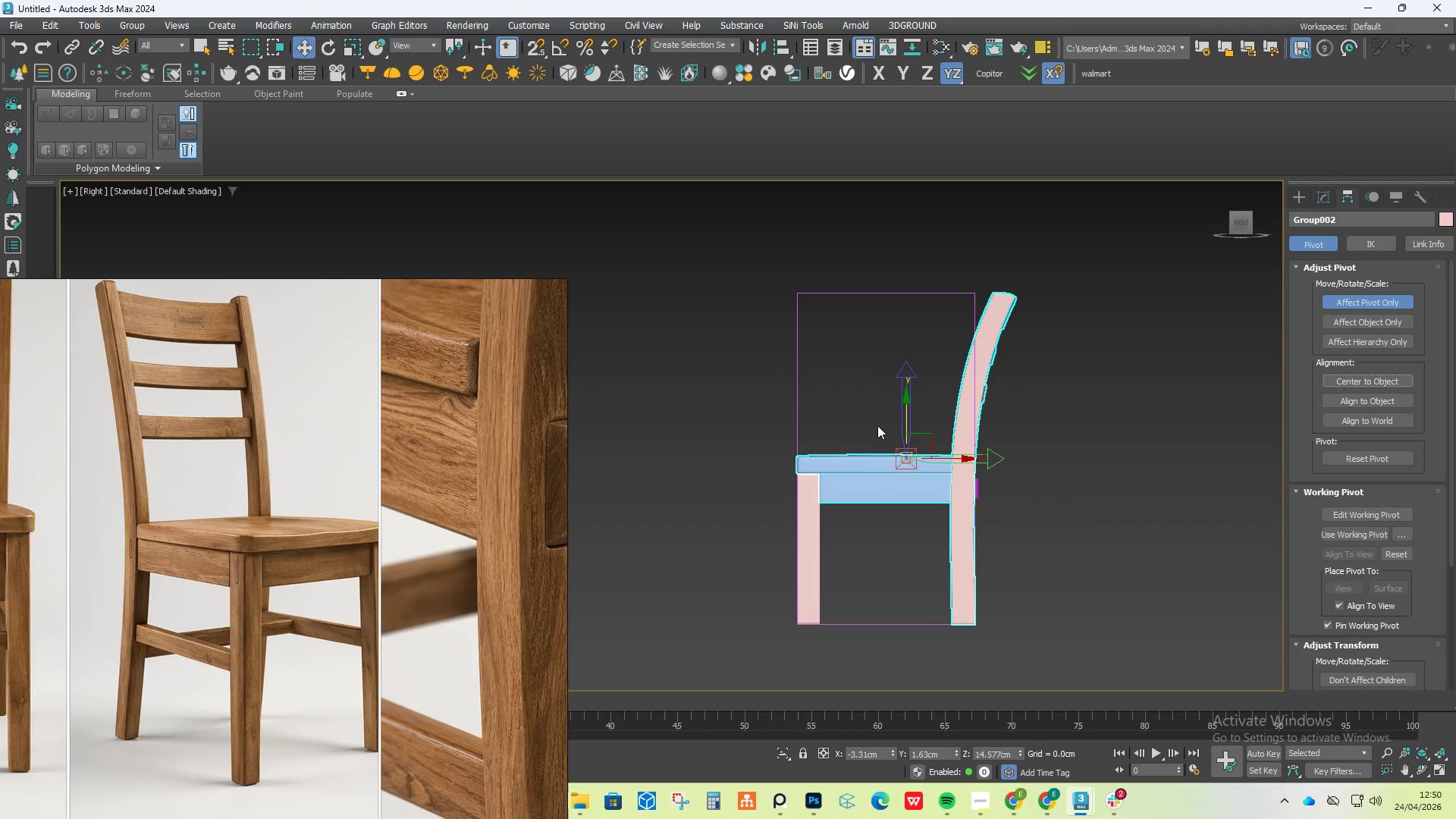 
key(S)
 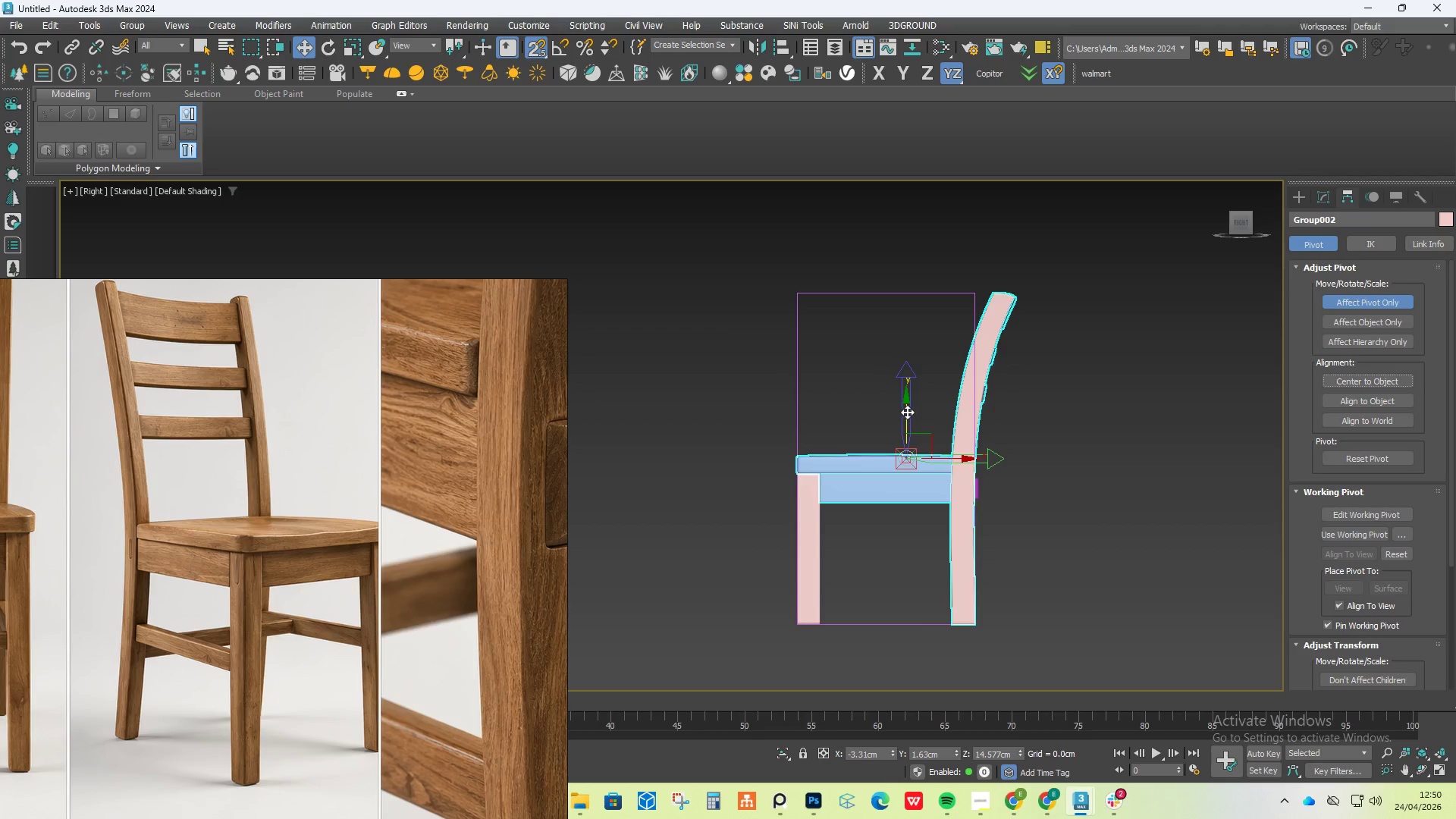 
left_click_drag(start_coordinate=[907, 412], to_coordinate=[852, 642])
 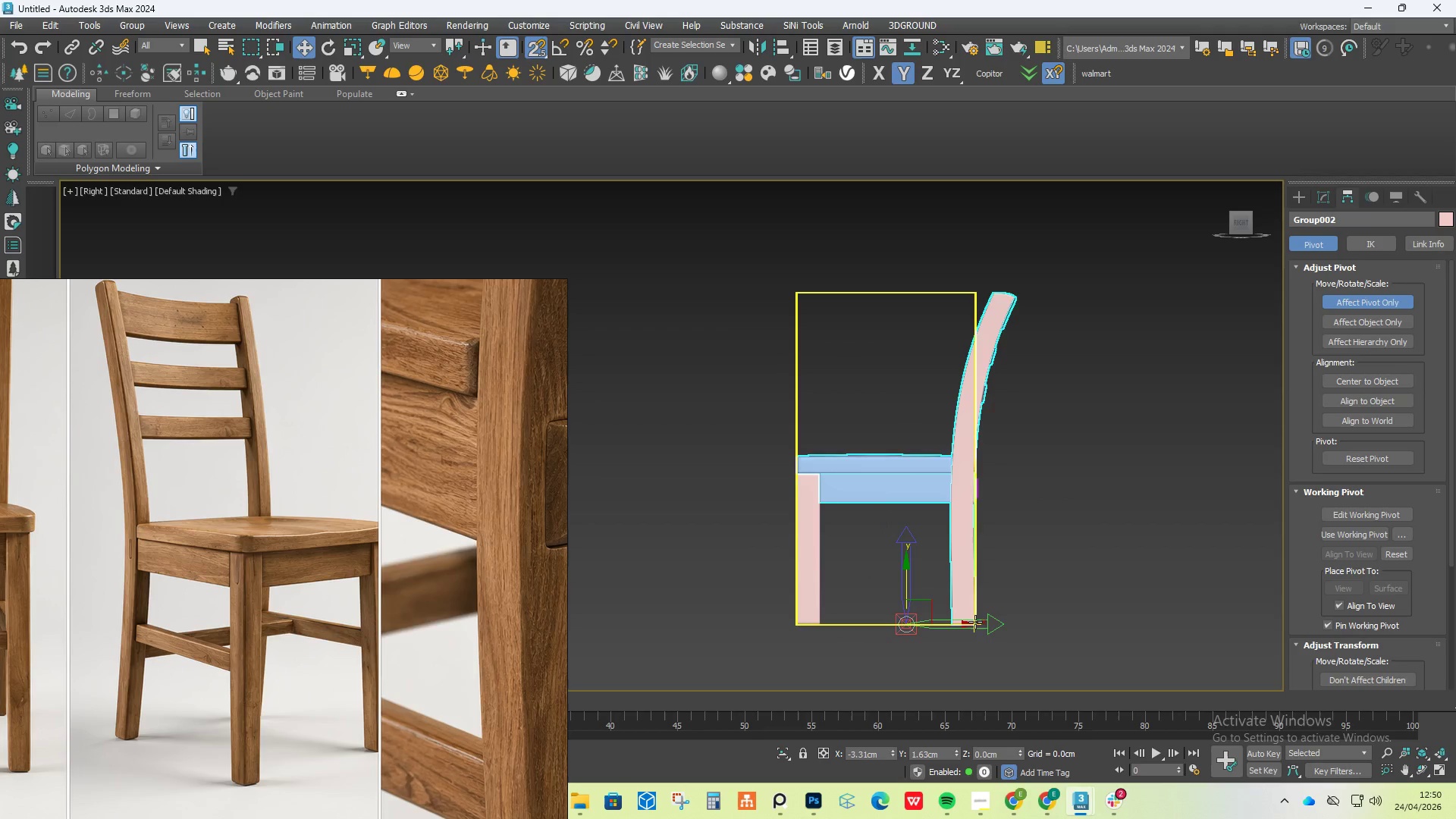 
left_click_drag(start_coordinate=[972, 623], to_coordinate=[899, 550])
 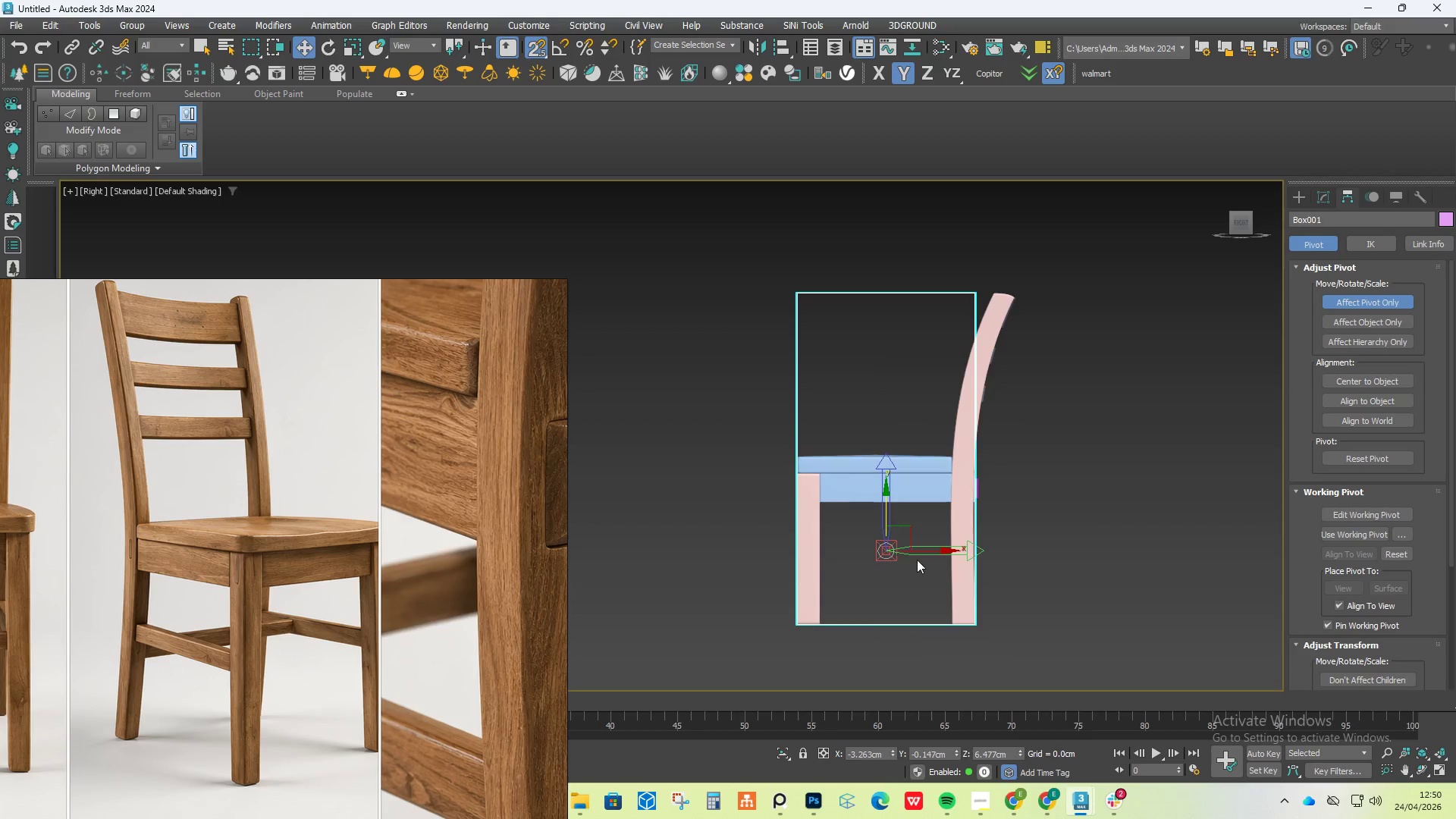 
key(Control+ControlLeft)
 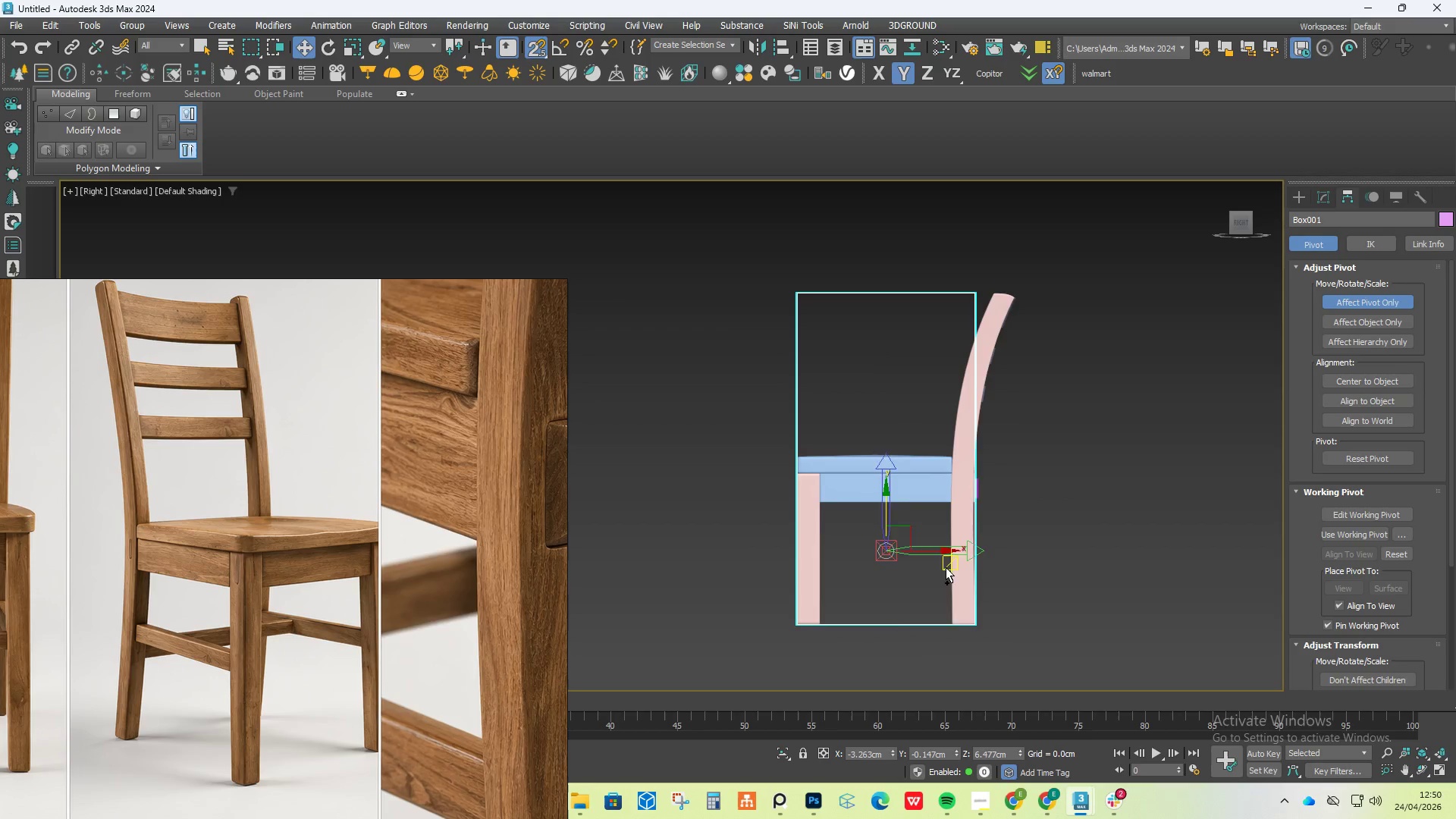 
key(Control+Z)
 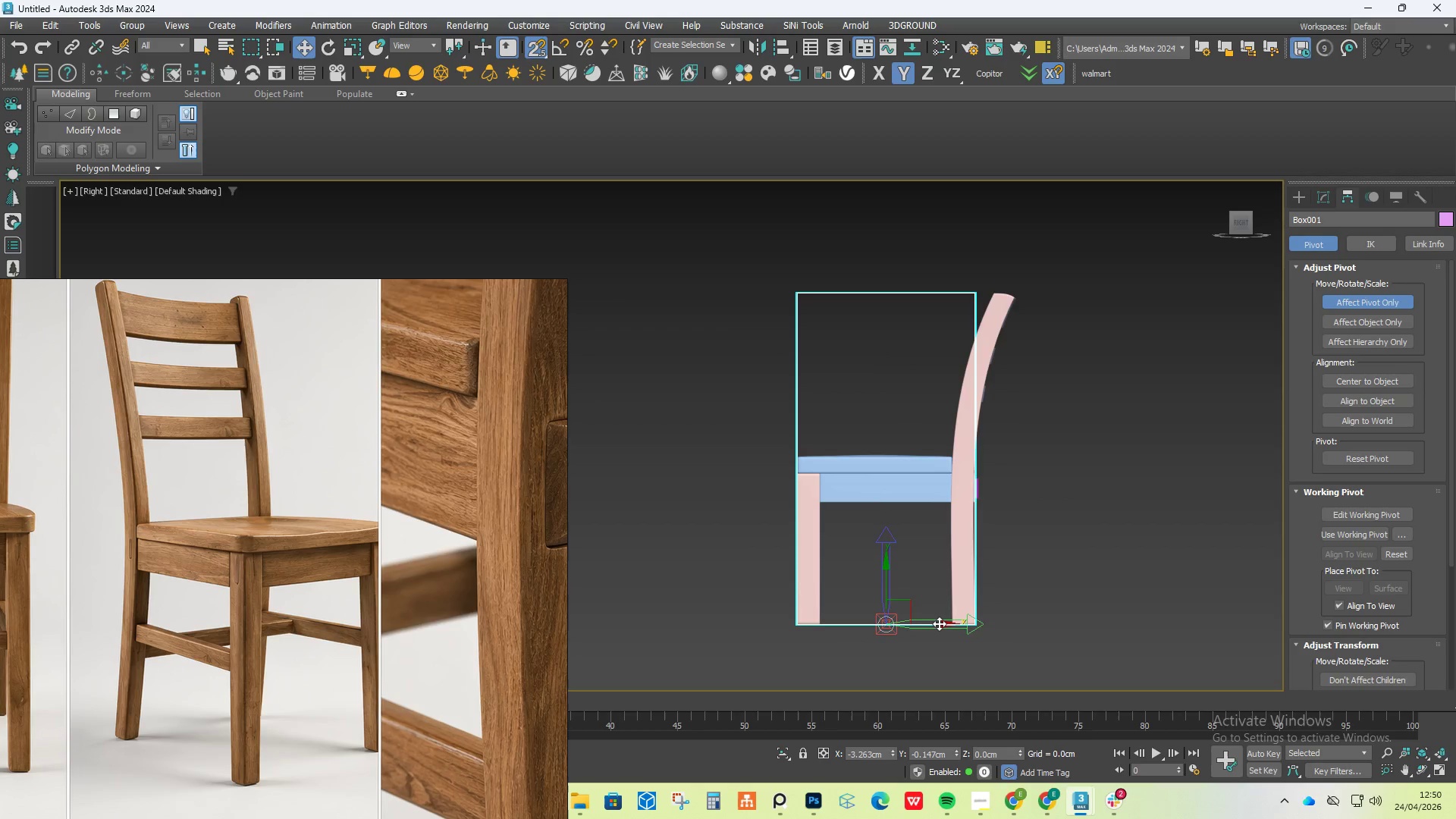 
left_click_drag(start_coordinate=[940, 625], to_coordinate=[890, 303])
 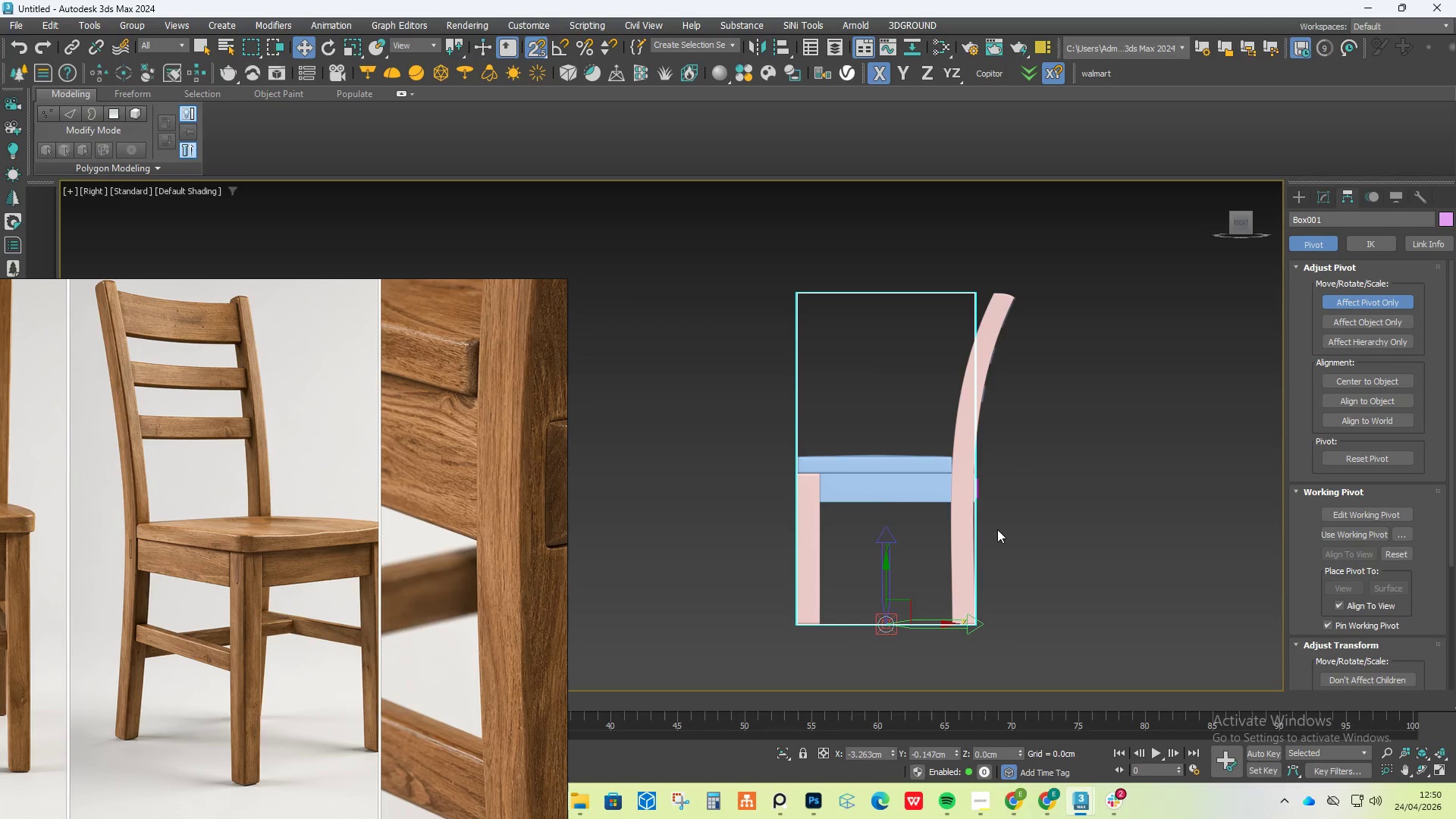 
hold_key(key=AltLeft, duration=0.98)
 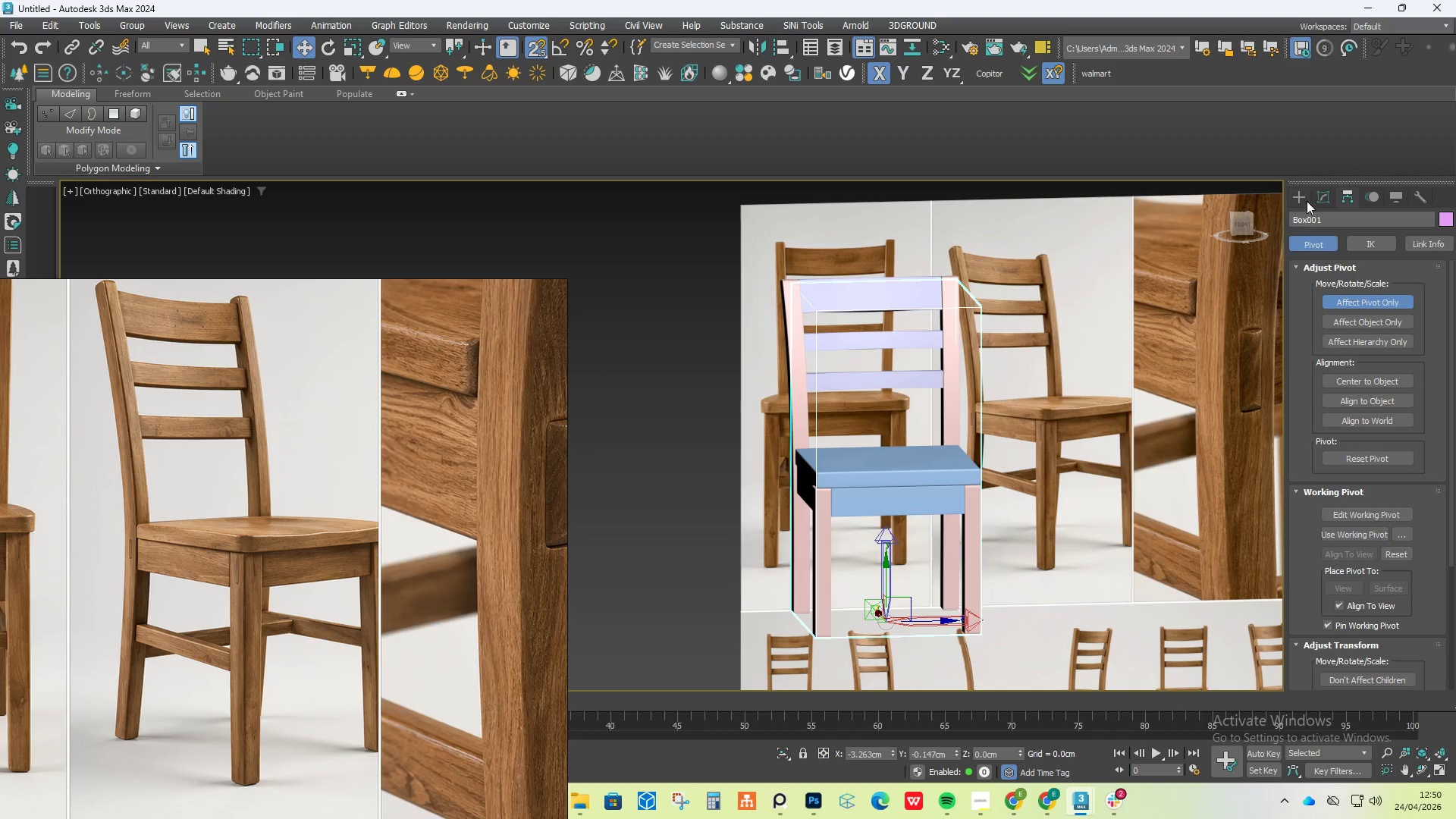 
left_click([1305, 197])
 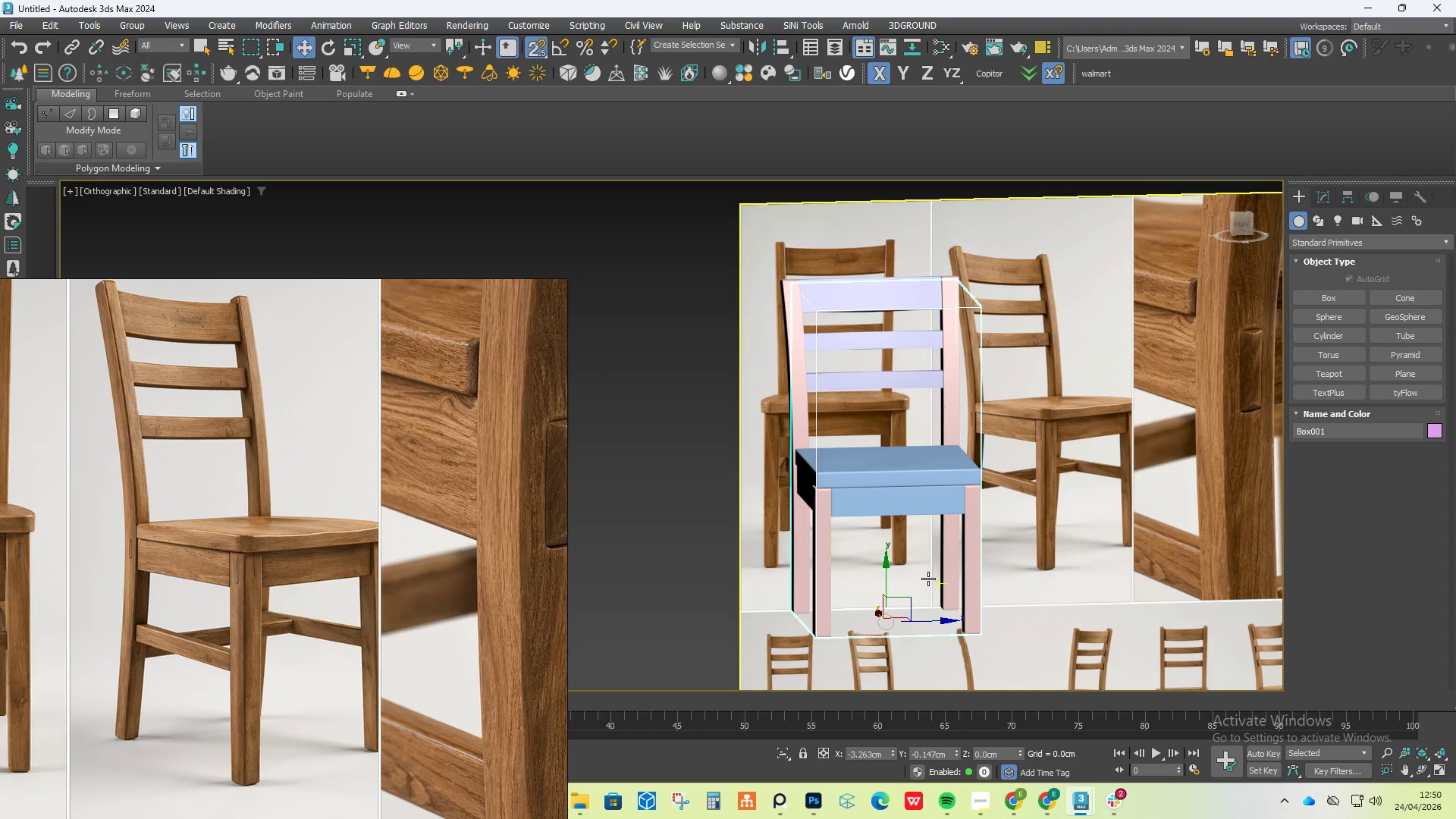 
key(R)
 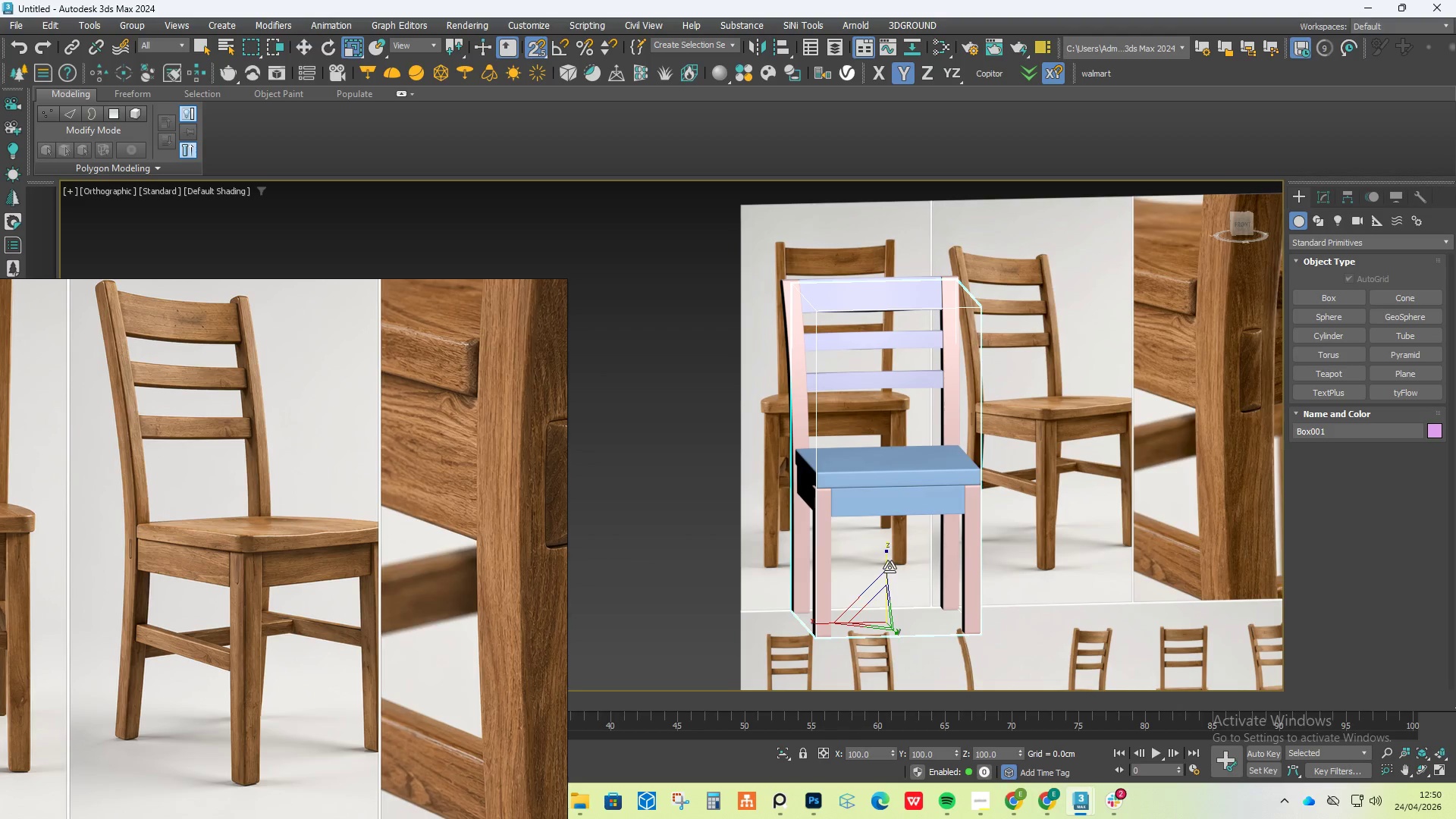 
left_click_drag(start_coordinate=[890, 566], to_coordinate=[890, 561])
 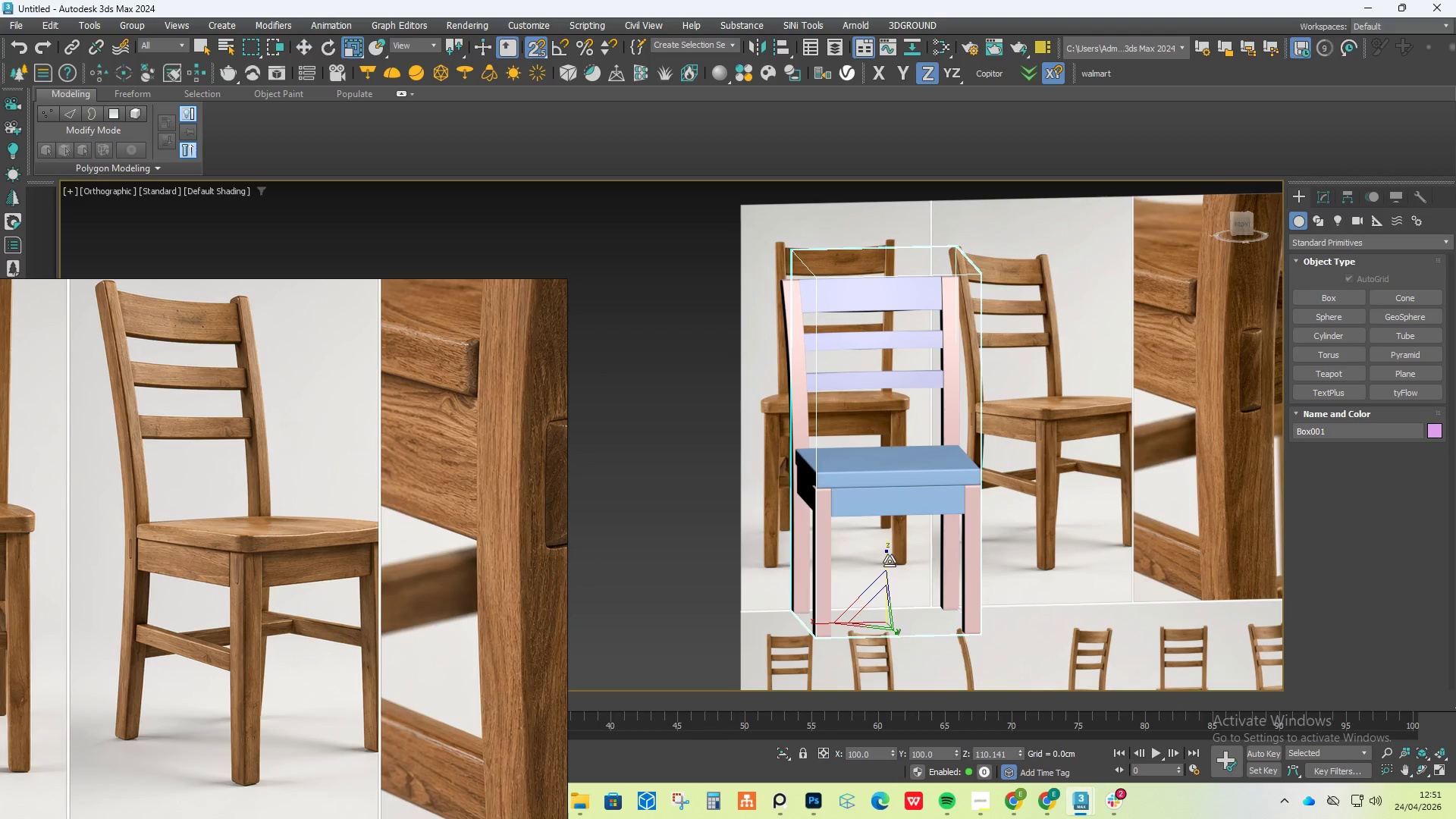 
key(Control+Z)
 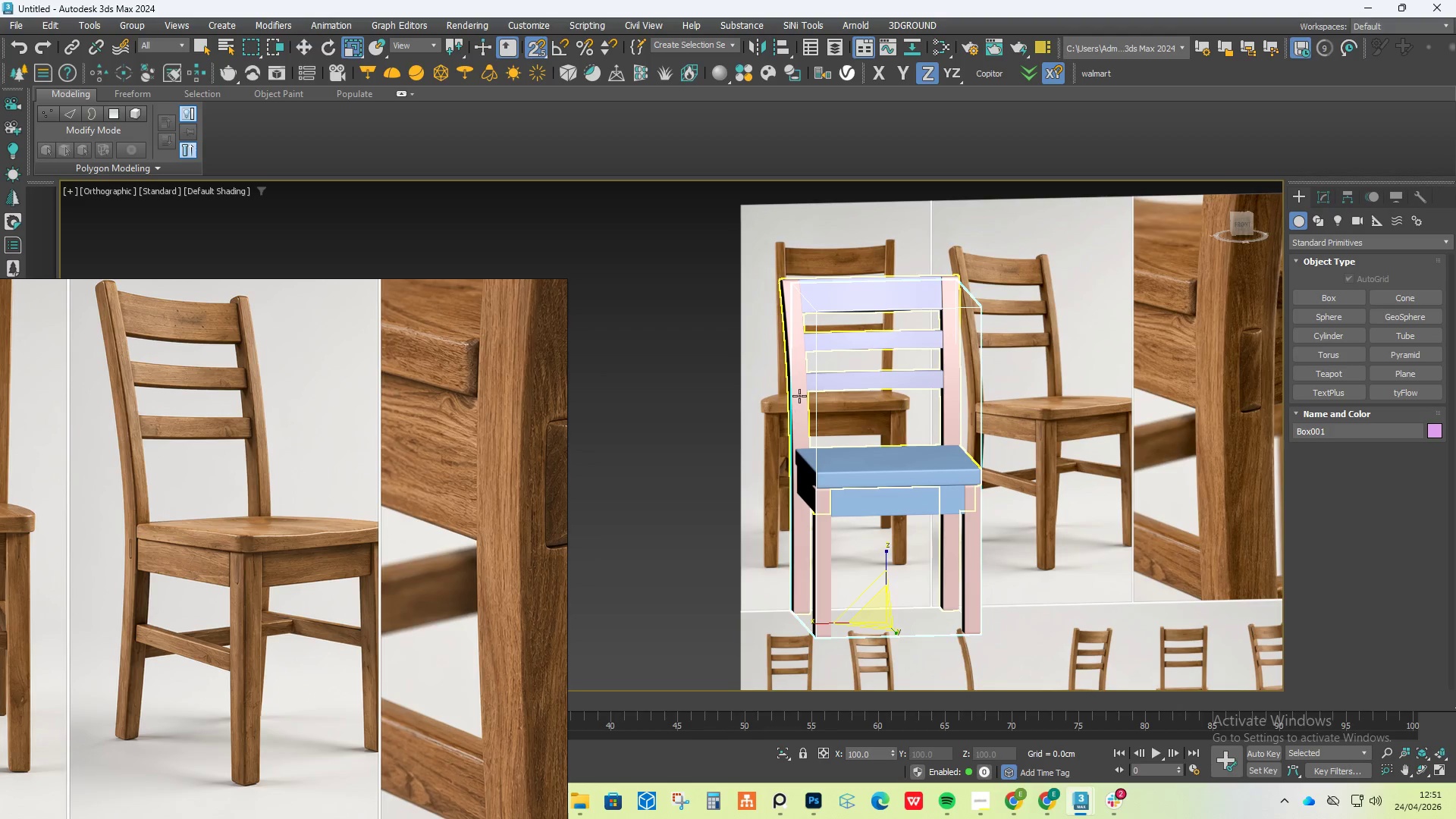 
left_click([799, 392])
 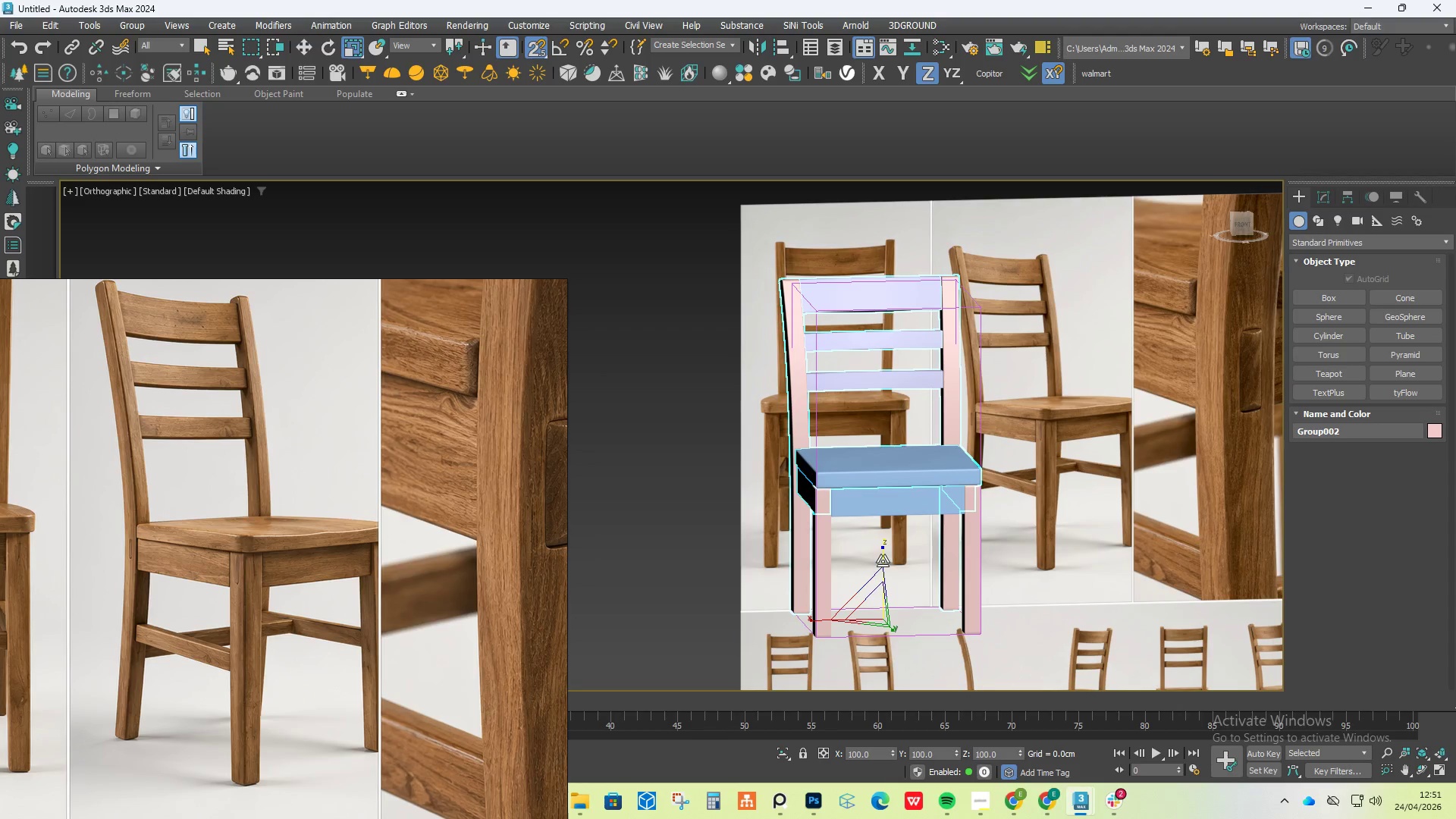 
left_click_drag(start_coordinate=[883, 558], to_coordinate=[882, 552])
 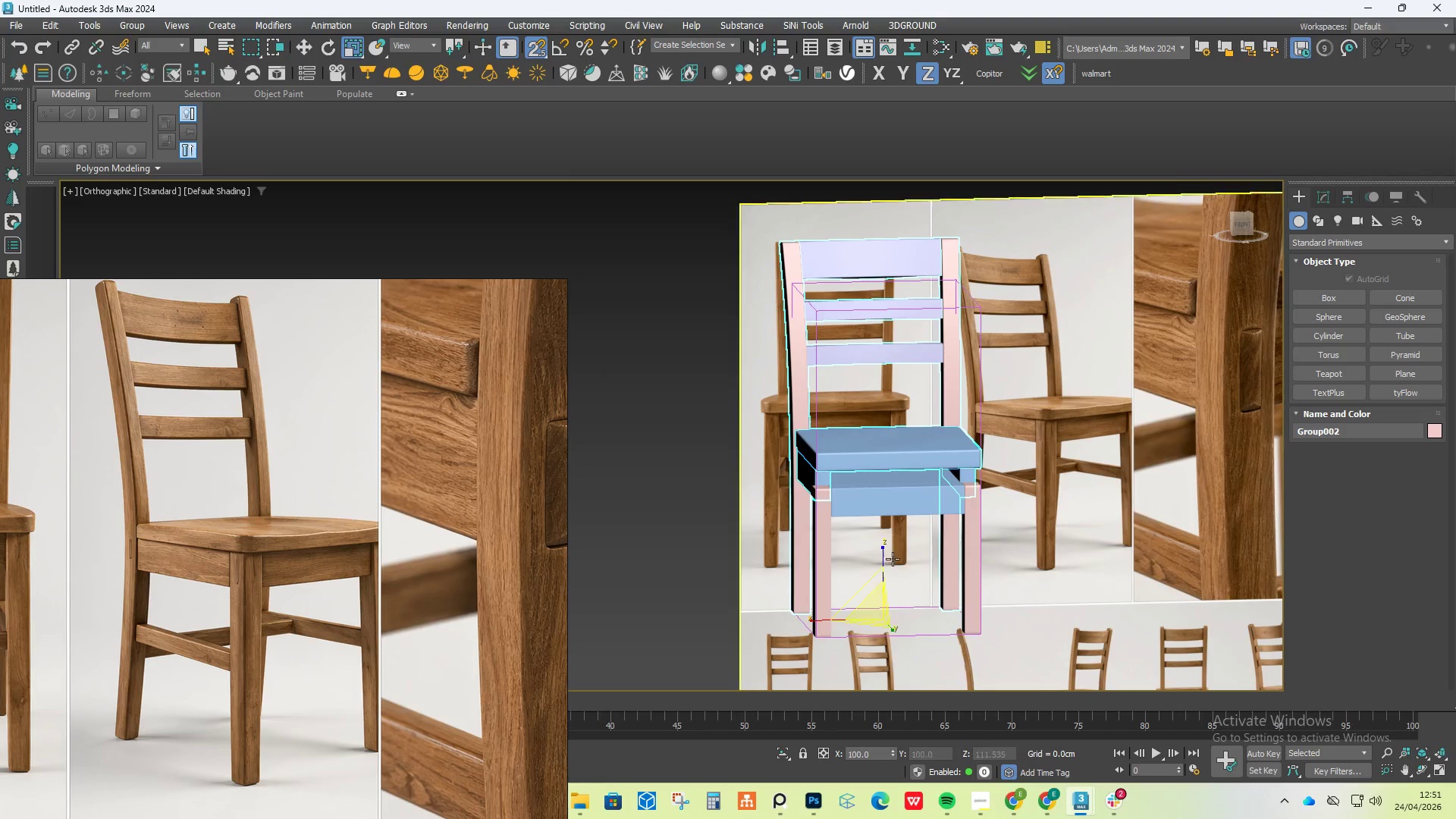 
hold_key(key=AltLeft, duration=2.98)
 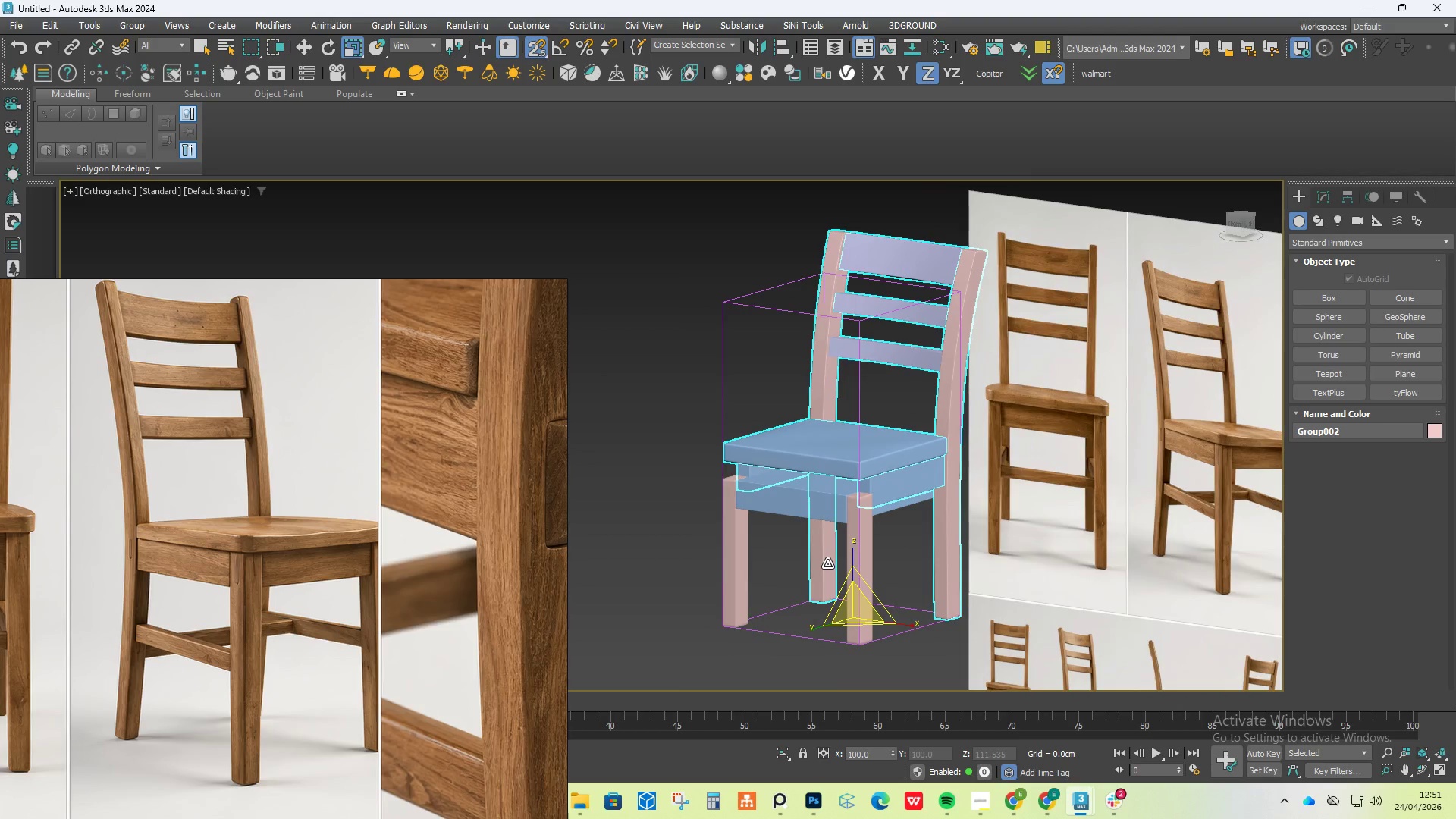 
key(Control+Z)
 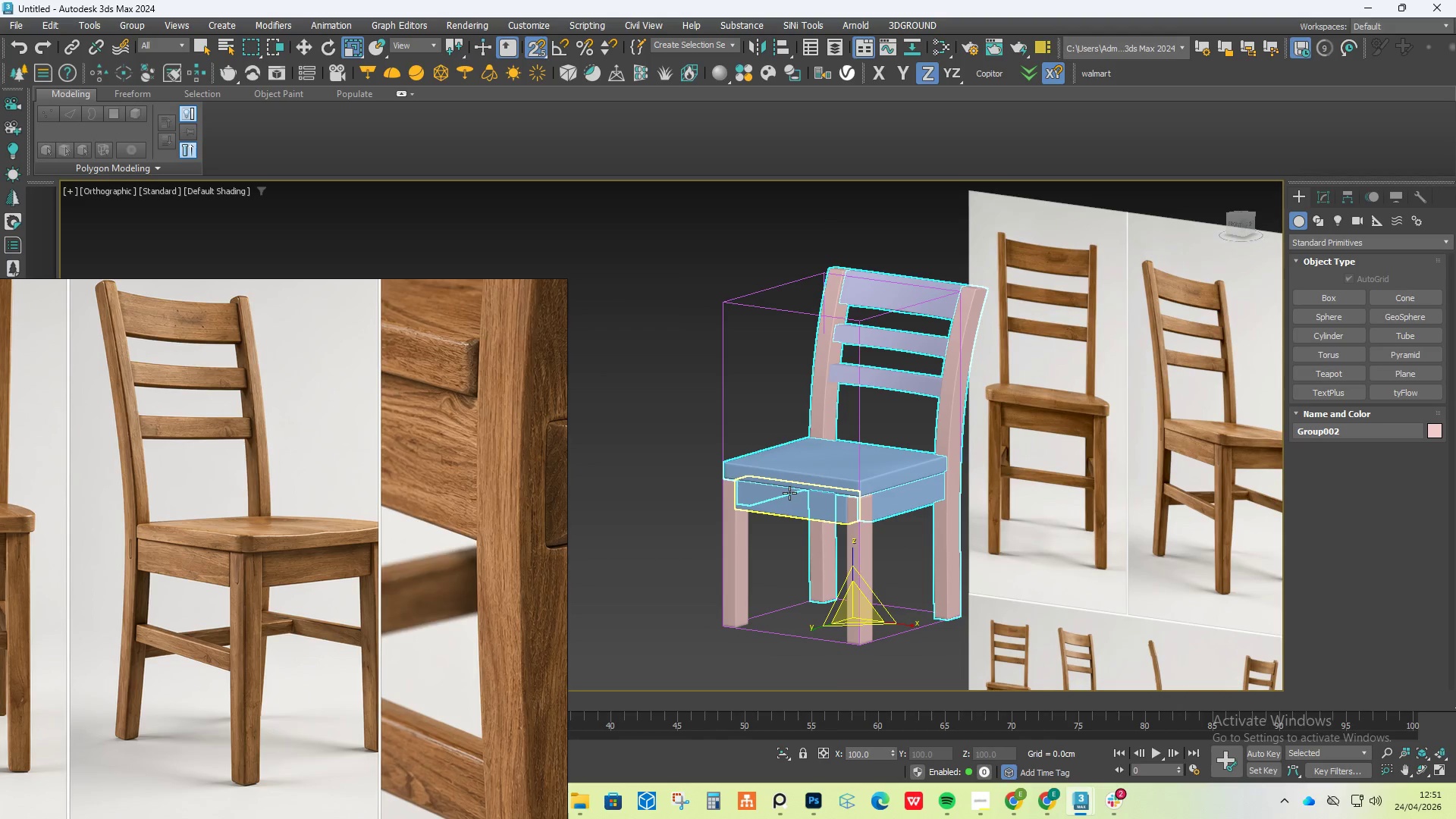 
left_click([789, 498])
 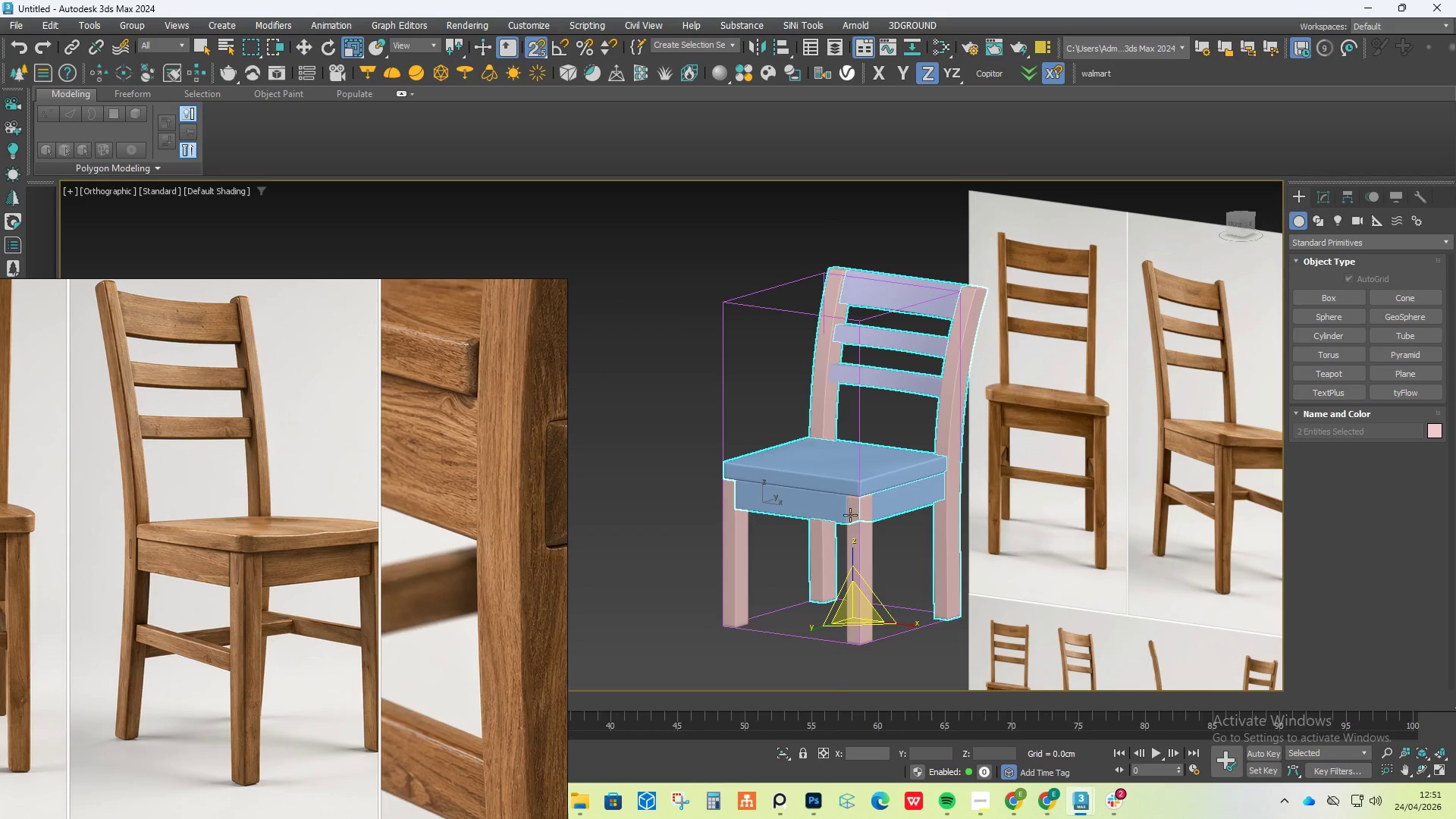 
hold_key(key=AltLeft, duration=1.11)
 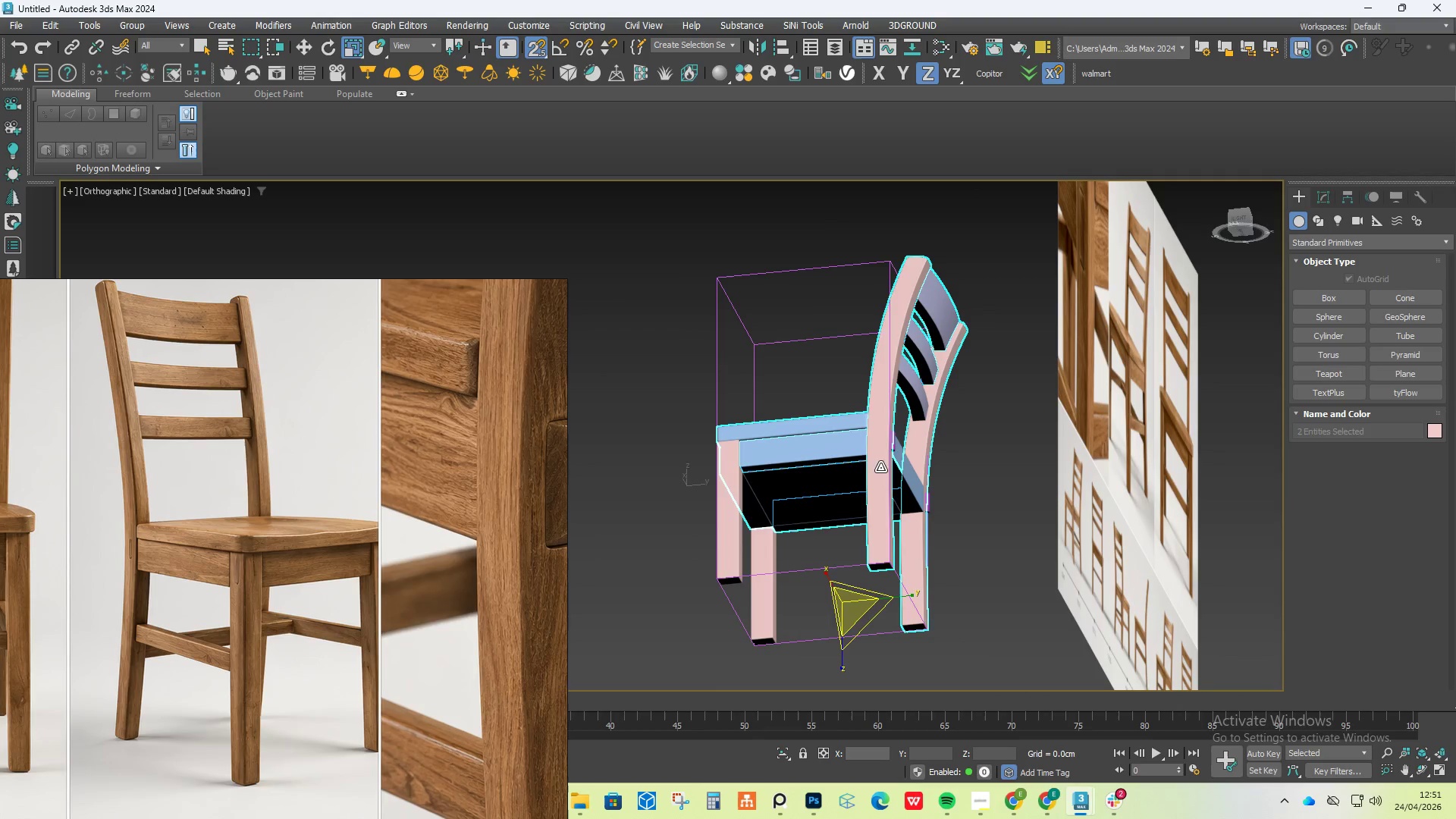 
hold_key(key=ControlLeft, duration=0.91)
left_click([908, 473])
 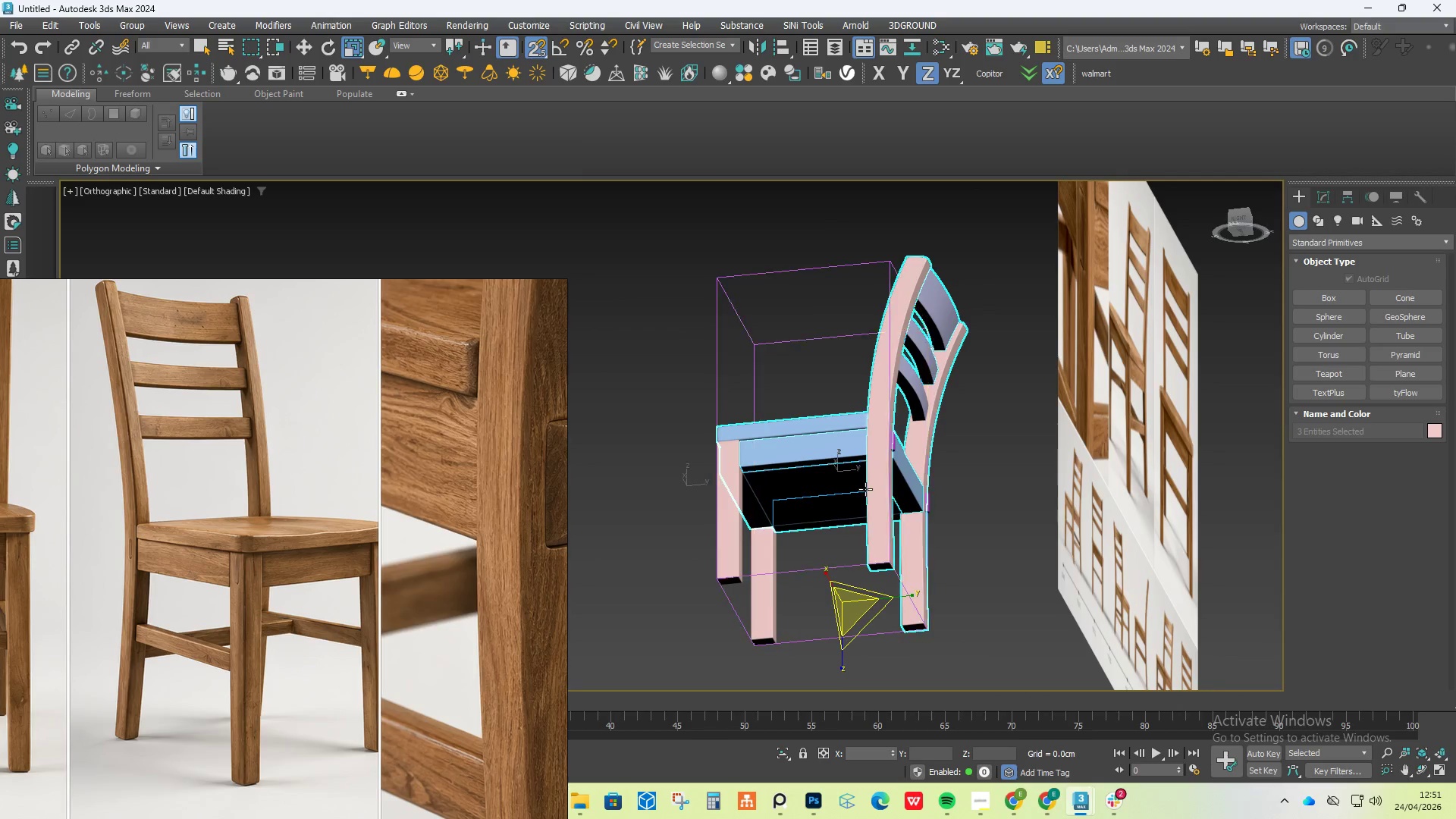 
hold_key(key=AltLeft, duration=0.36)
 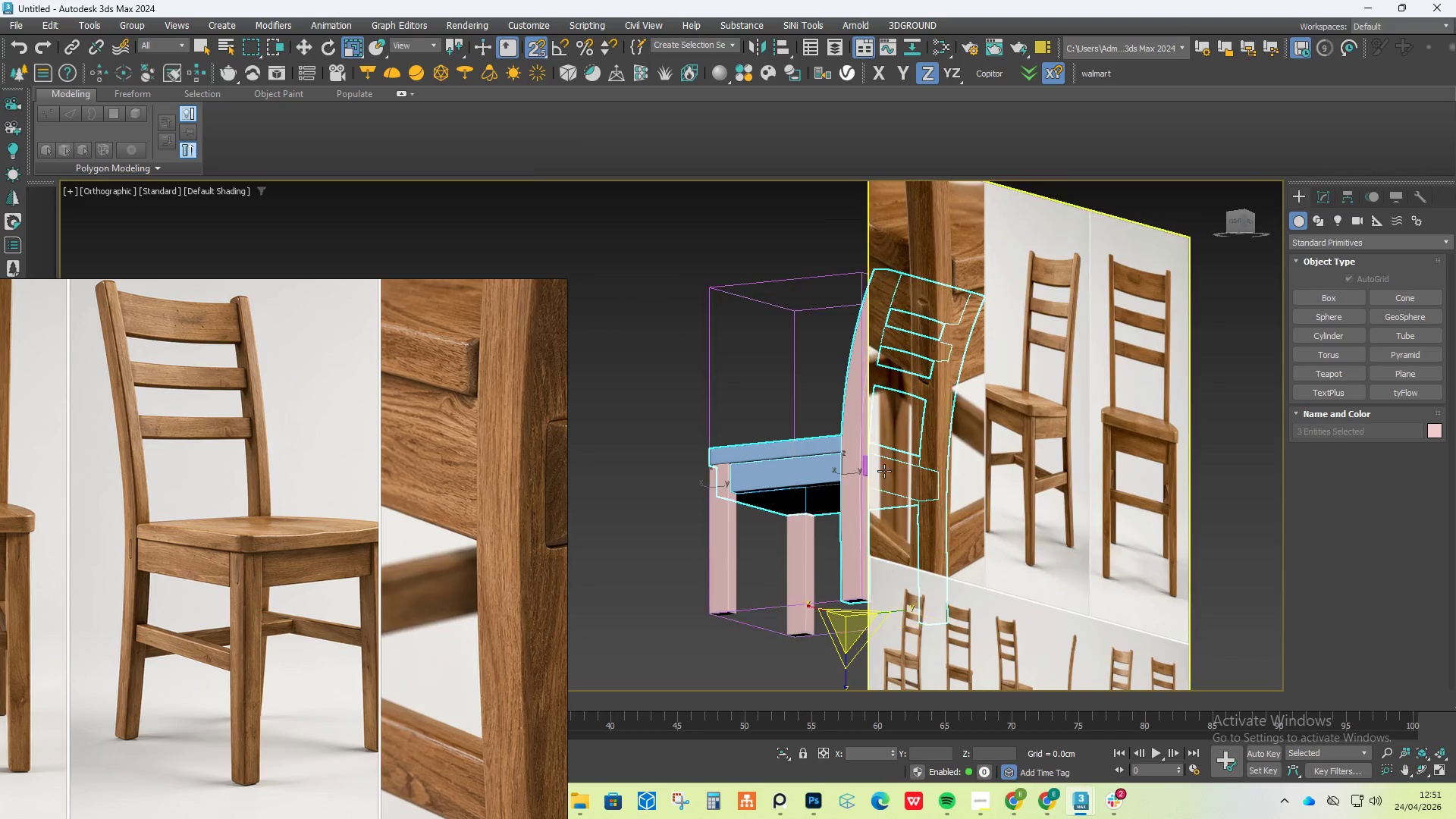 
hold_key(key=AltLeft, duration=0.36)
 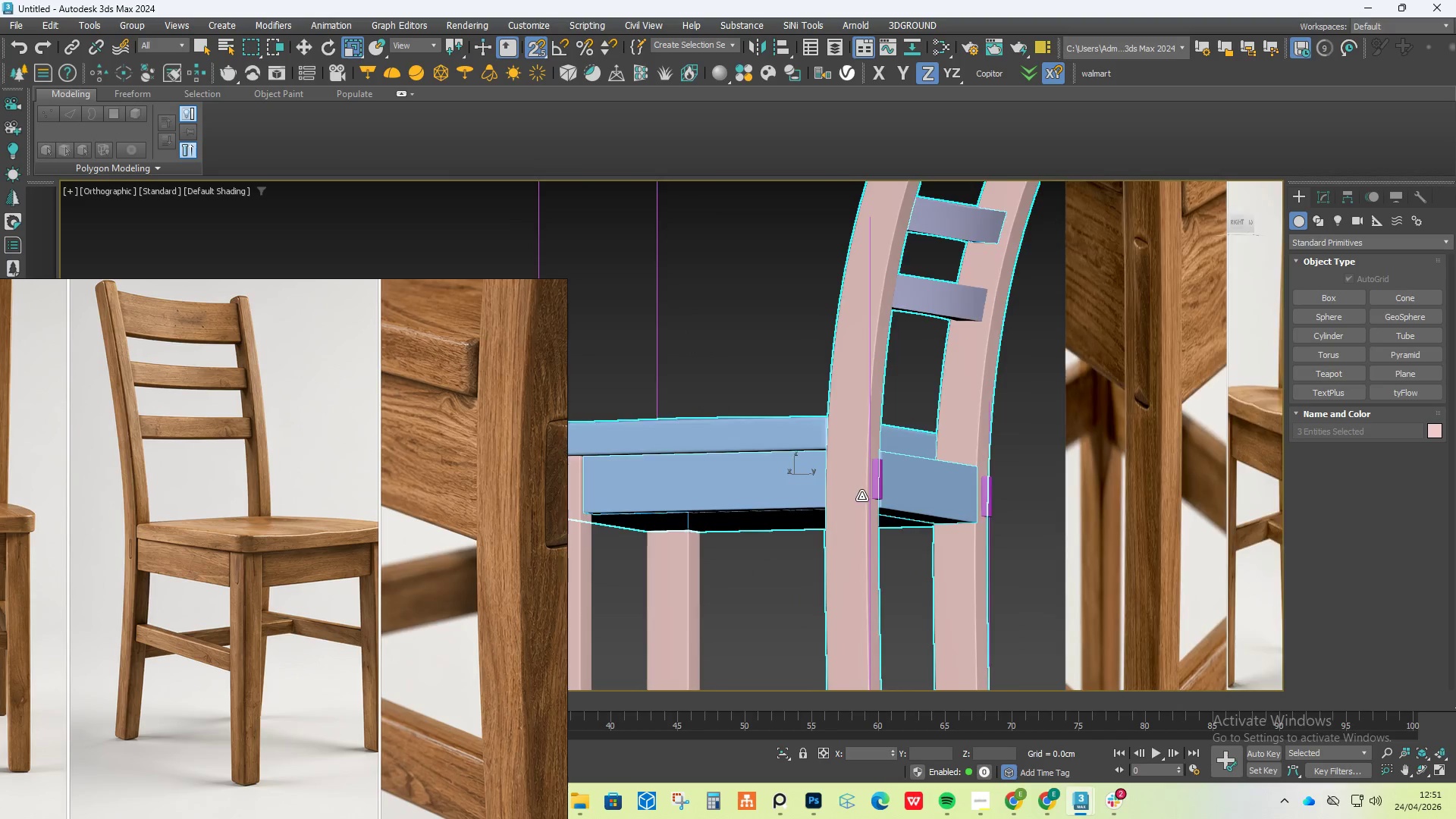 
scroll: coordinate [884, 471], scroll_direction: up, amount: 2.0
 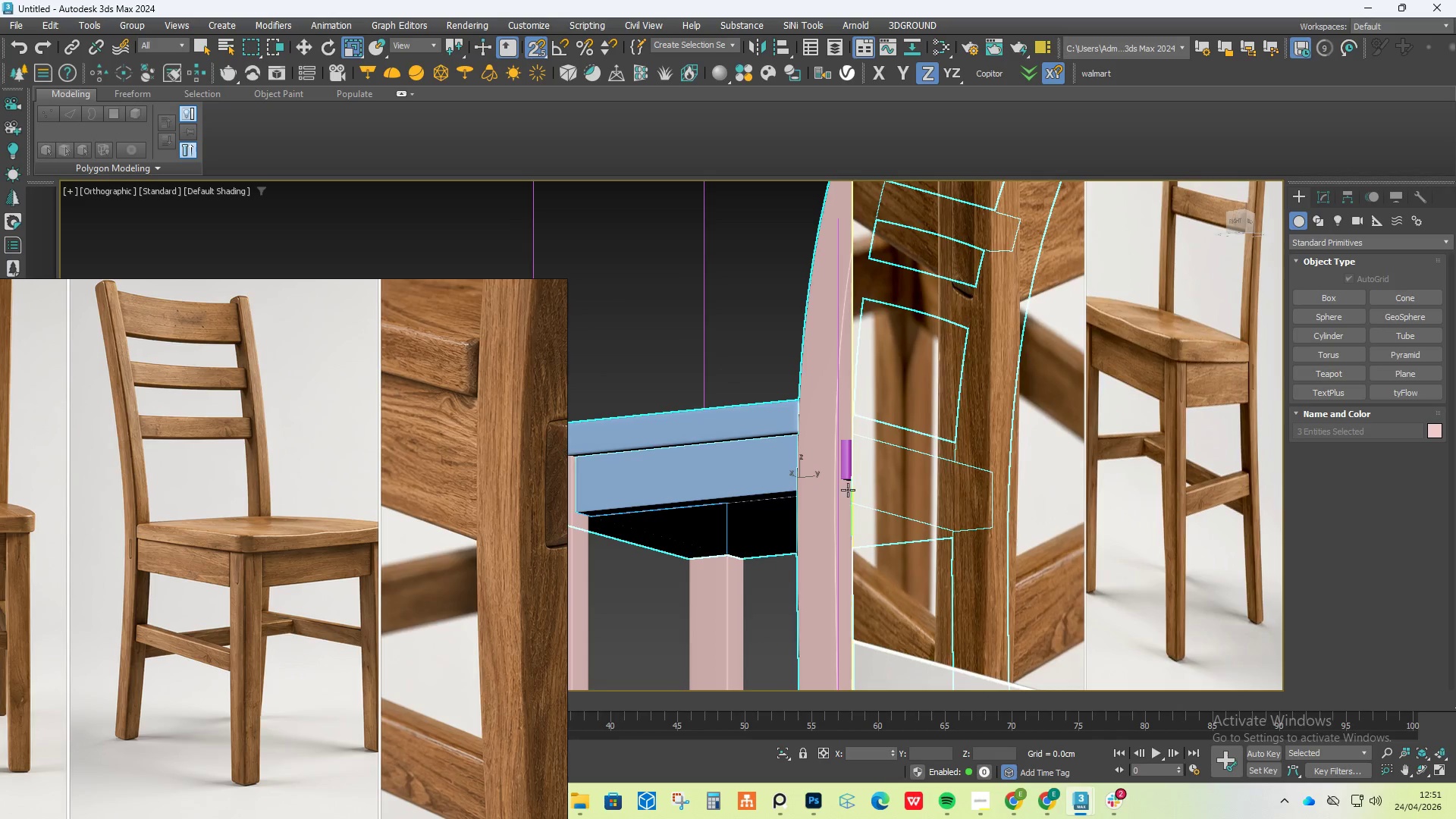 
hold_key(key=ControlLeft, duration=0.72)
left_click([904, 470])
 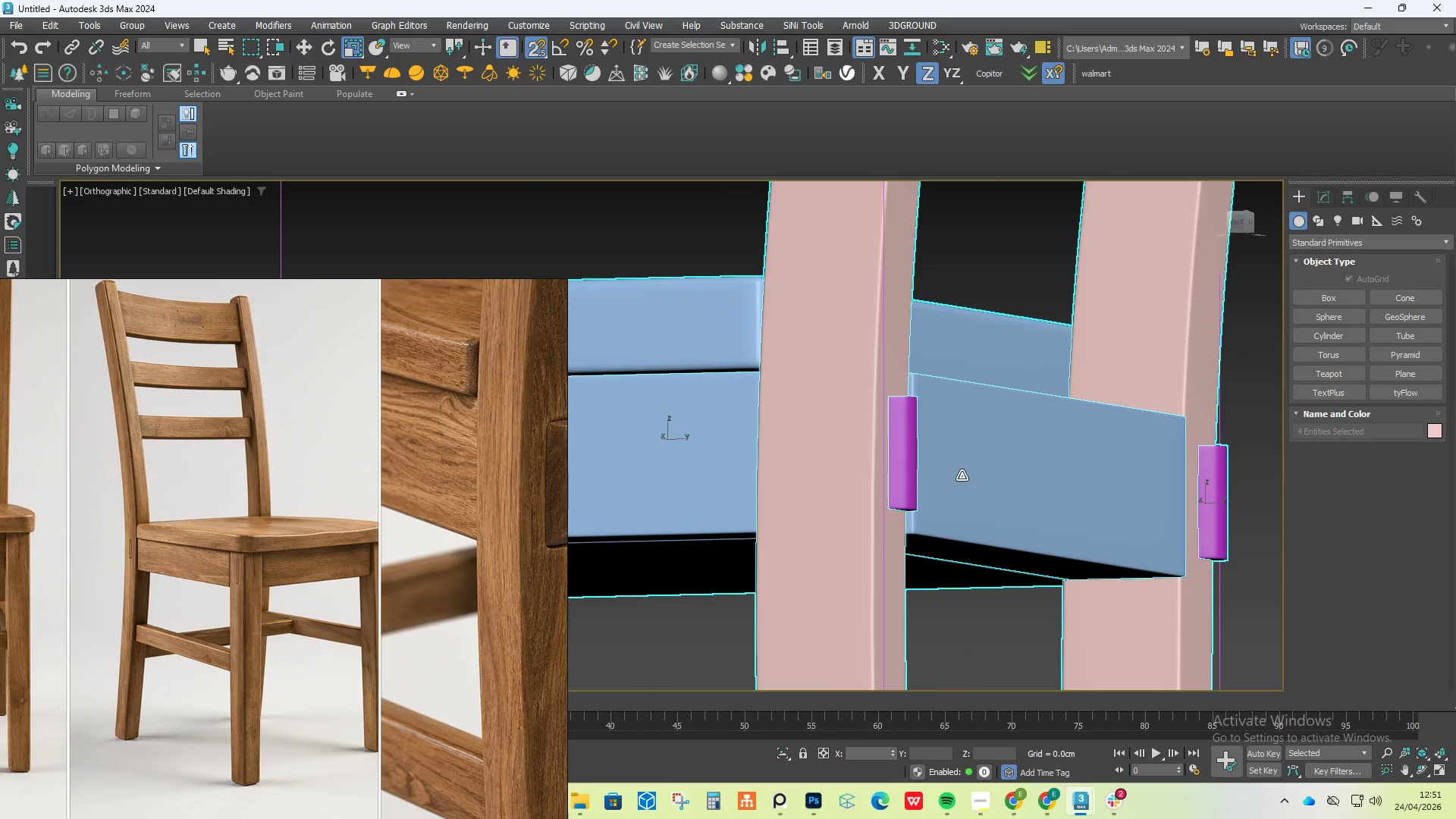 
scroll: coordinate [863, 492], scroll_direction: up, amount: 3.0
 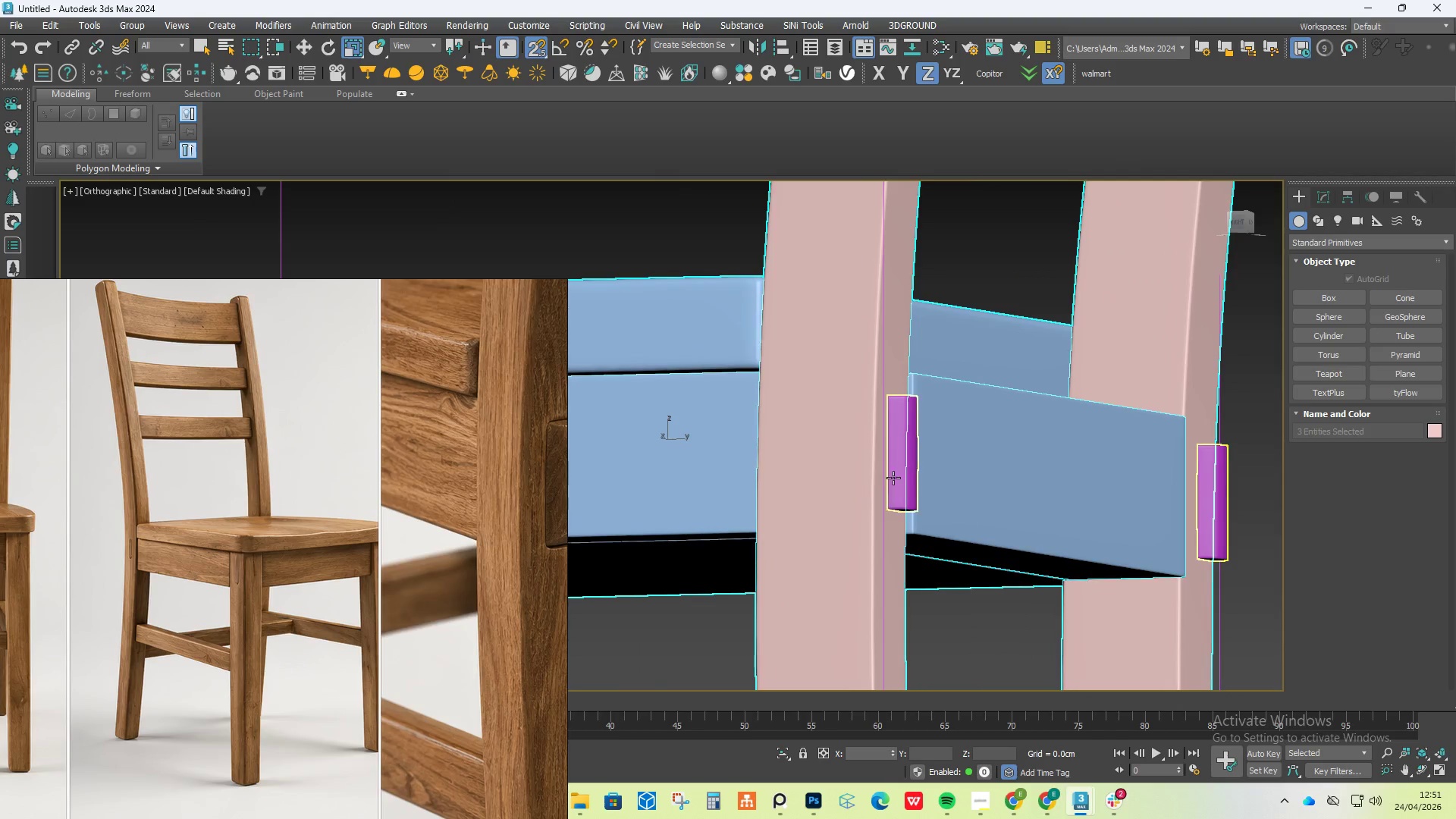 
scroll: coordinate [1006, 476], scroll_direction: down, amount: 3.0
 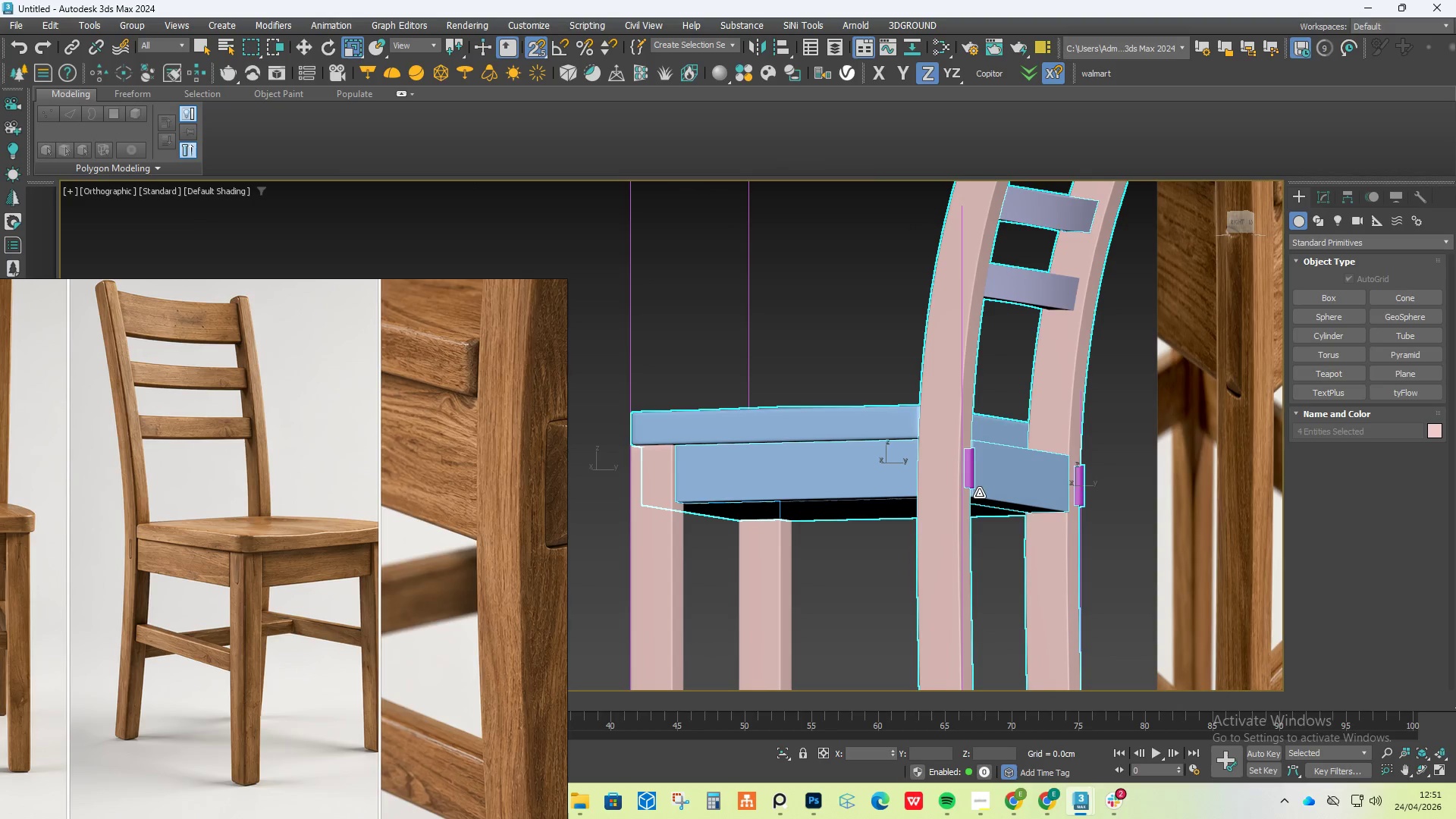 
hold_key(key=AltLeft, duration=3.7)
 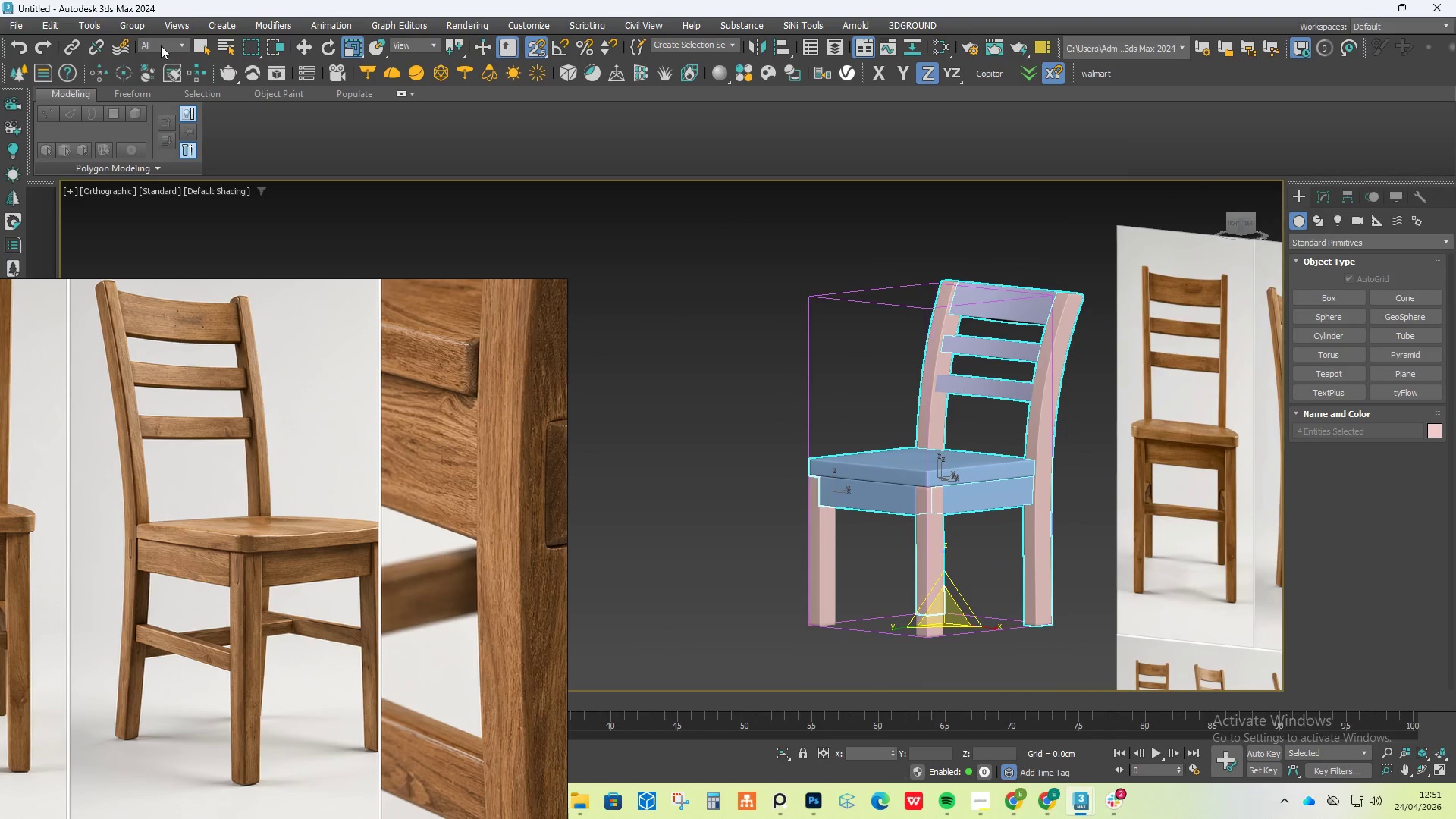 
scroll: coordinate [979, 493], scroll_direction: down, amount: 2.0
 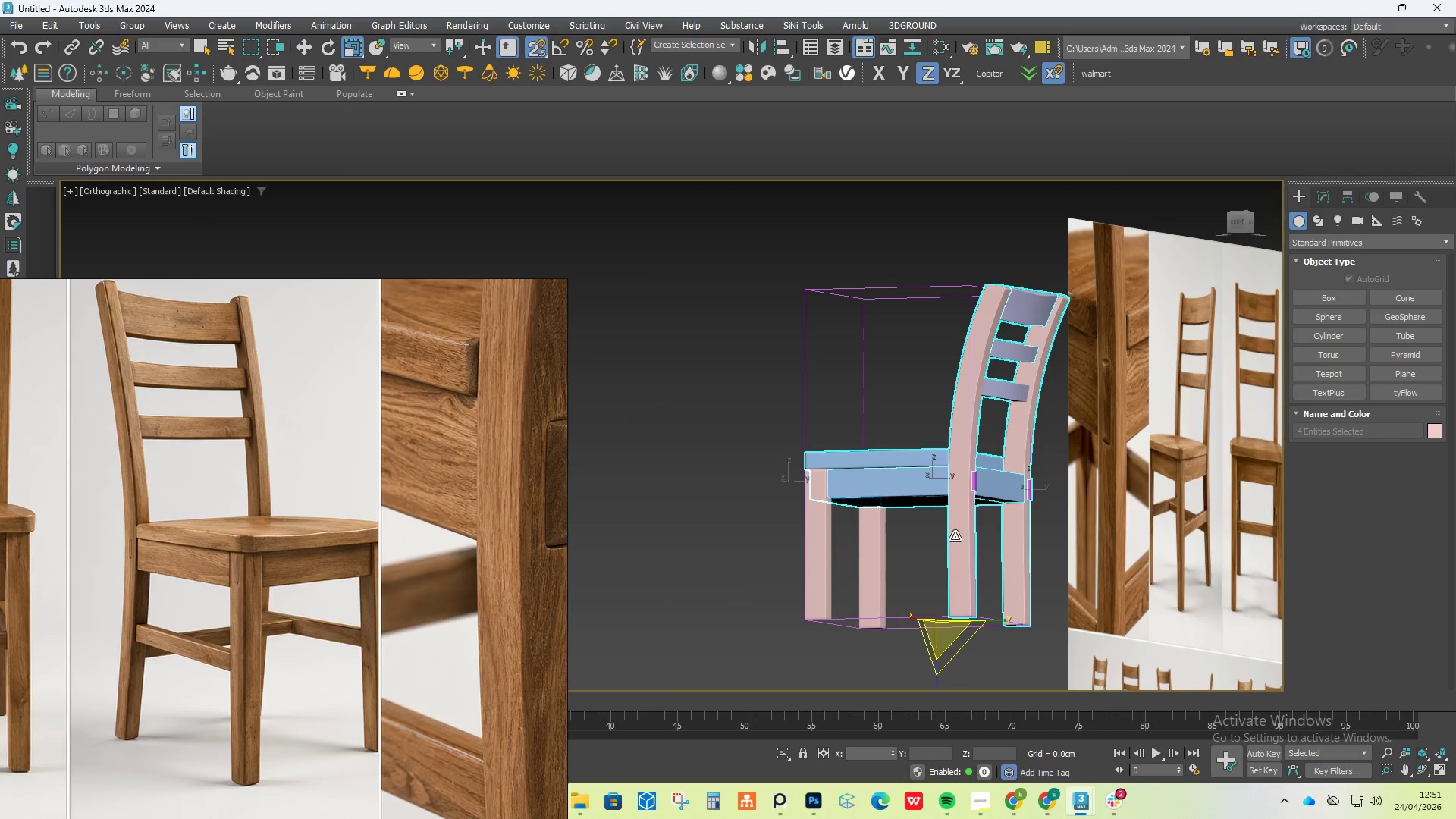 
left_click([145, 29])
 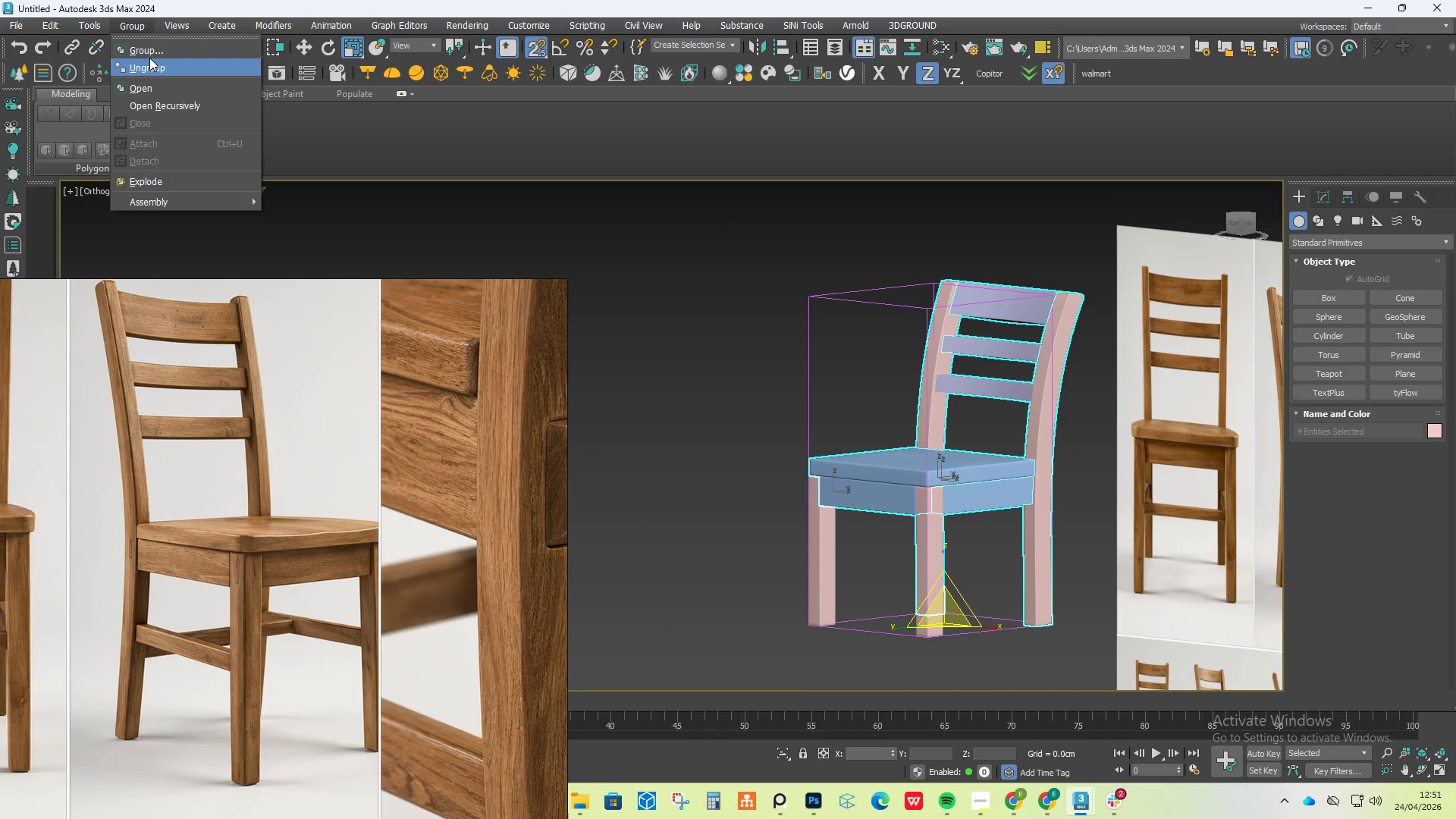 
left_click([154, 55])
 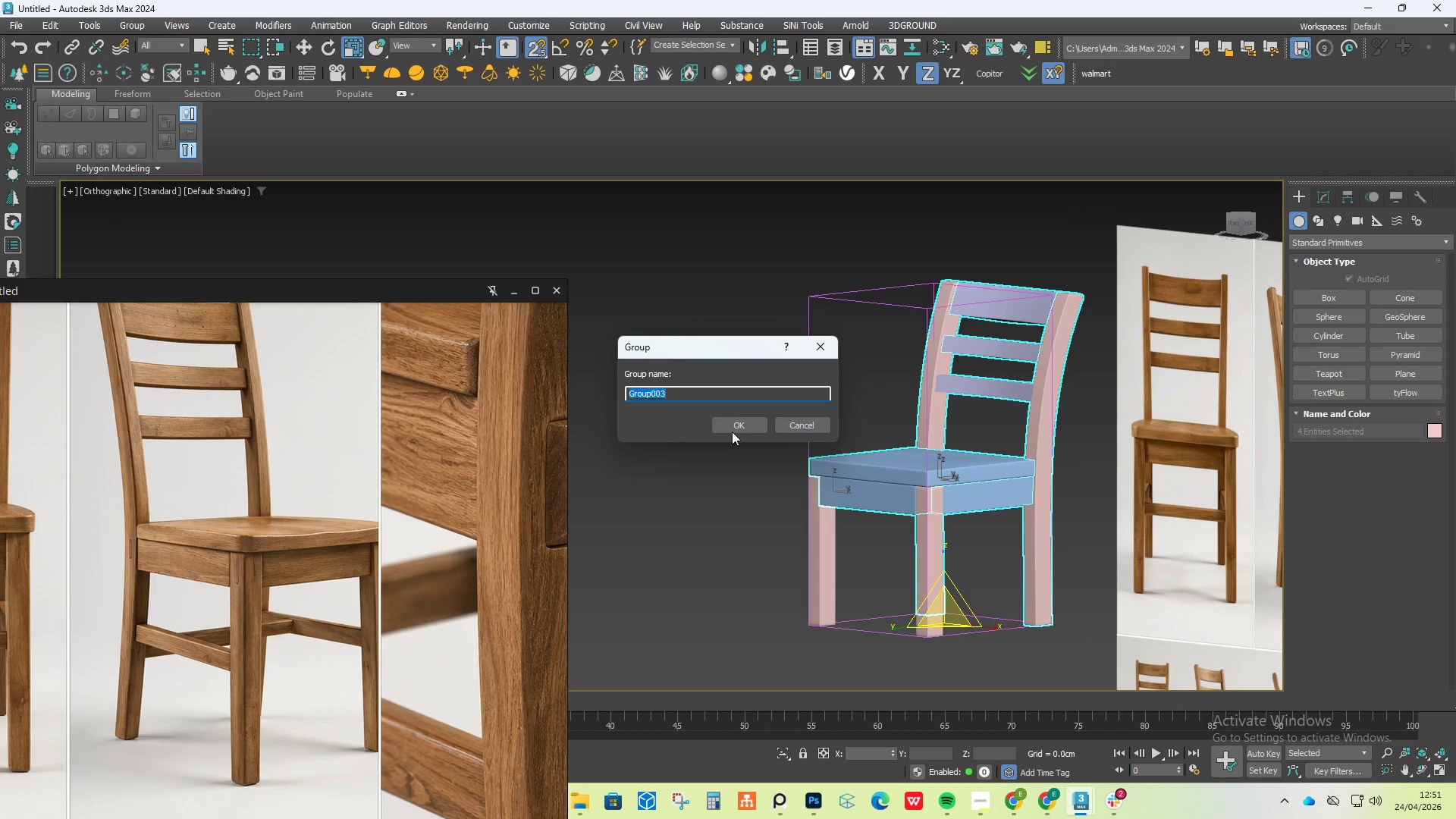 
left_click([740, 423])
 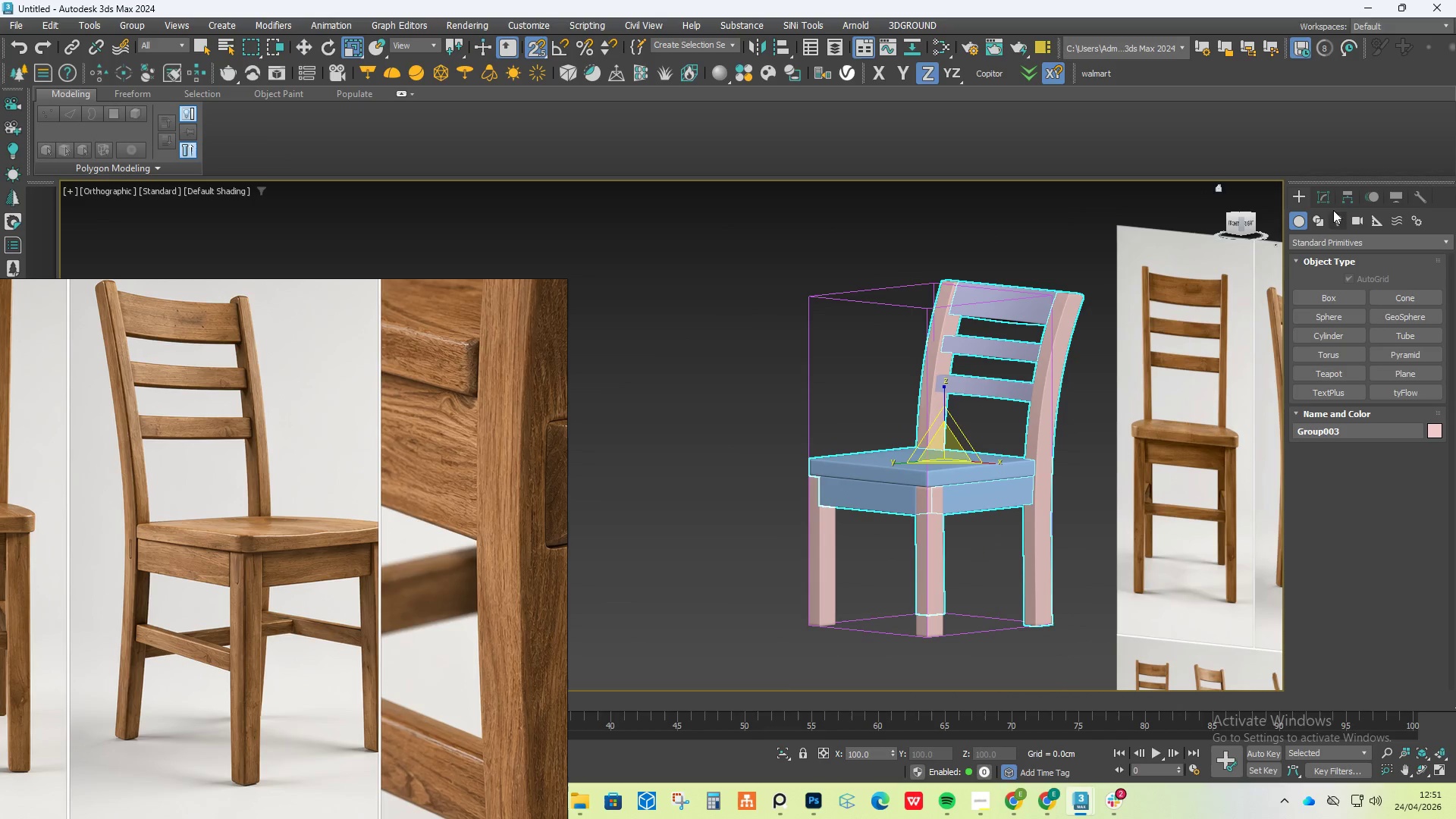 
left_click([1343, 194])
 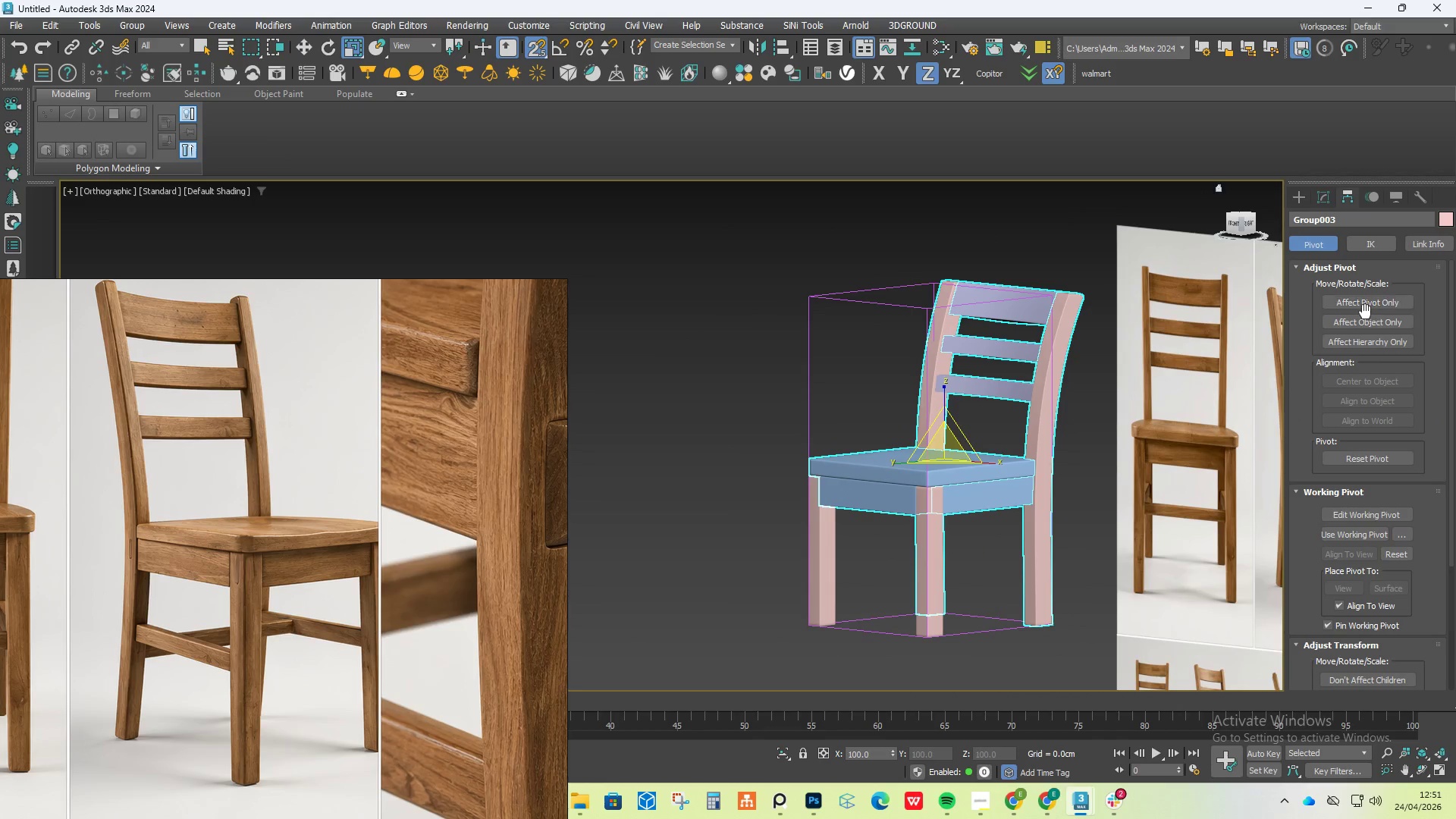 
left_click([1365, 300])
 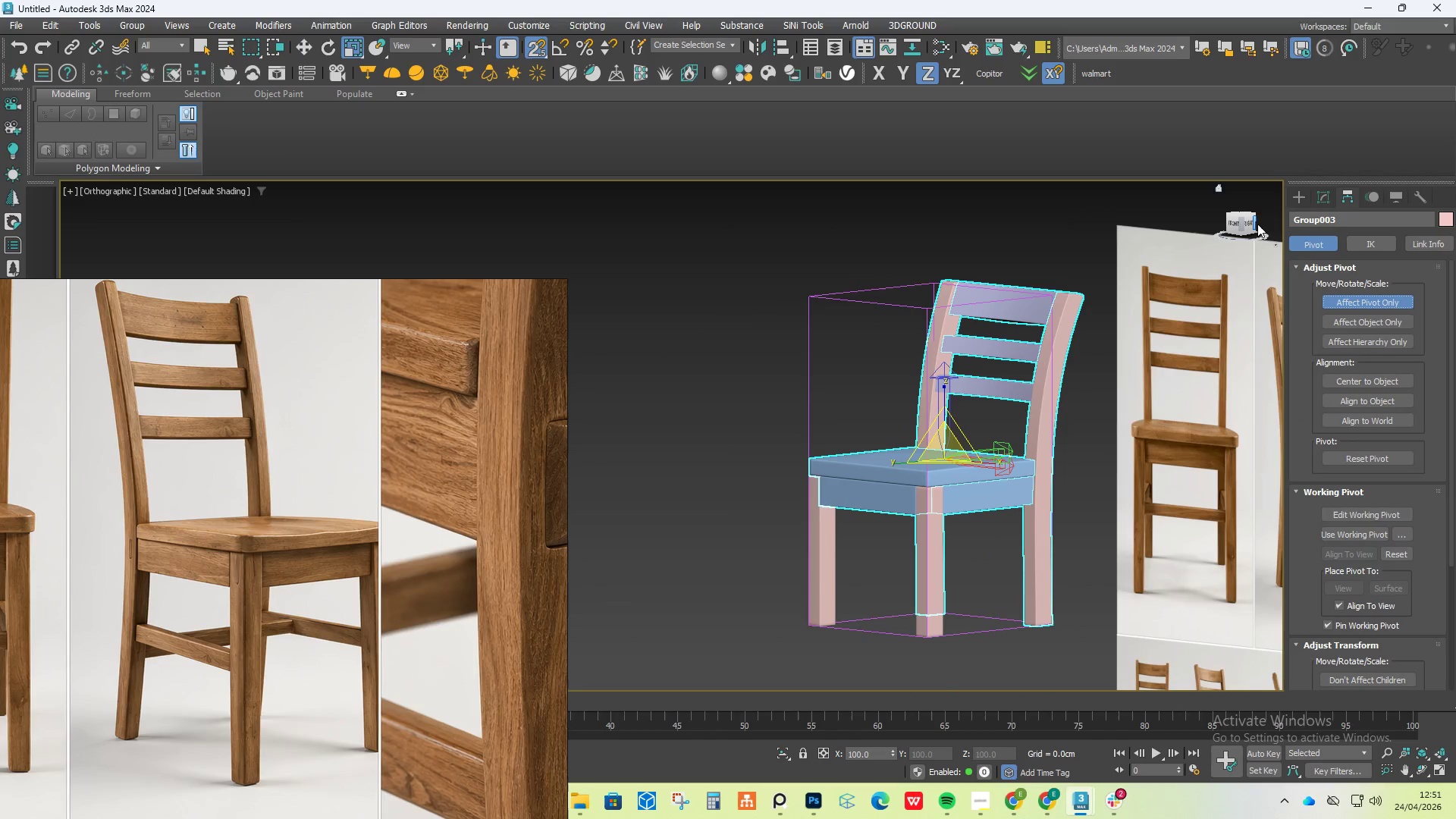 
left_click([1251, 224])
 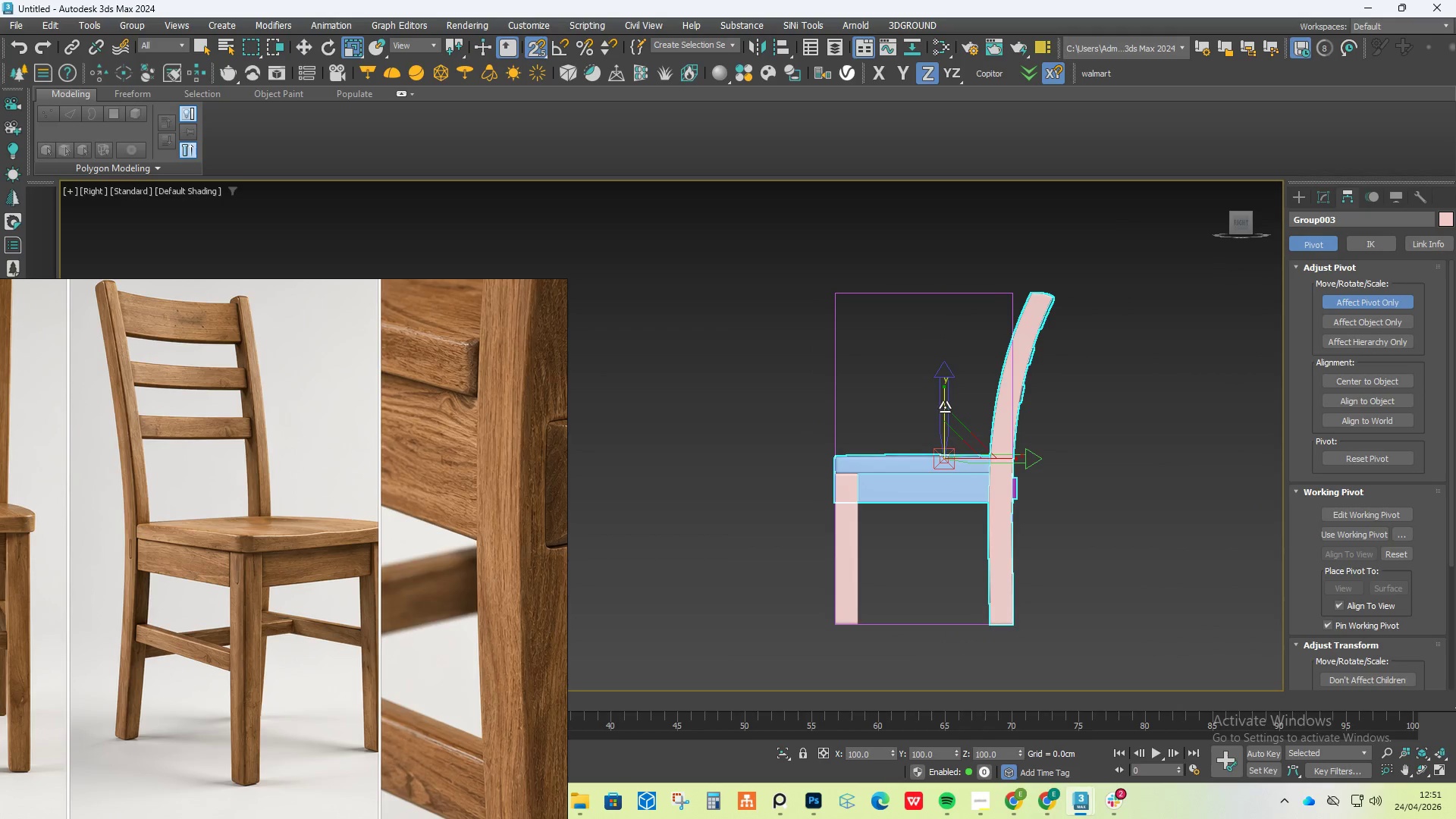 
left_click_drag(start_coordinate=[945, 407], to_coordinate=[927, 501])
 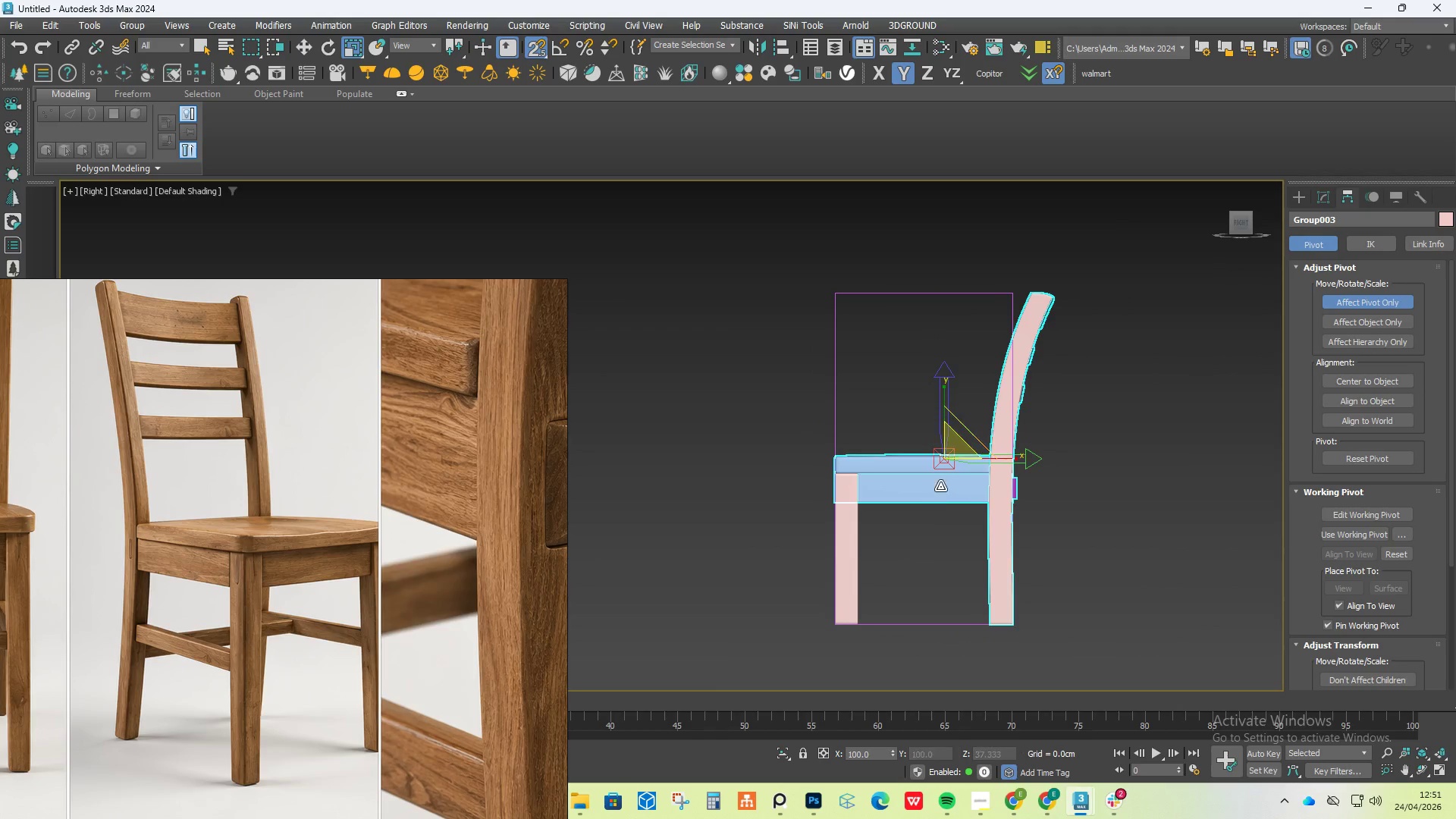 
key(Control+ControlLeft)
 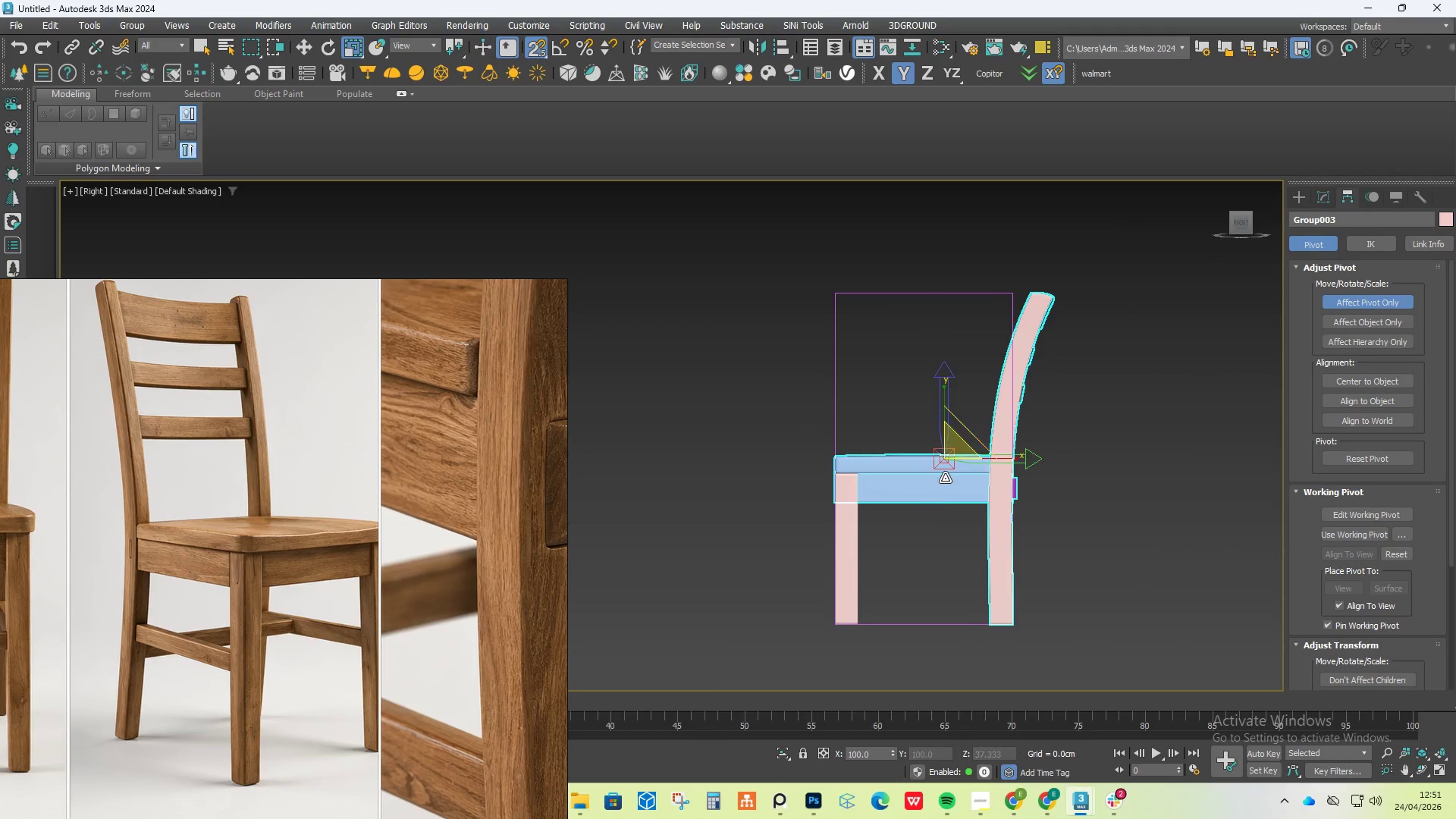 
key(Control+Z)
 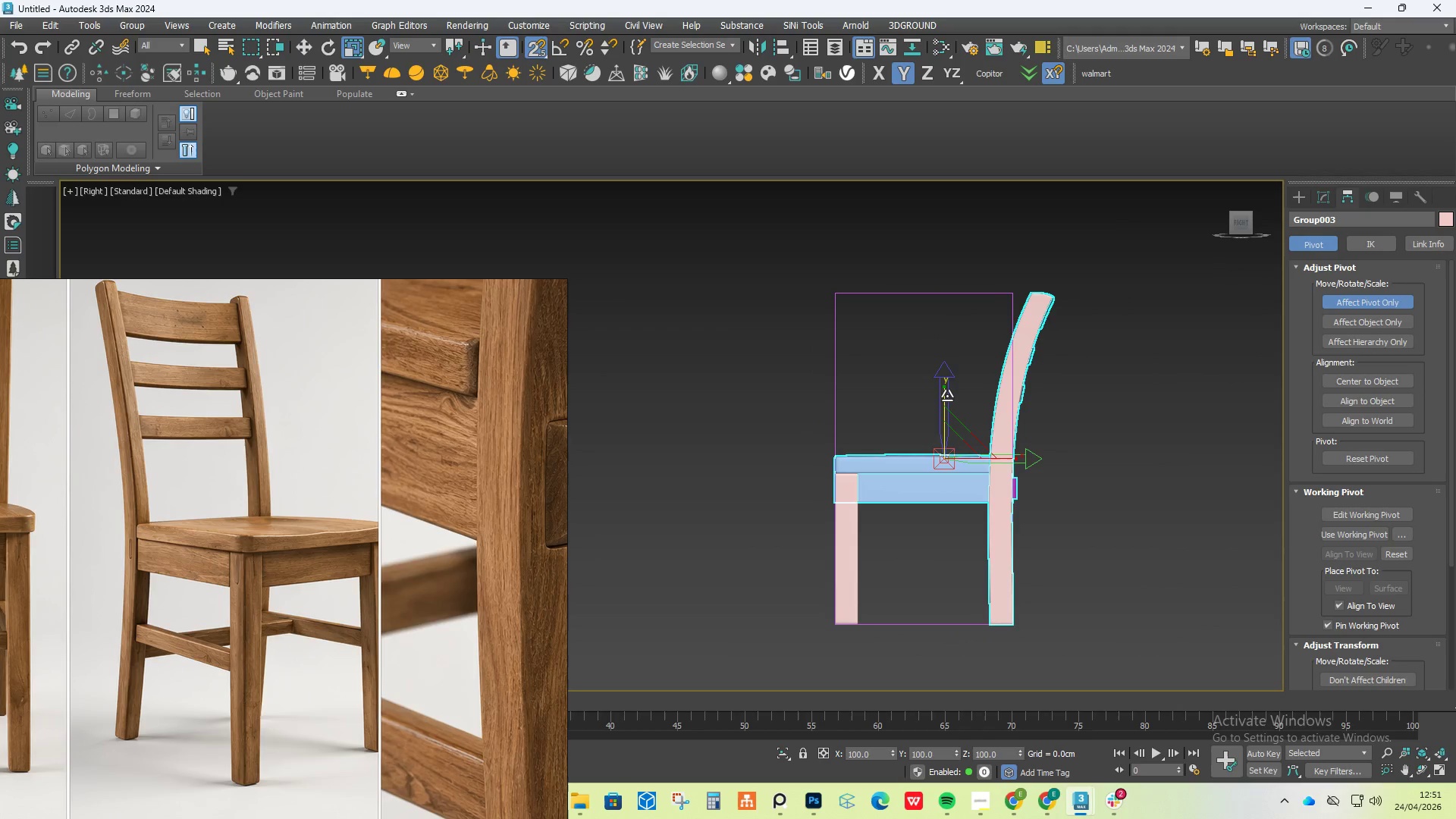 
key(W)
 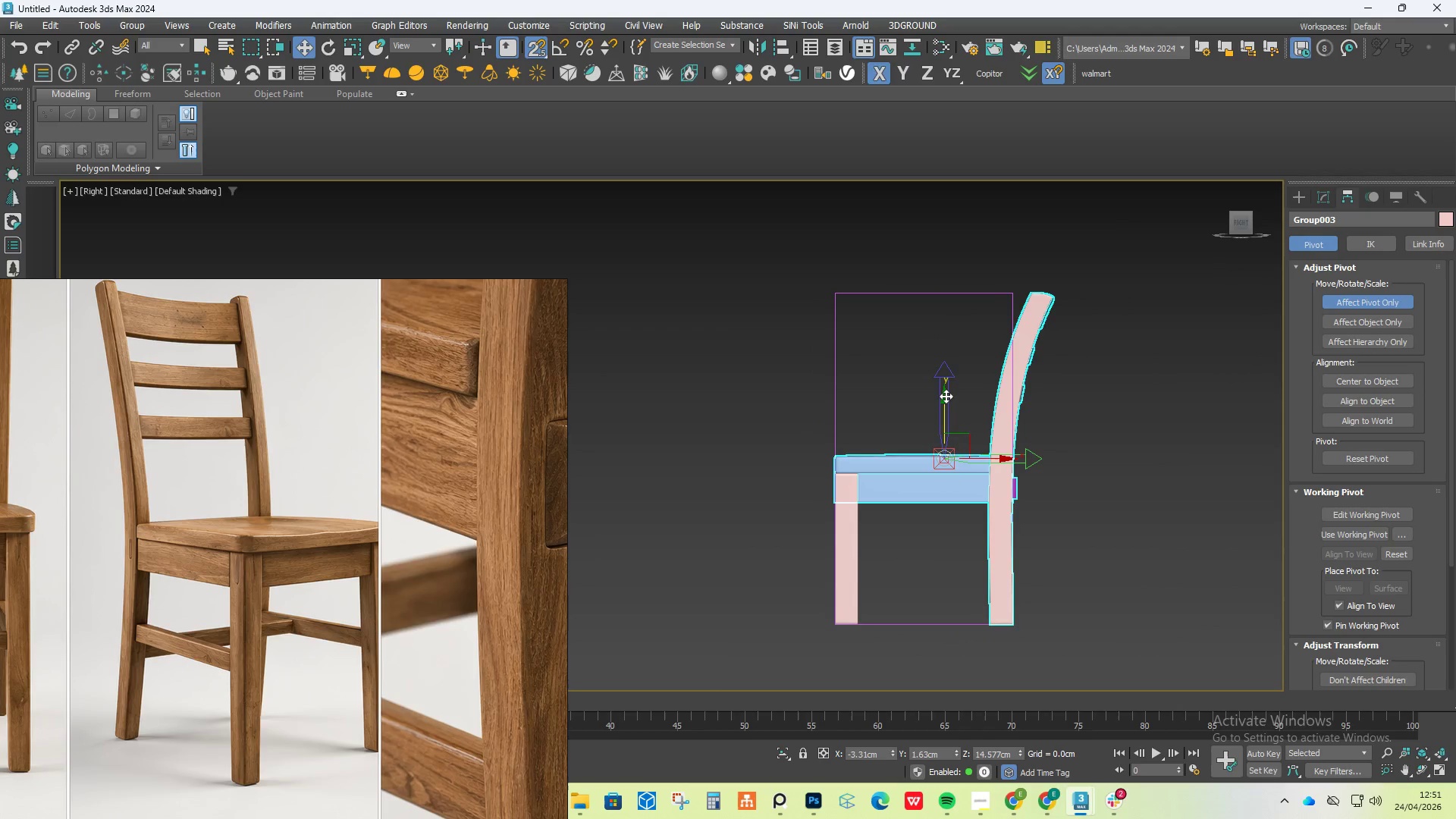 
left_click_drag(start_coordinate=[946, 396], to_coordinate=[916, 617])
 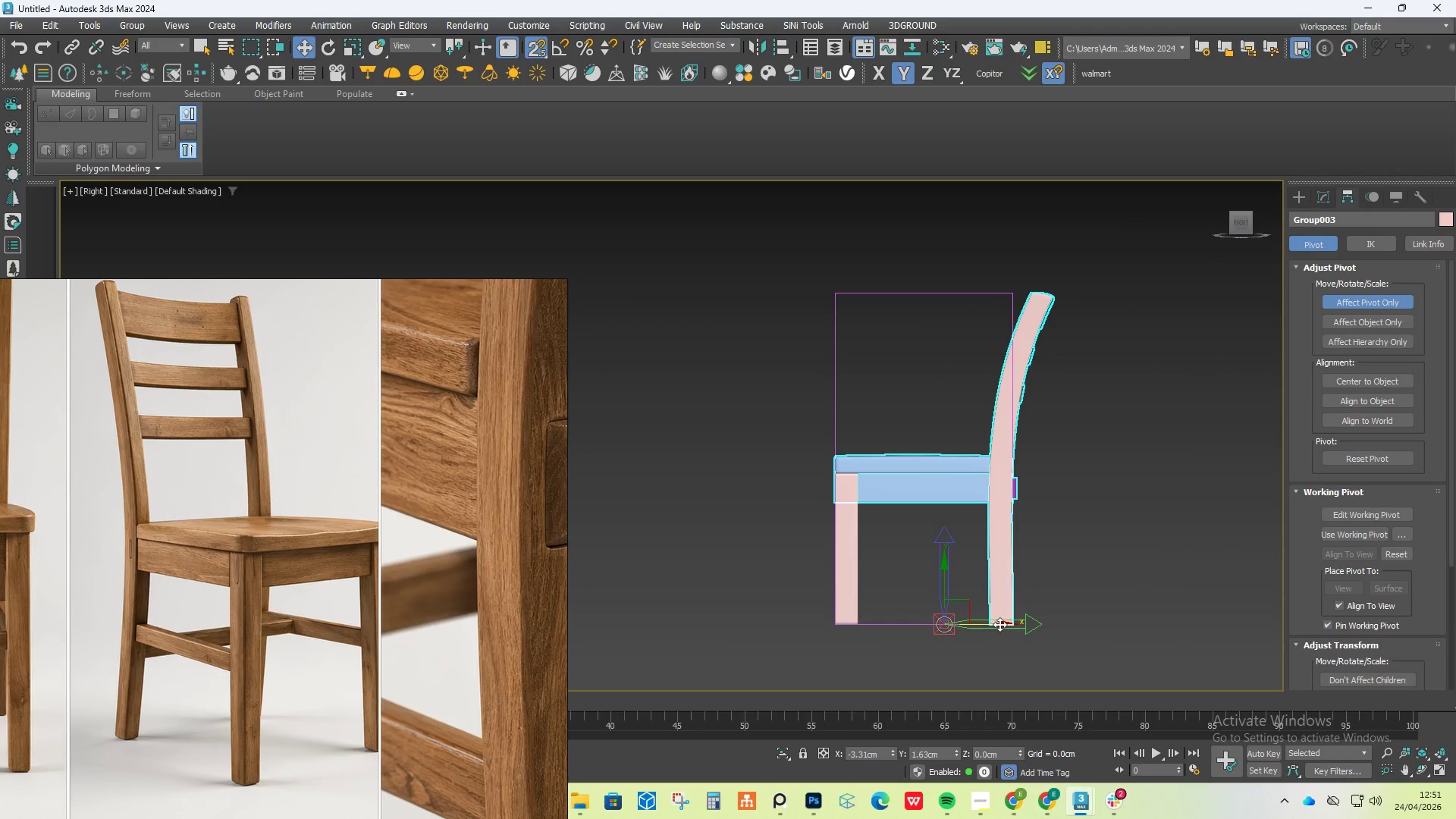 
left_click_drag(start_coordinate=[999, 624], to_coordinate=[925, 304])
 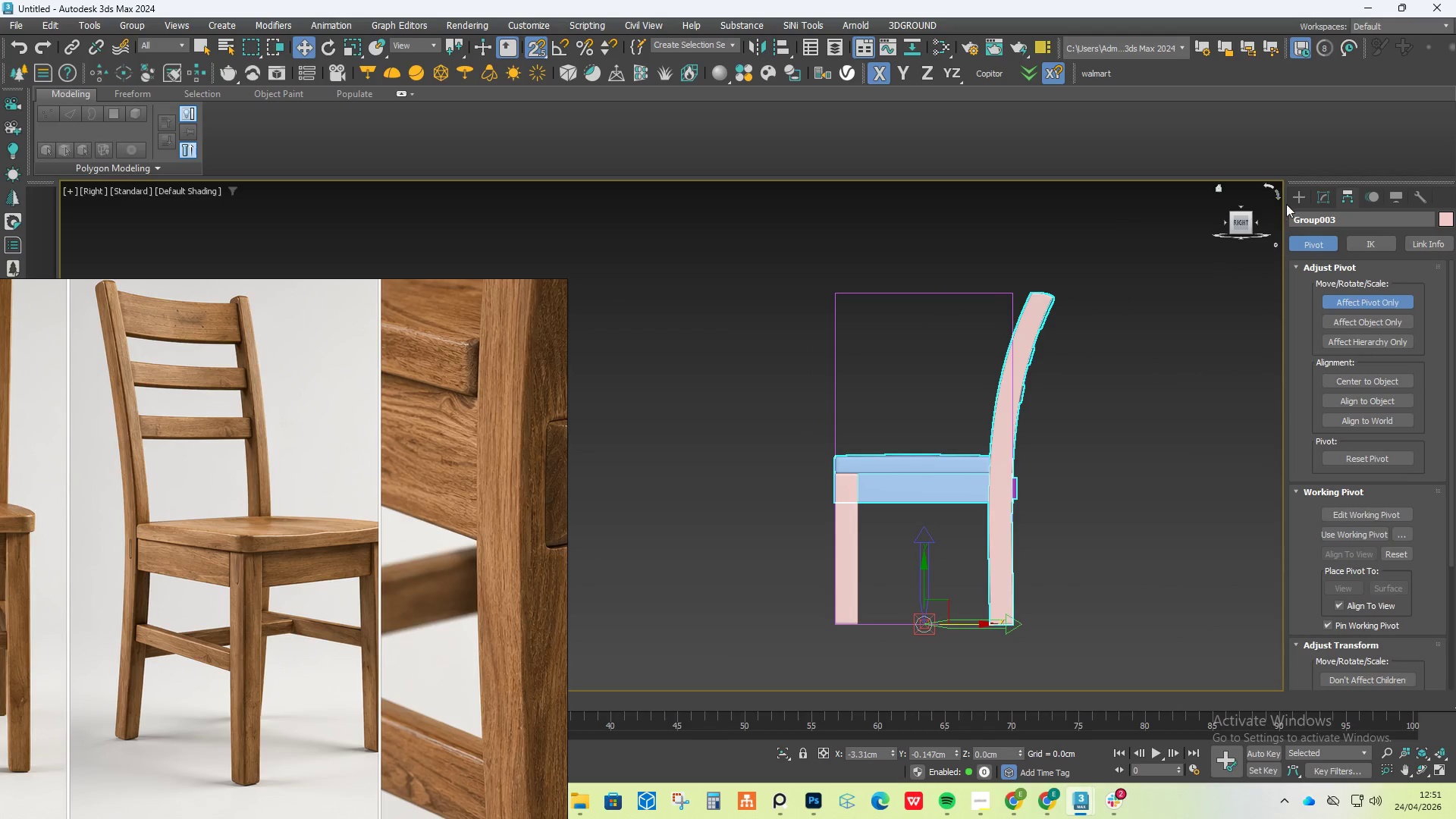 
left_click([1295, 198])
 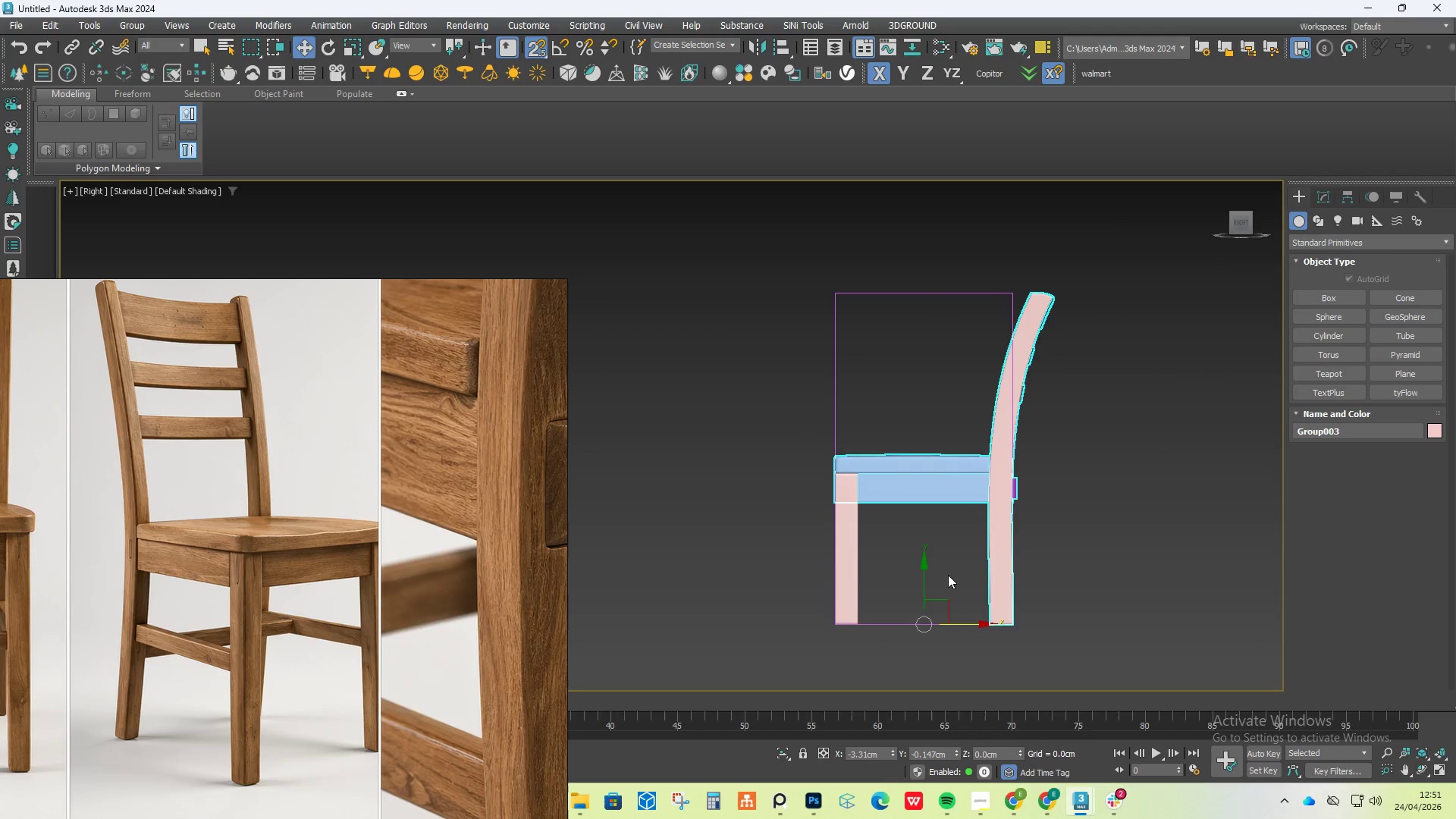 
key(R)
 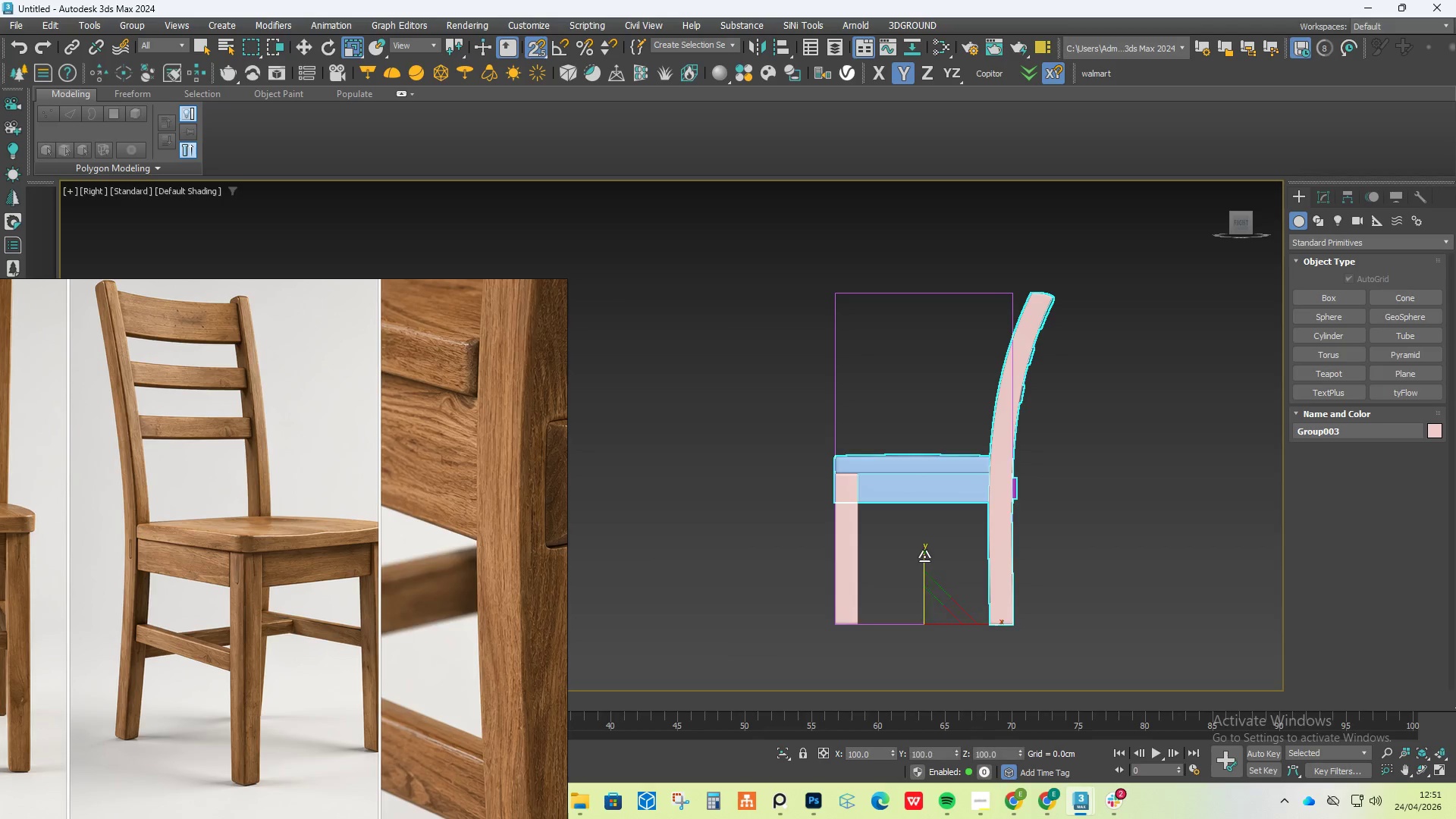 
left_click_drag(start_coordinate=[924, 556], to_coordinate=[925, 548])
 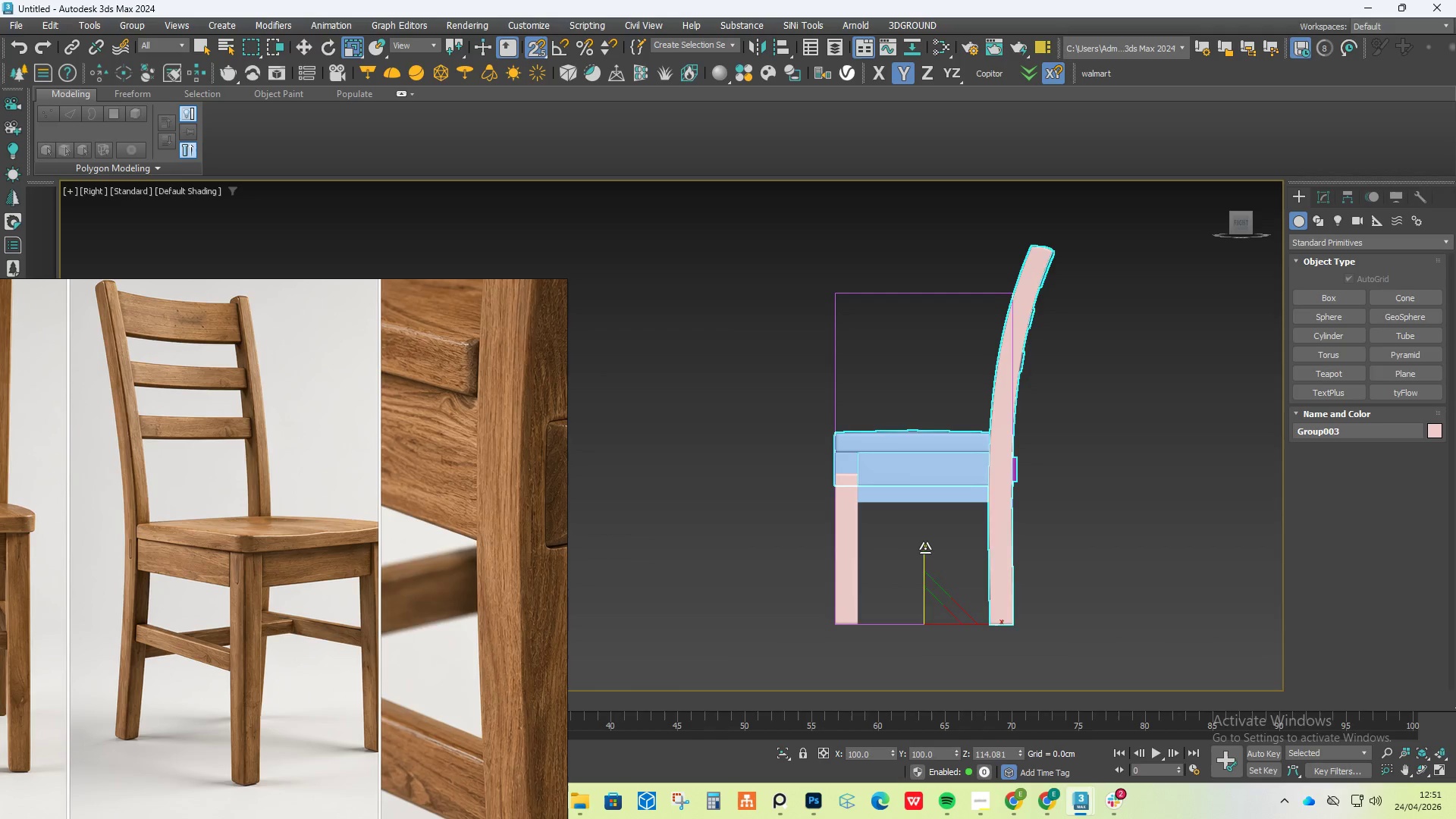 
hold_key(key=AltLeft, duration=2.11)
 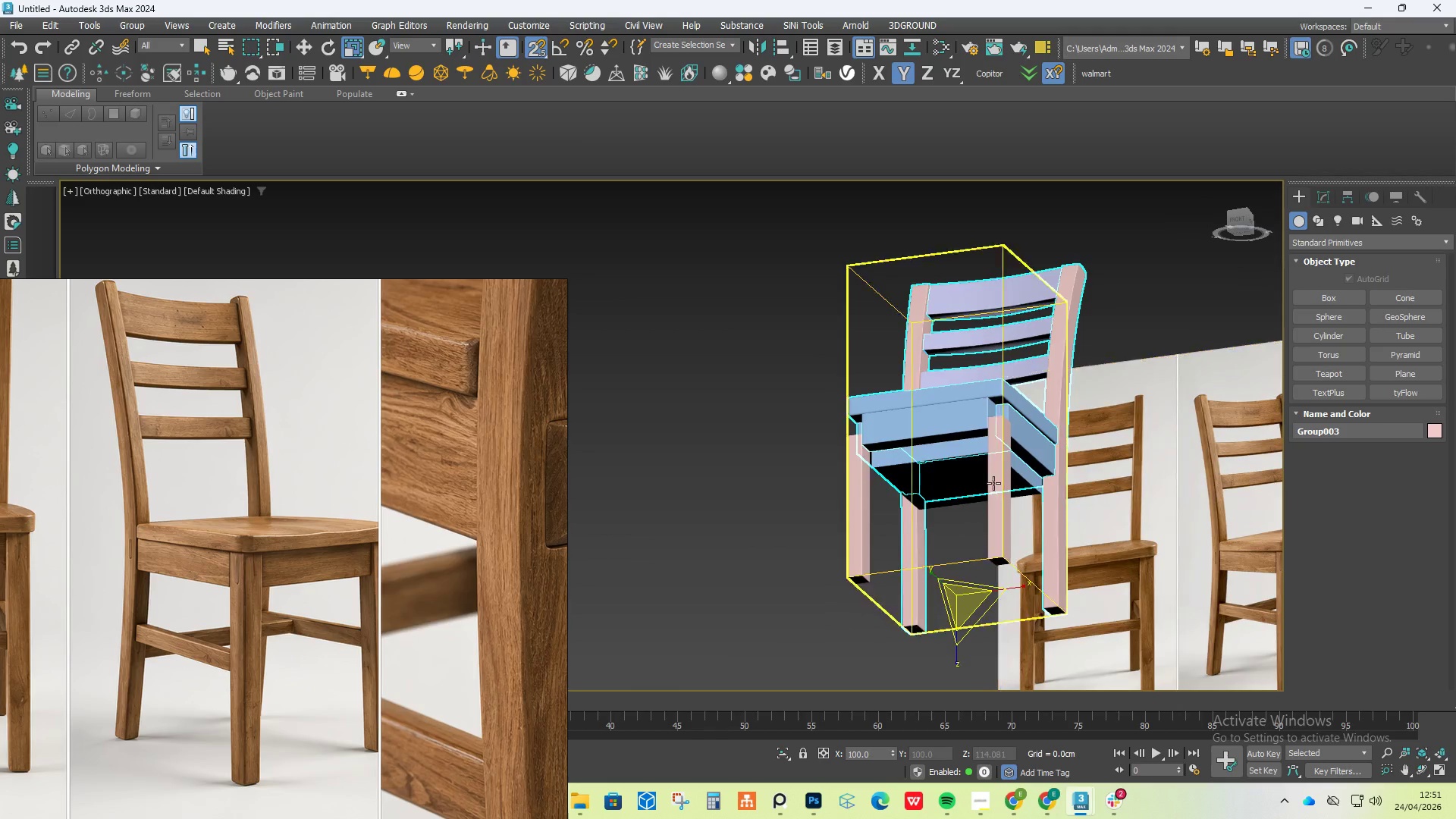 
key(Control+Z)
 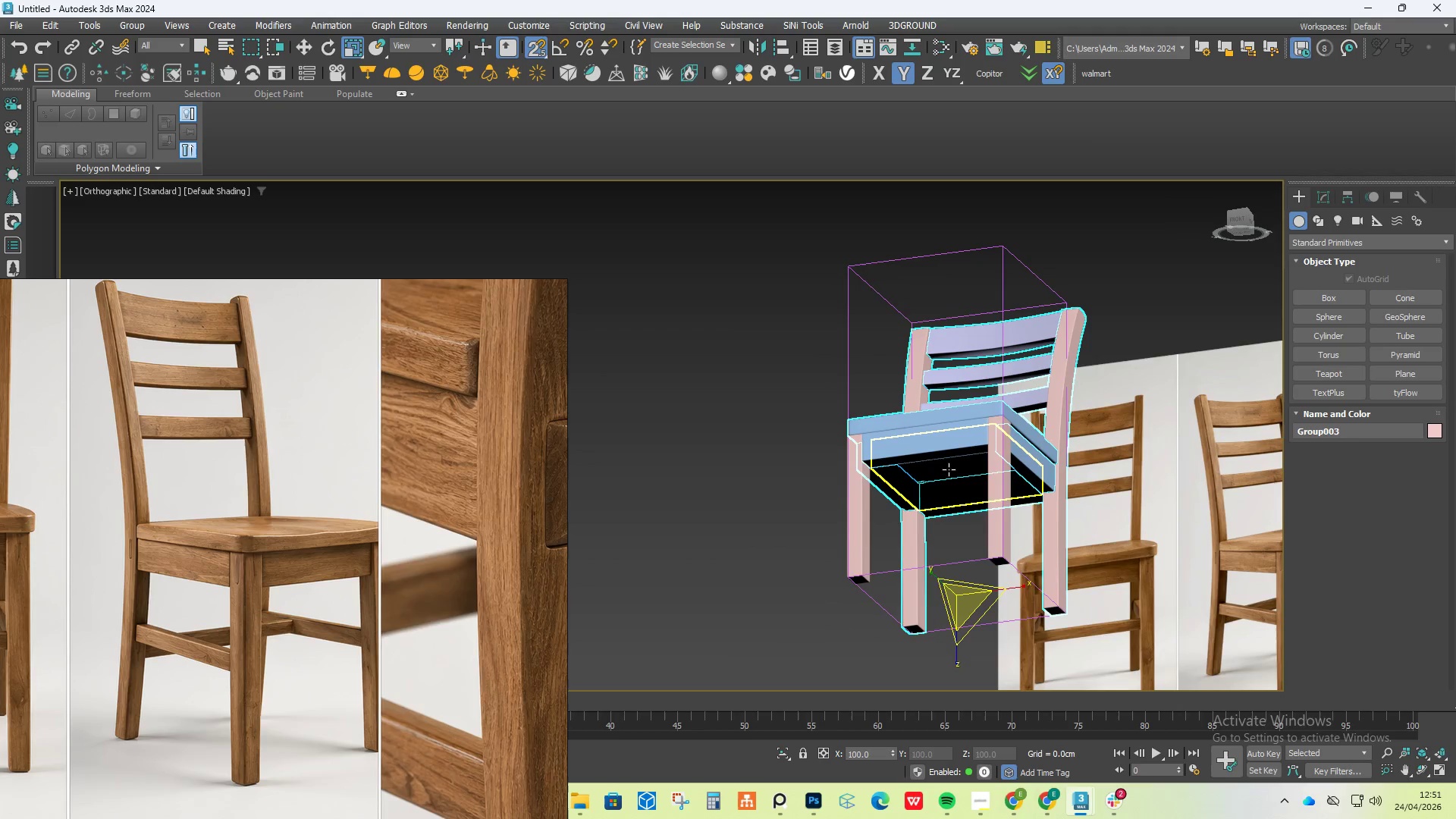 
hold_key(key=ControlLeft, duration=0.55)
left_click([949, 469])
 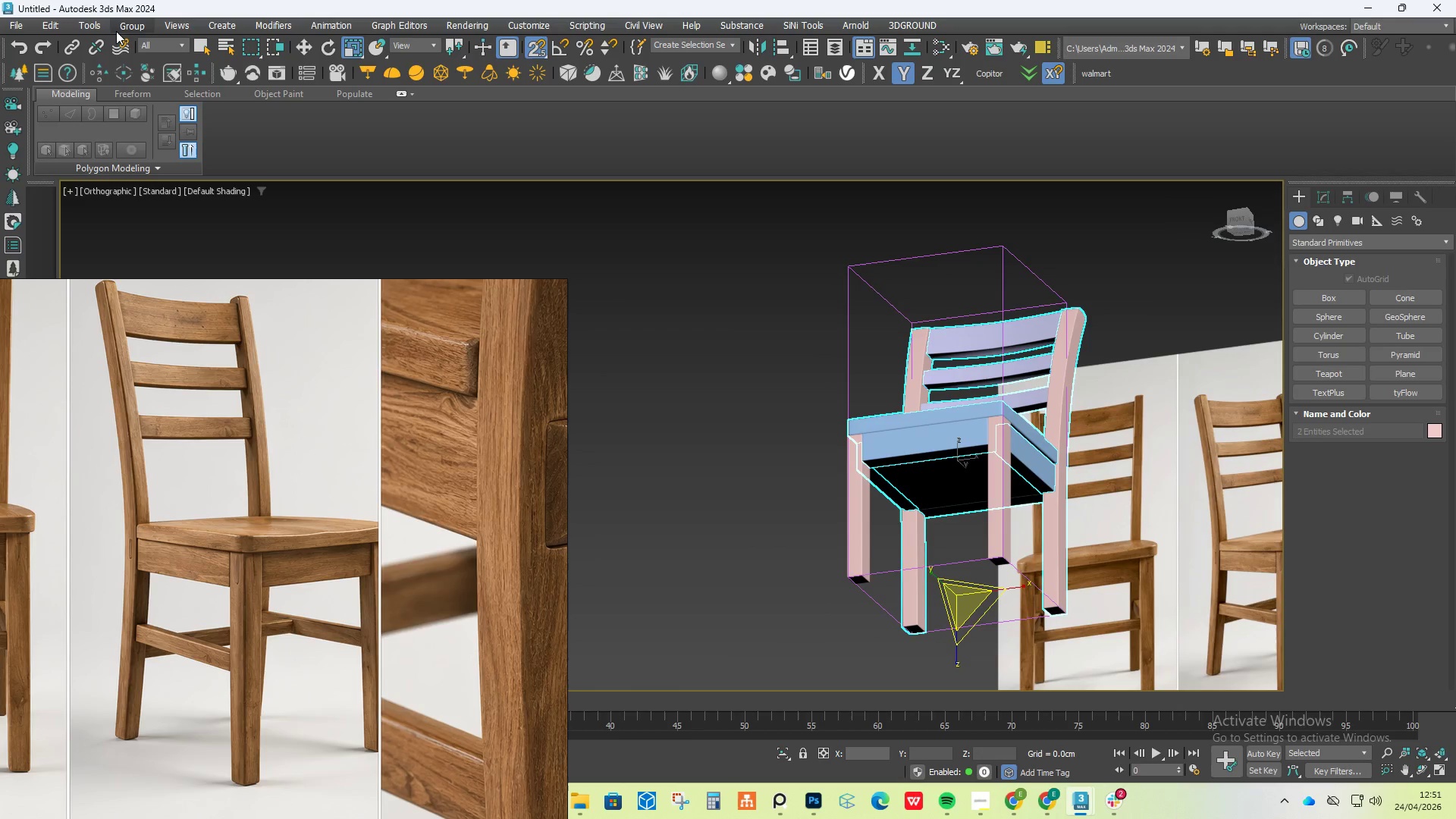 
left_click([122, 29])
 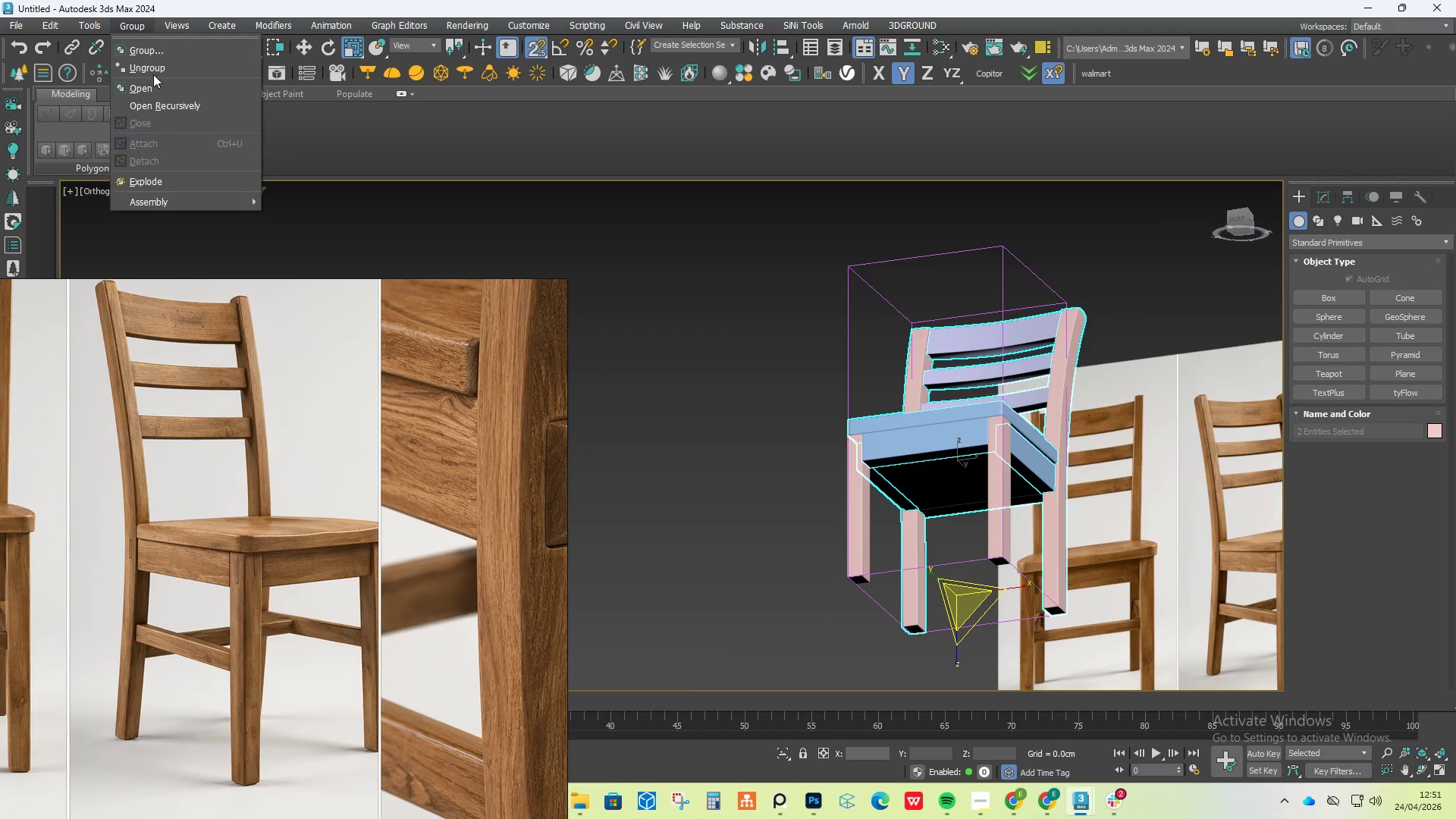 
left_click([156, 54])
 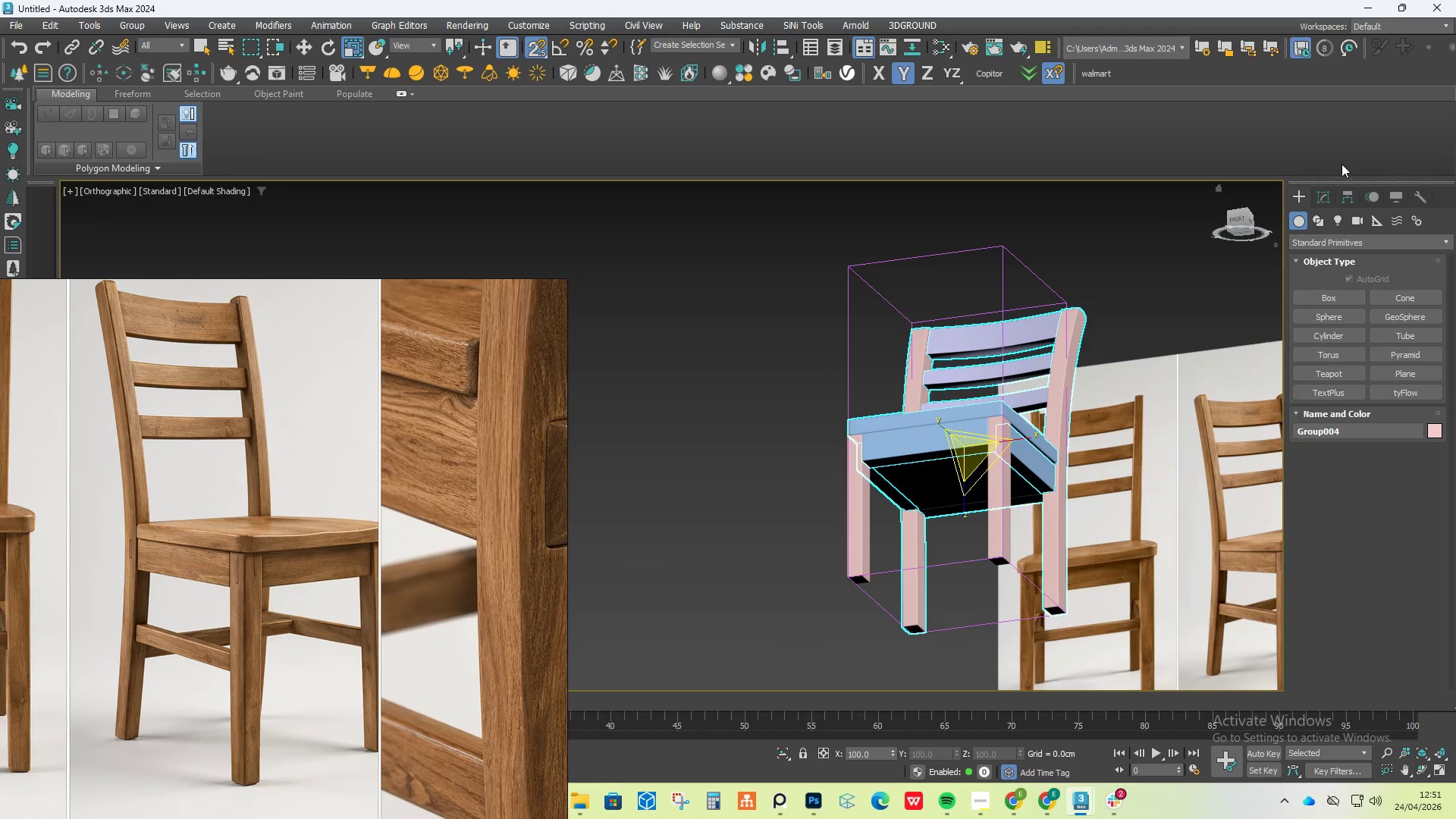 
left_click([1344, 200])
 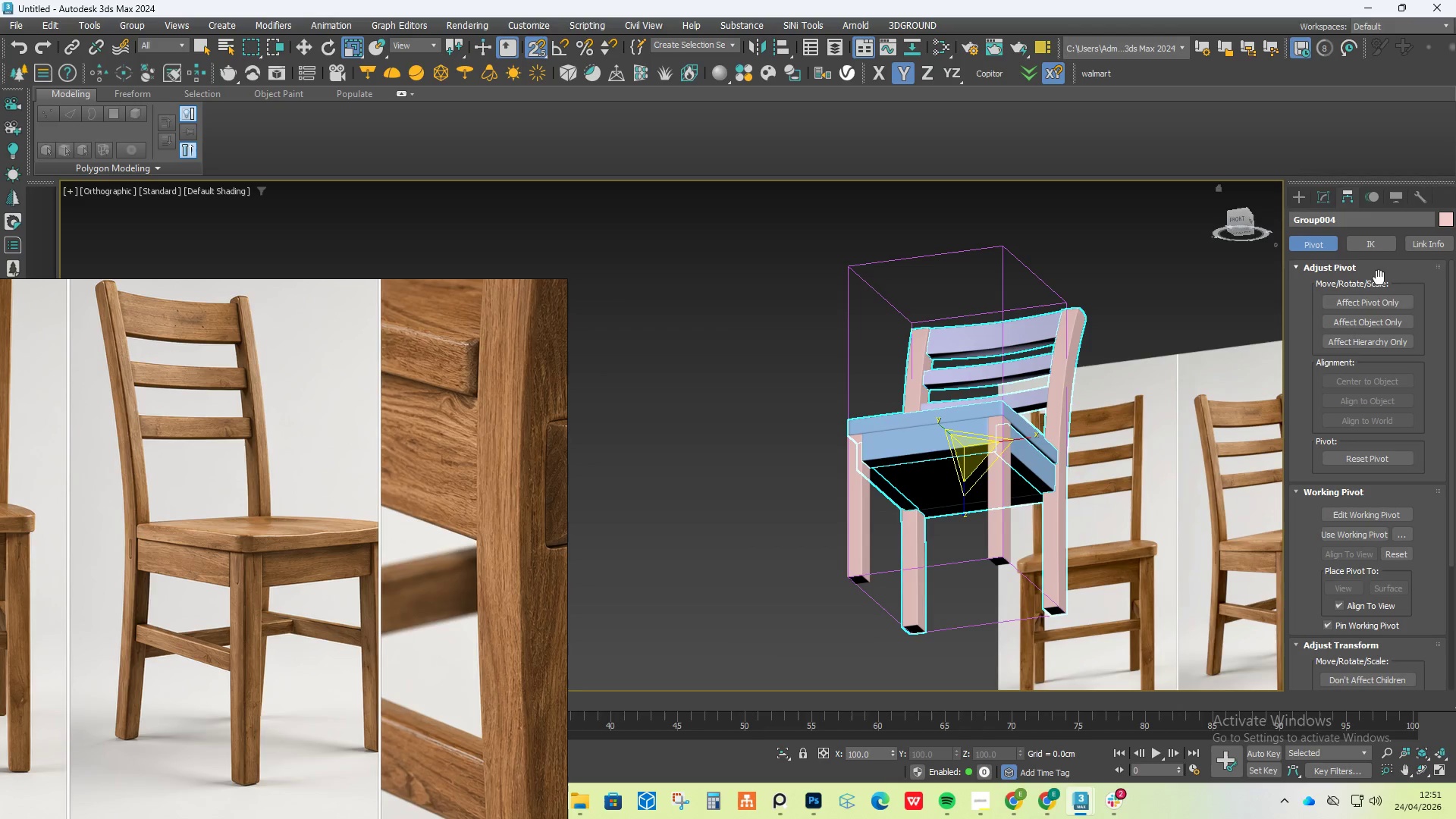 
left_click([1379, 304])
 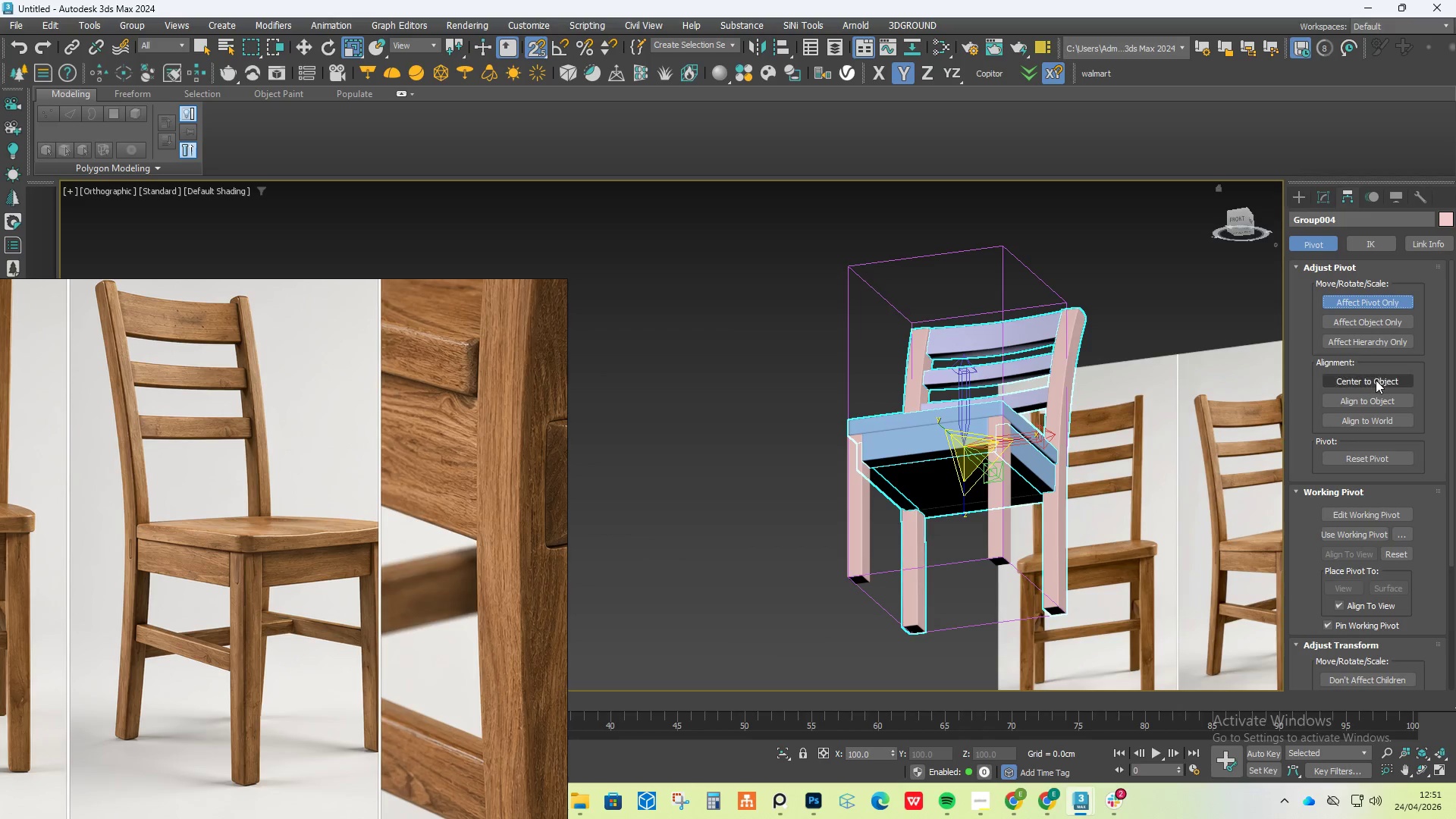 
left_click([1378, 383])
 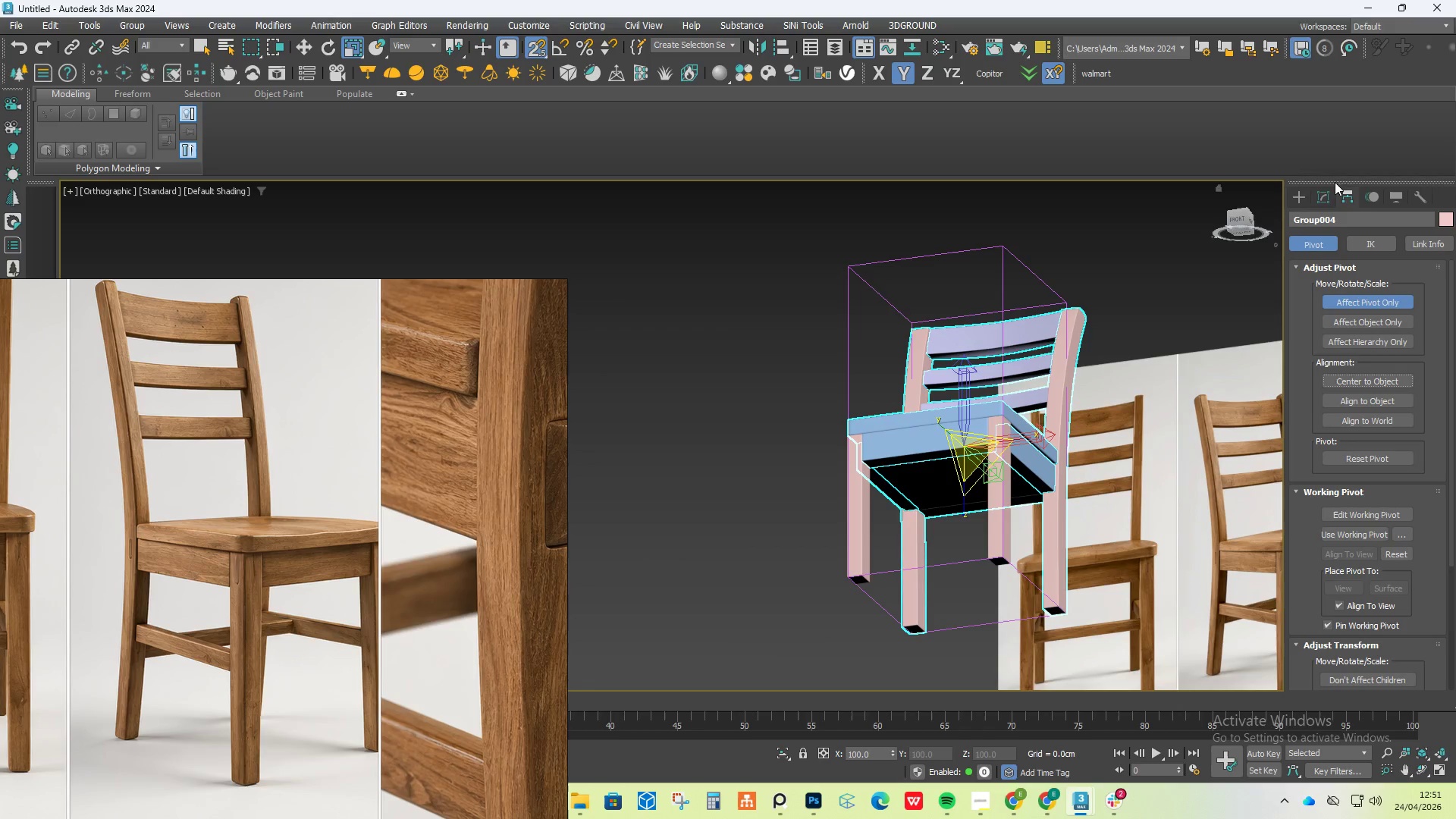 
left_click([1287, 198])
 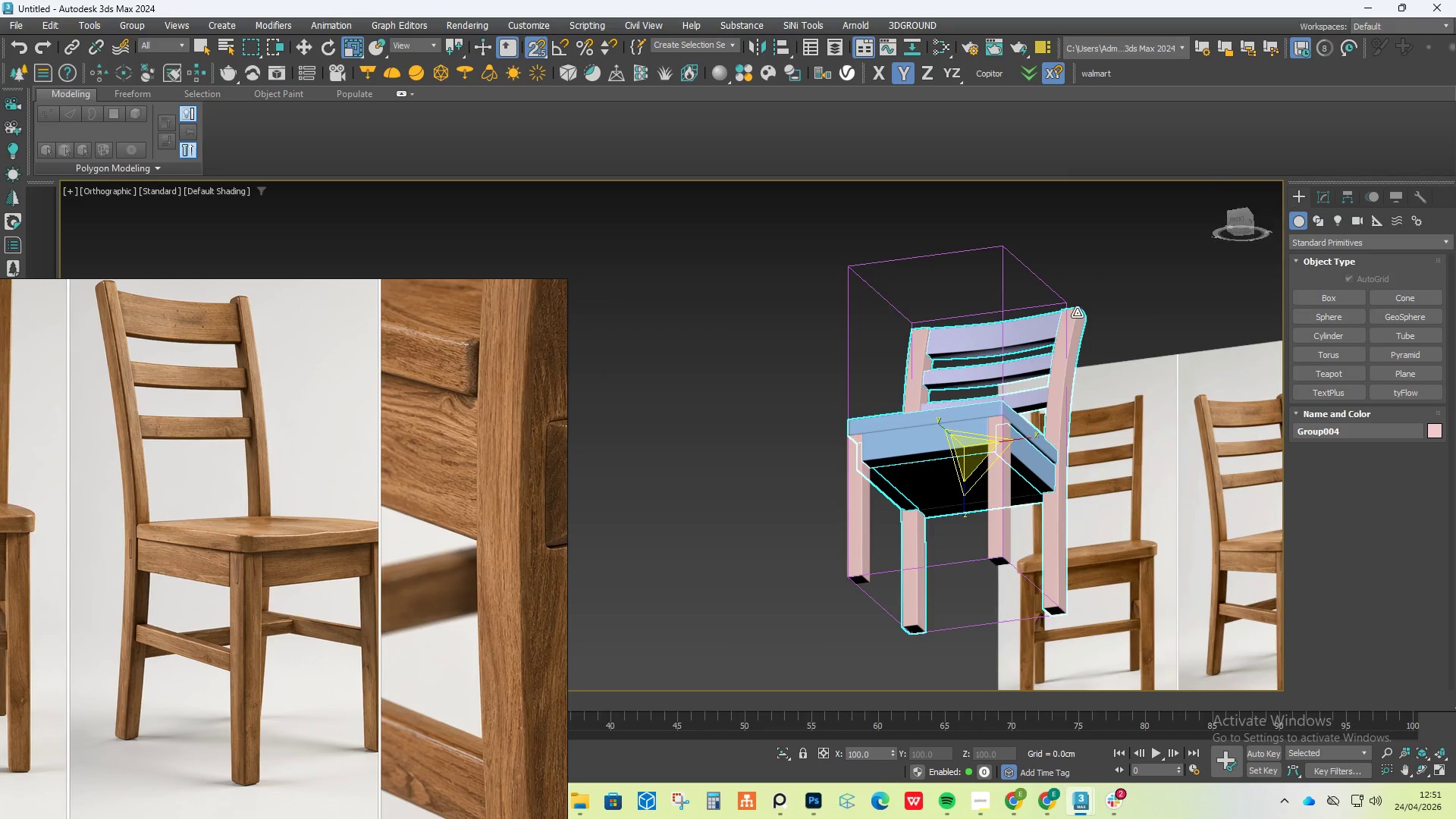 
hold_key(key=AltLeft, duration=0.58)
 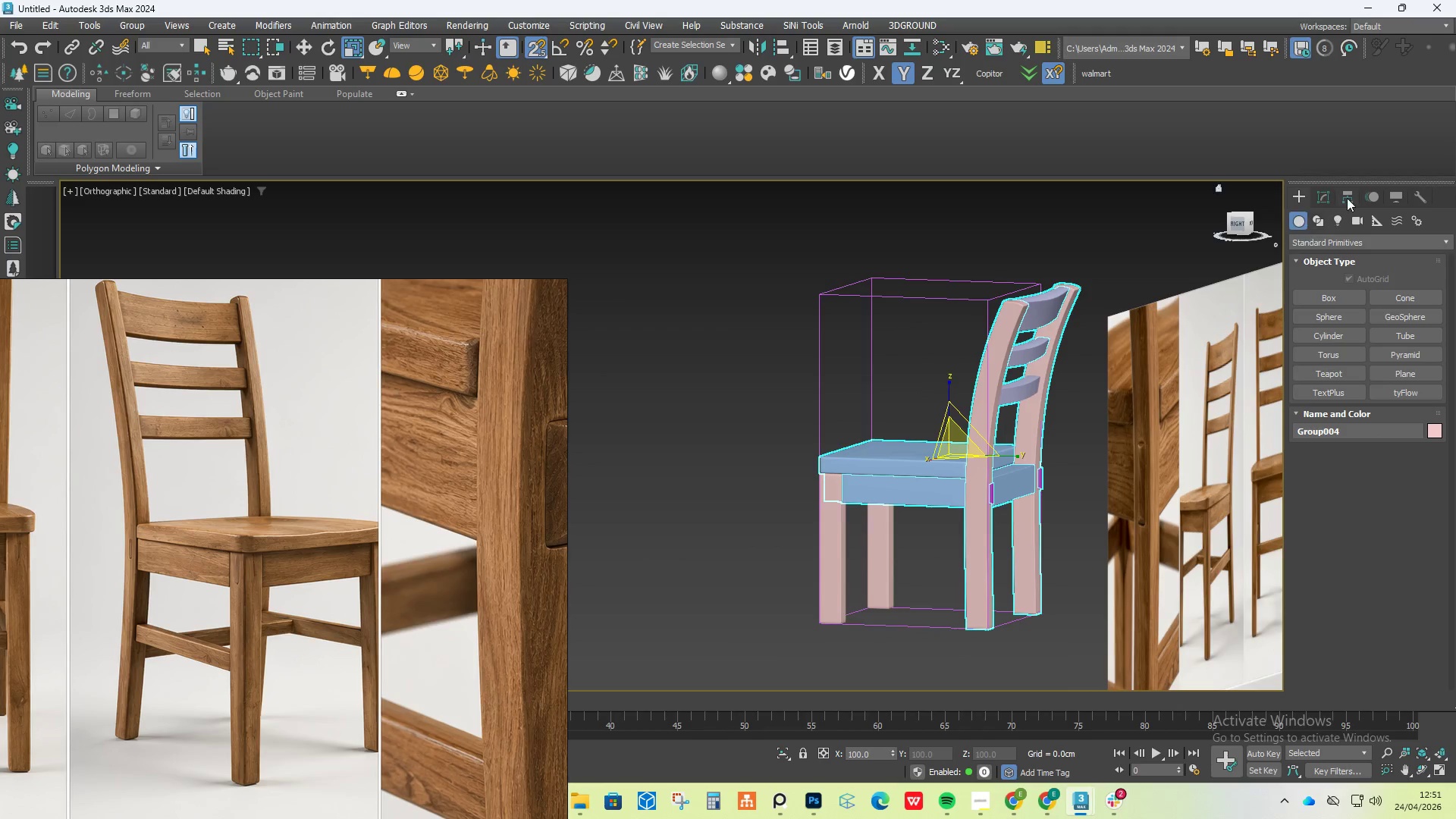 
left_click([1350, 193])
 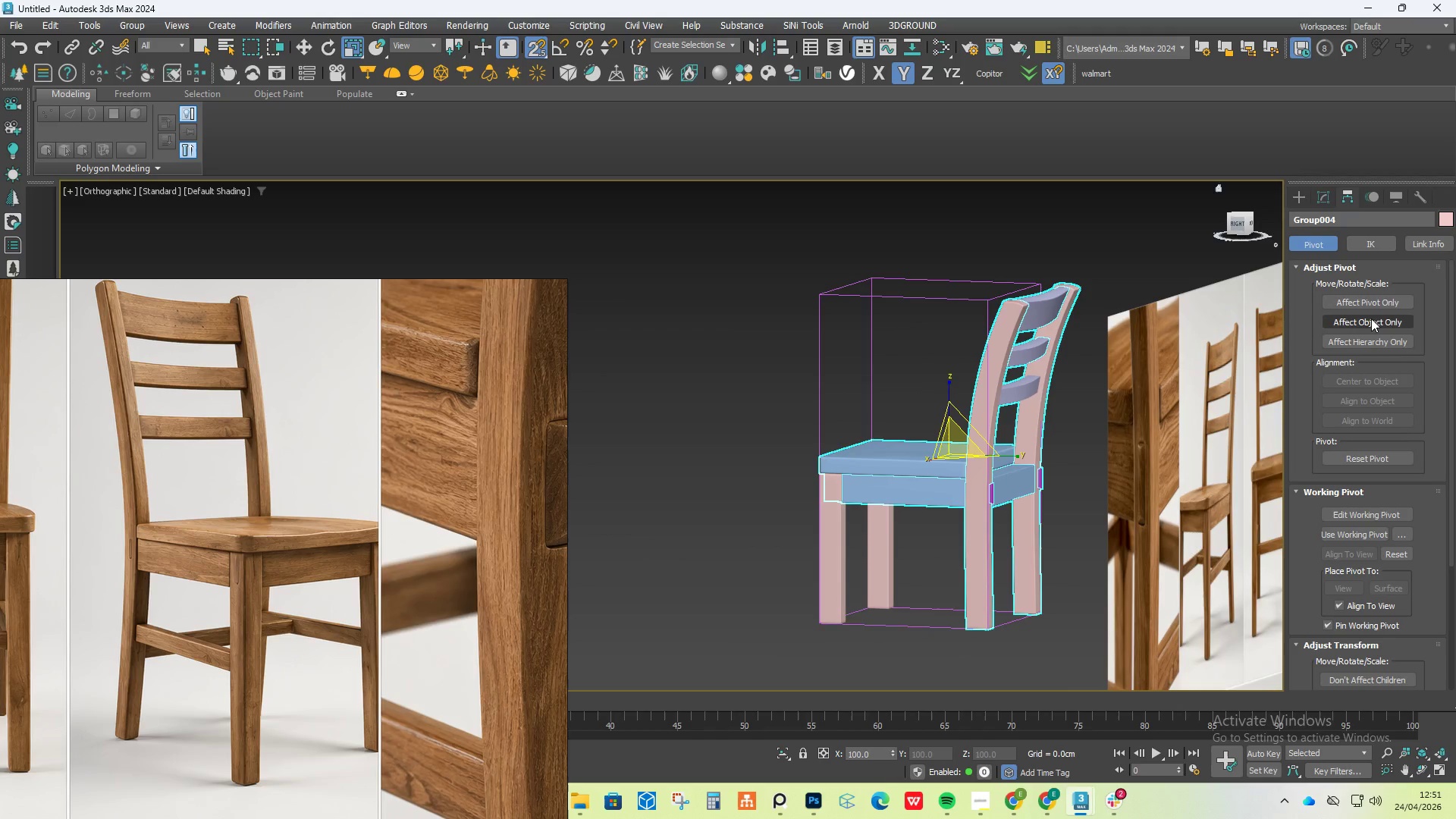 
left_click([1374, 306])
 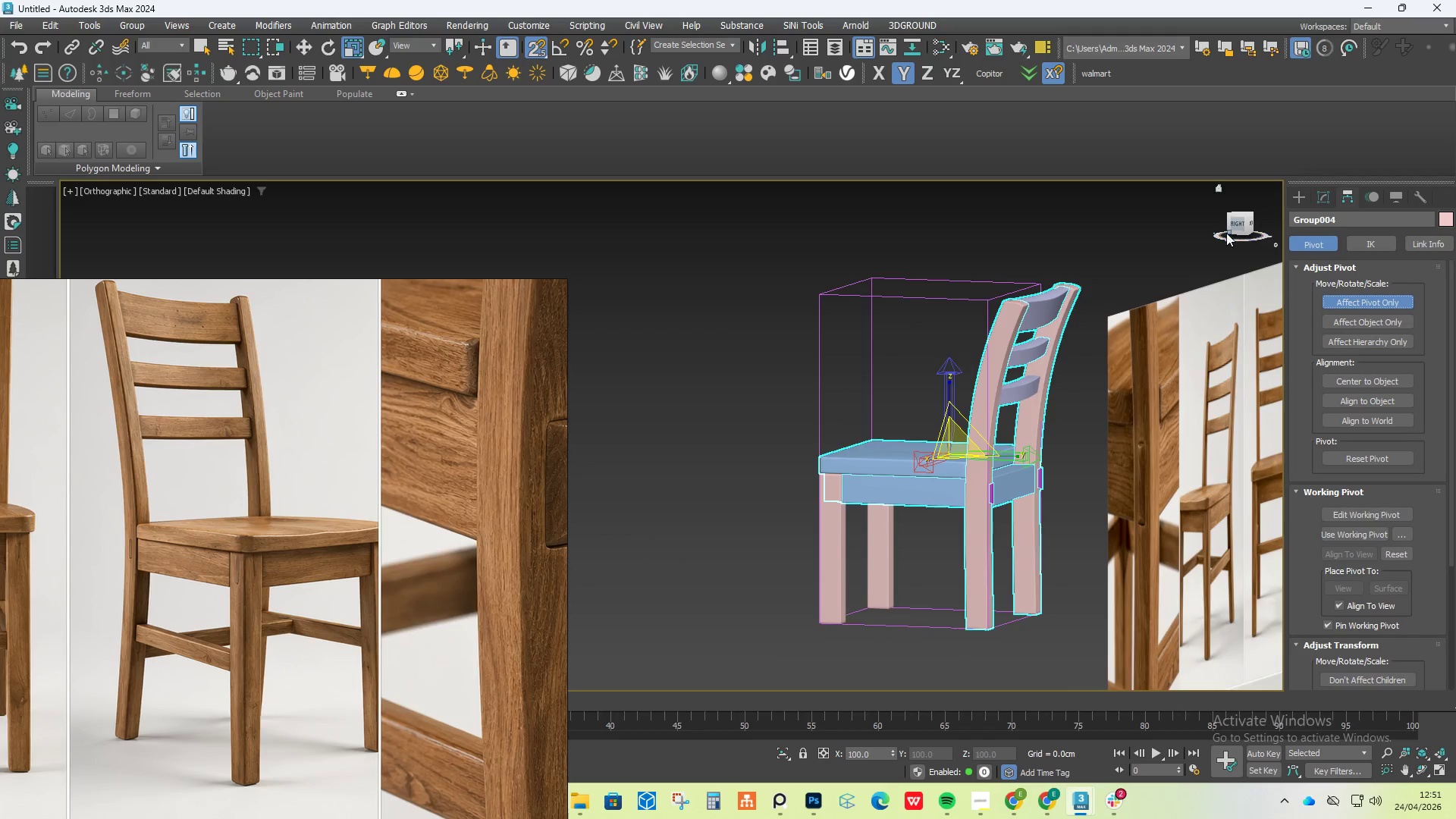 
left_click([1235, 222])
 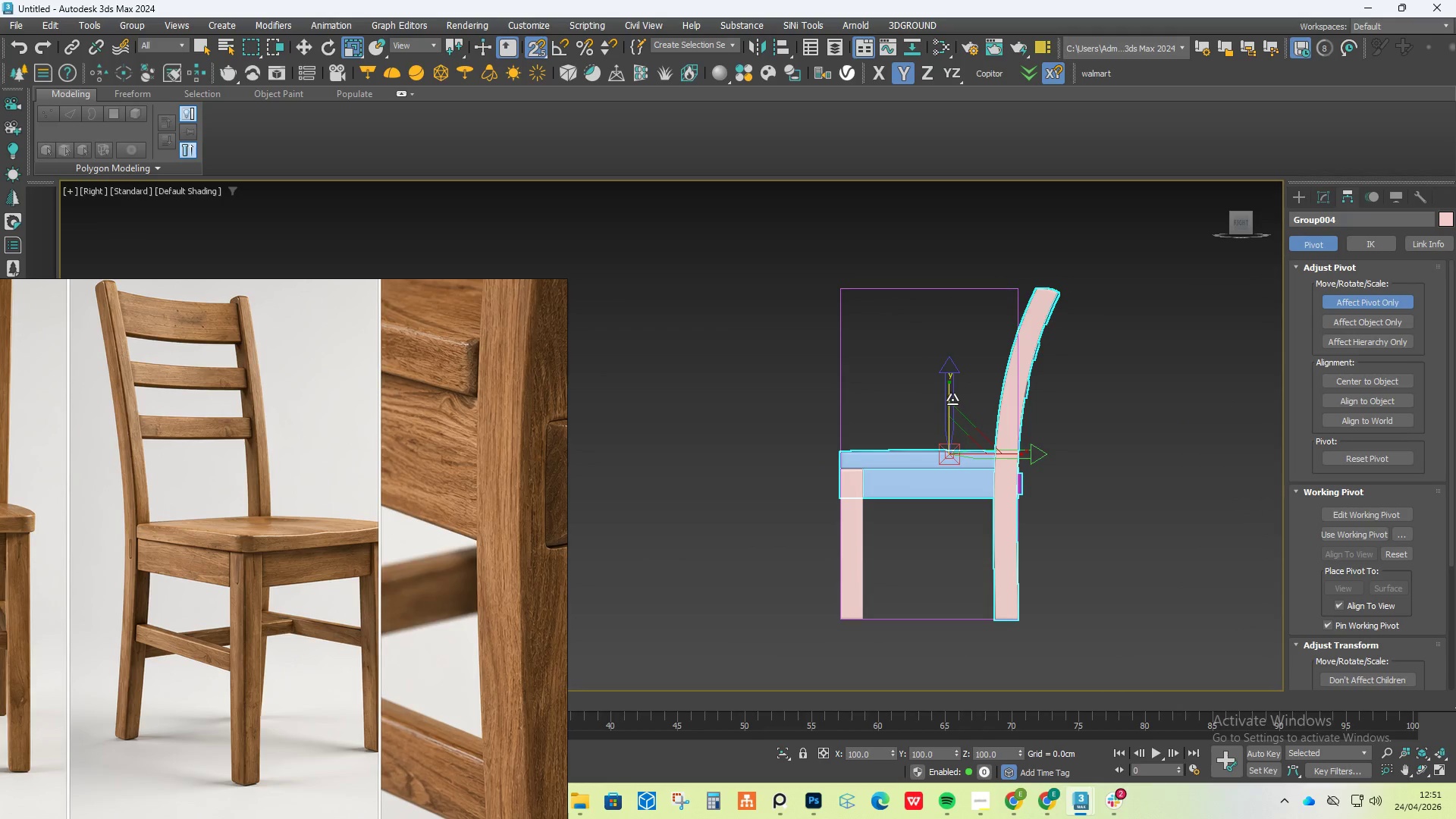 
key(W)
 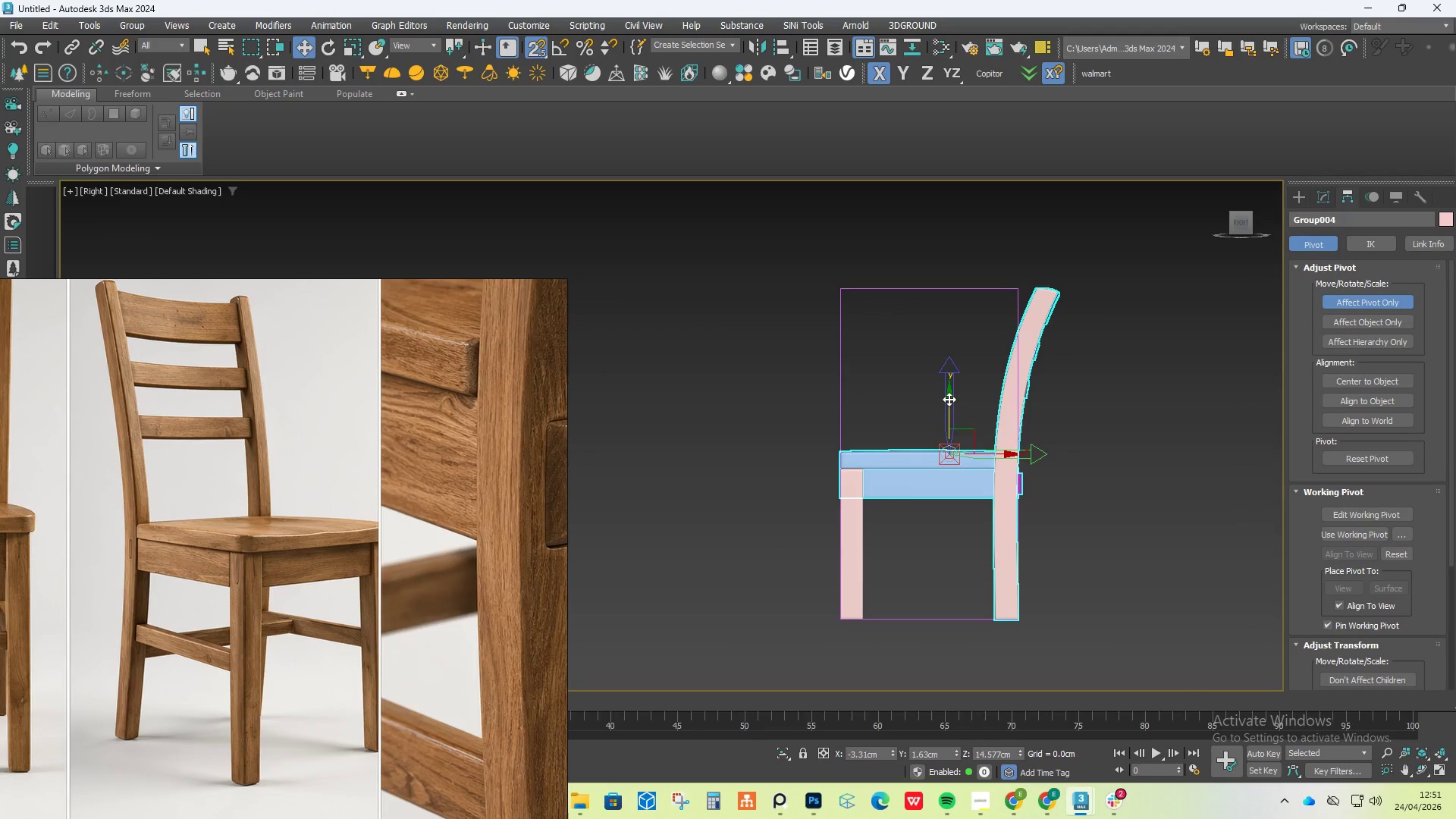 
left_click_drag(start_coordinate=[949, 399], to_coordinate=[926, 600])
 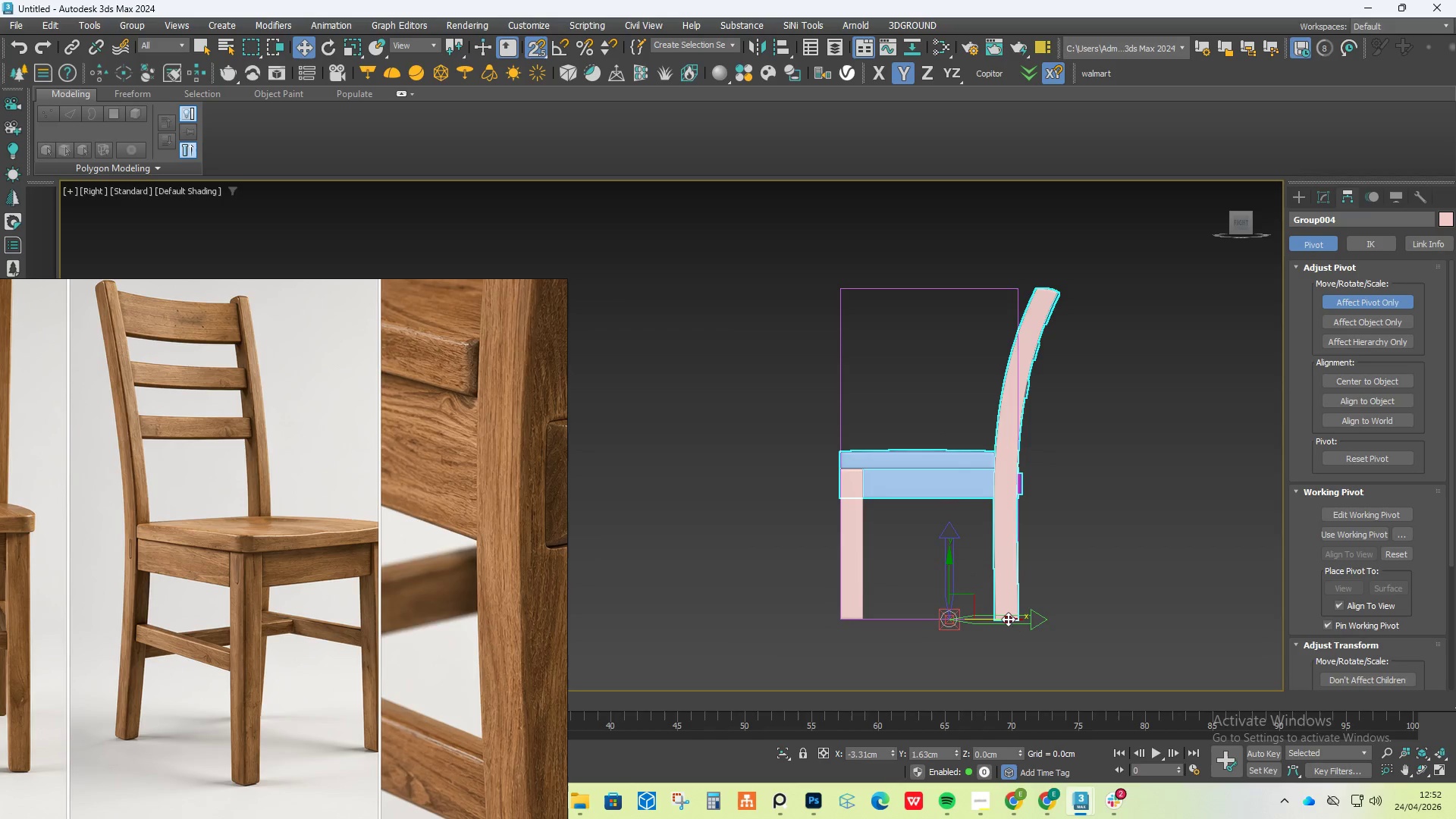 
left_click_drag(start_coordinate=[1008, 618], to_coordinate=[935, 287])
 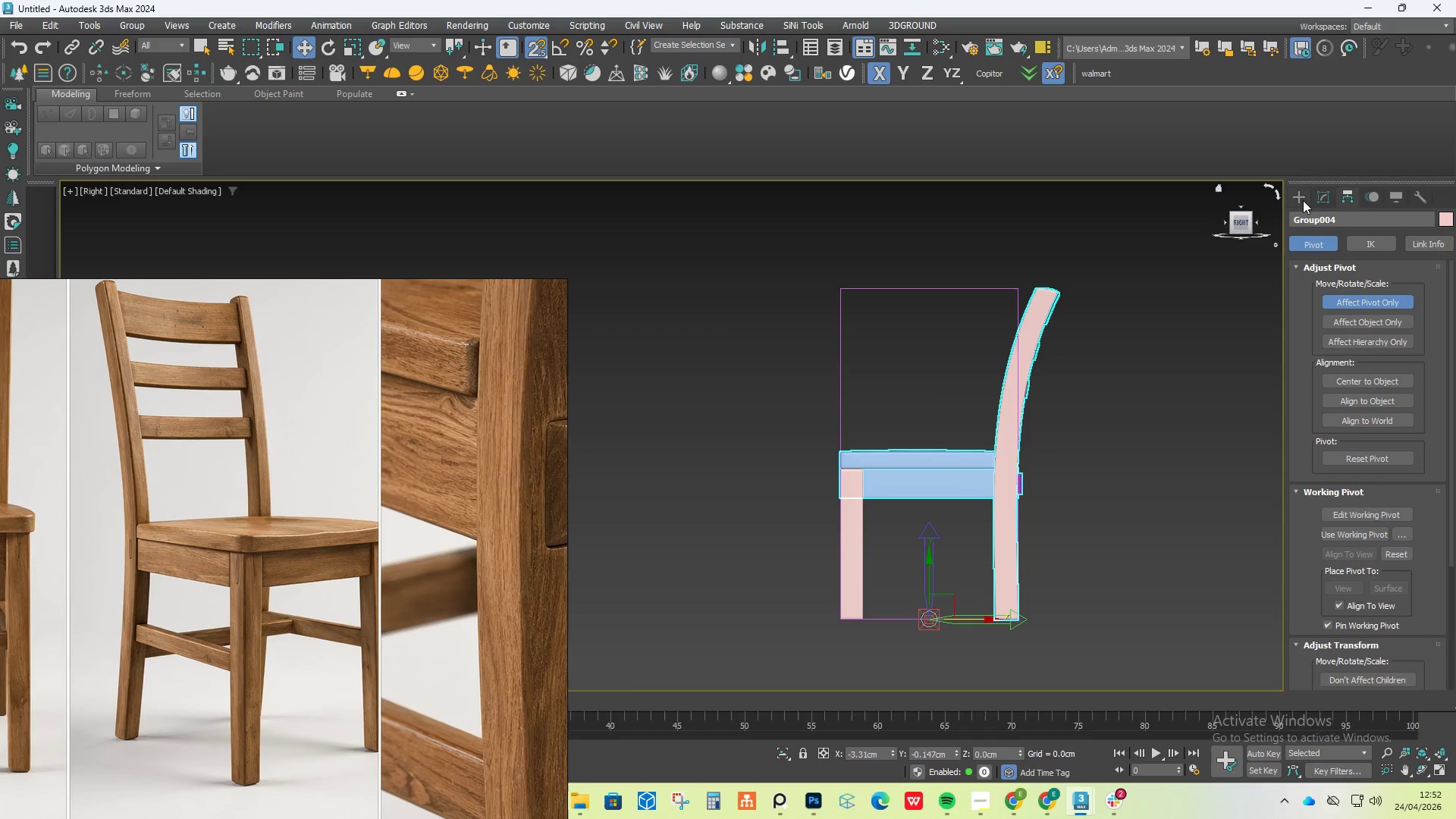 
left_click([1303, 200])
 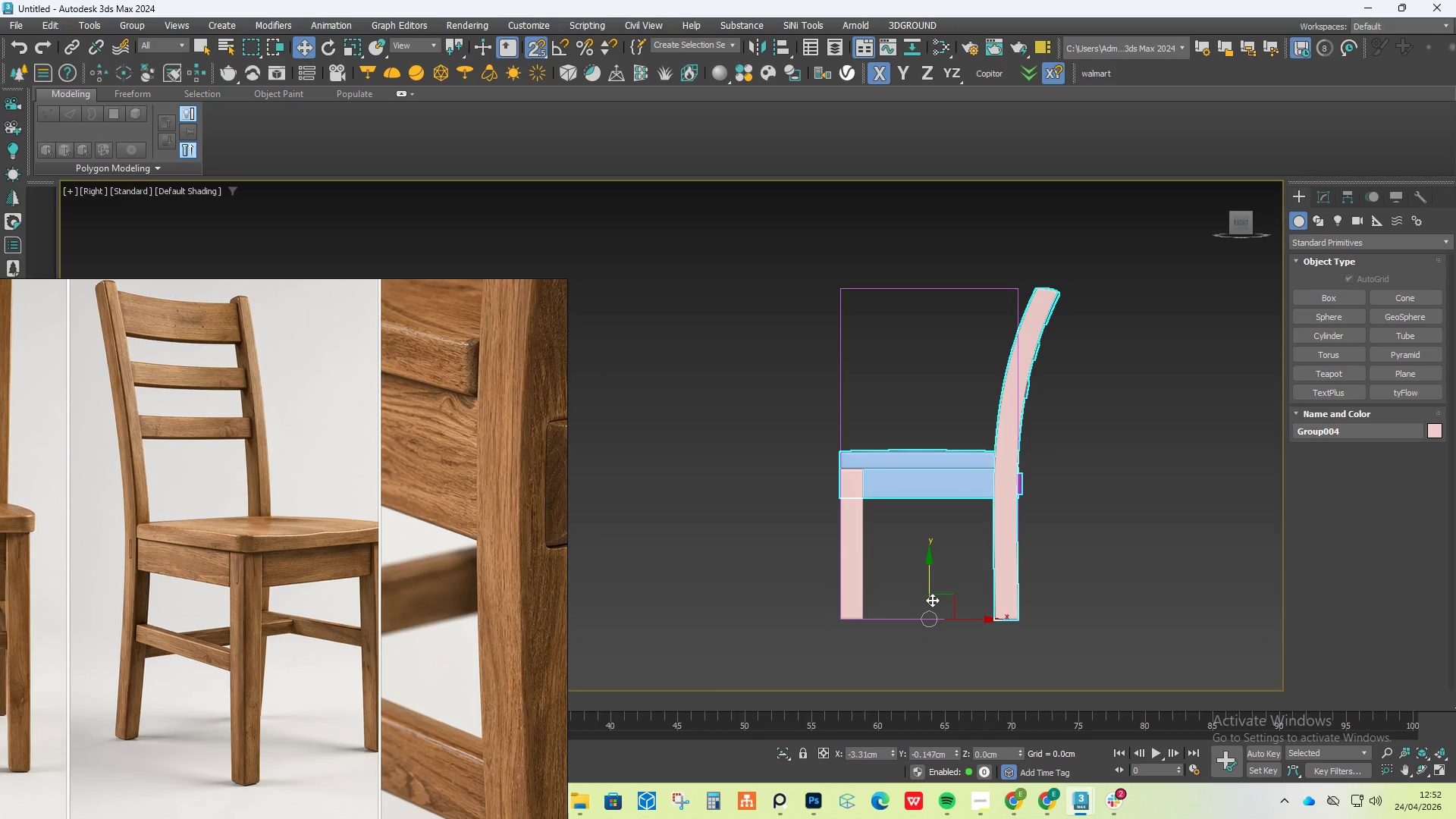 
key(R)
 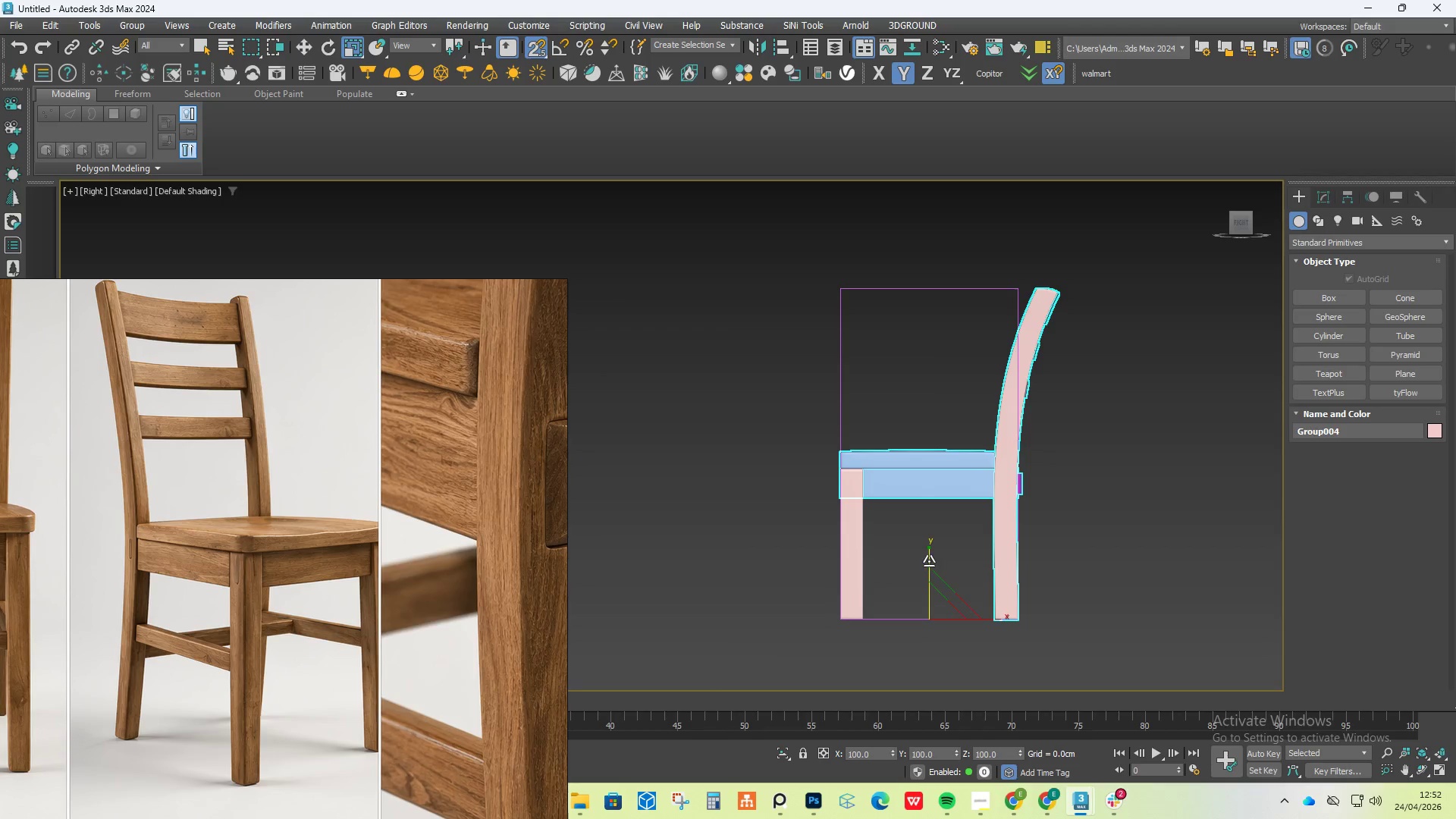 
left_click_drag(start_coordinate=[927, 560], to_coordinate=[927, 541])
 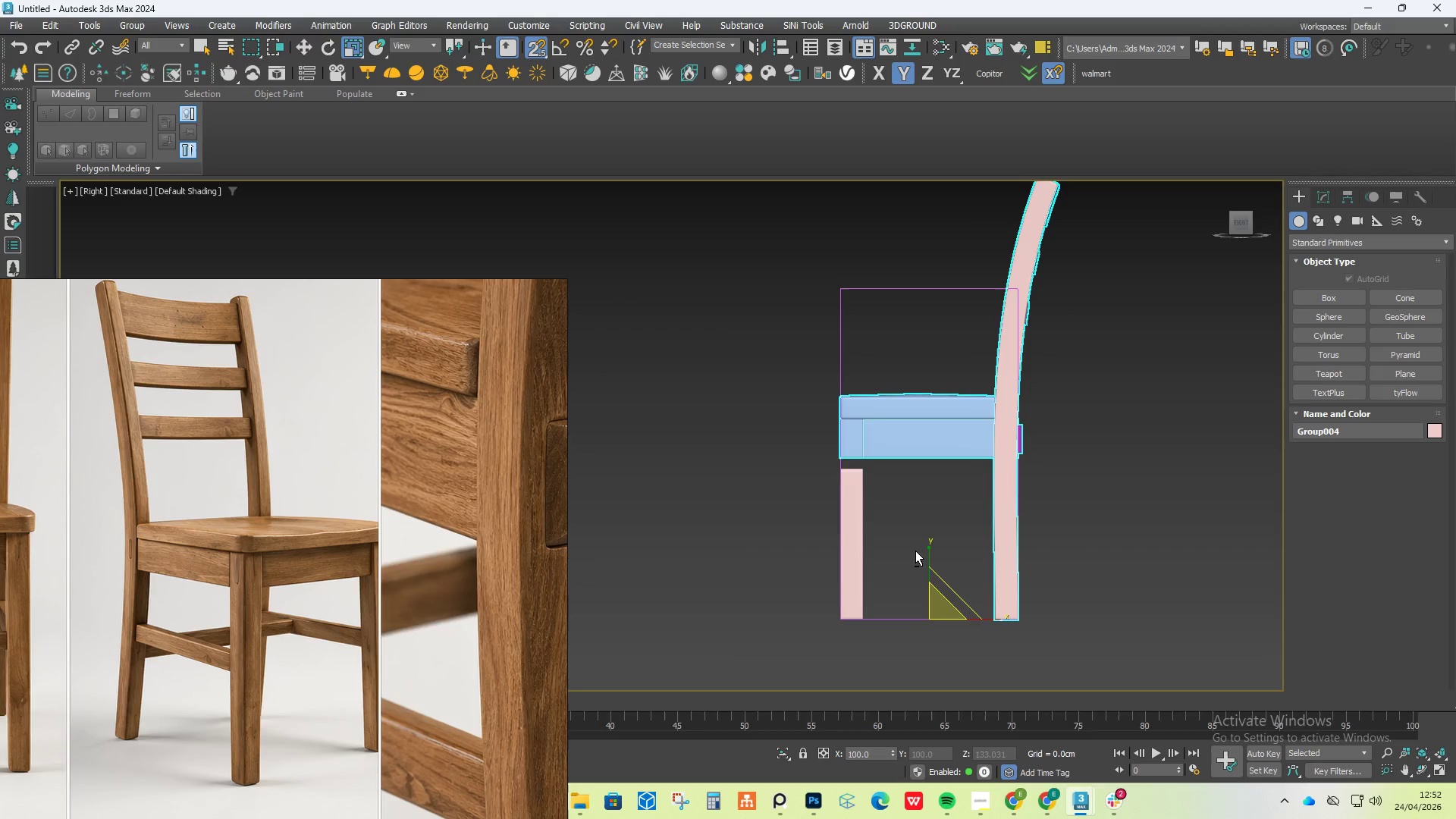 
hold_key(key=AltLeft, duration=3.64)
 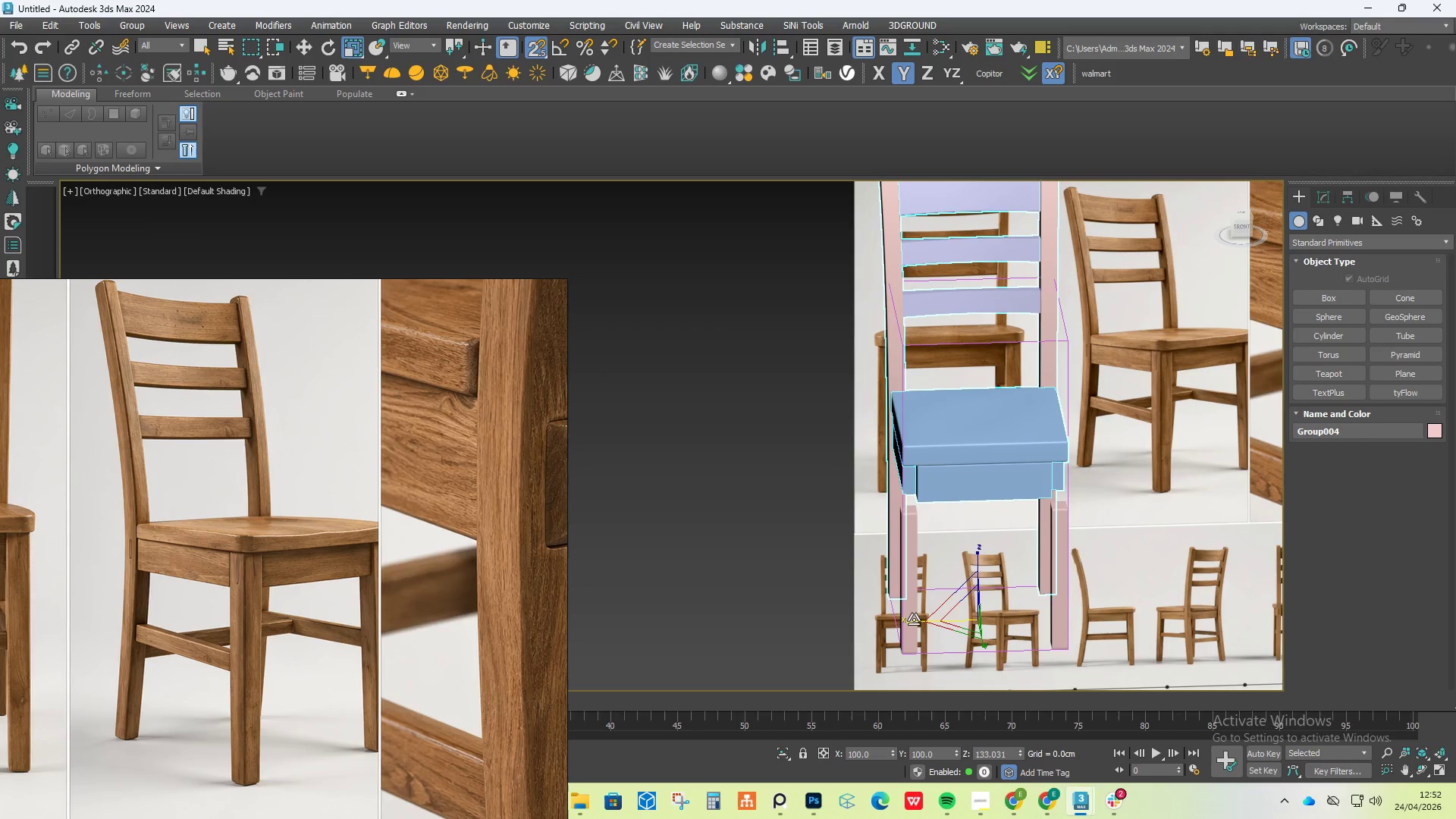 
left_click_drag(start_coordinate=[914, 620], to_coordinate=[902, 621])
 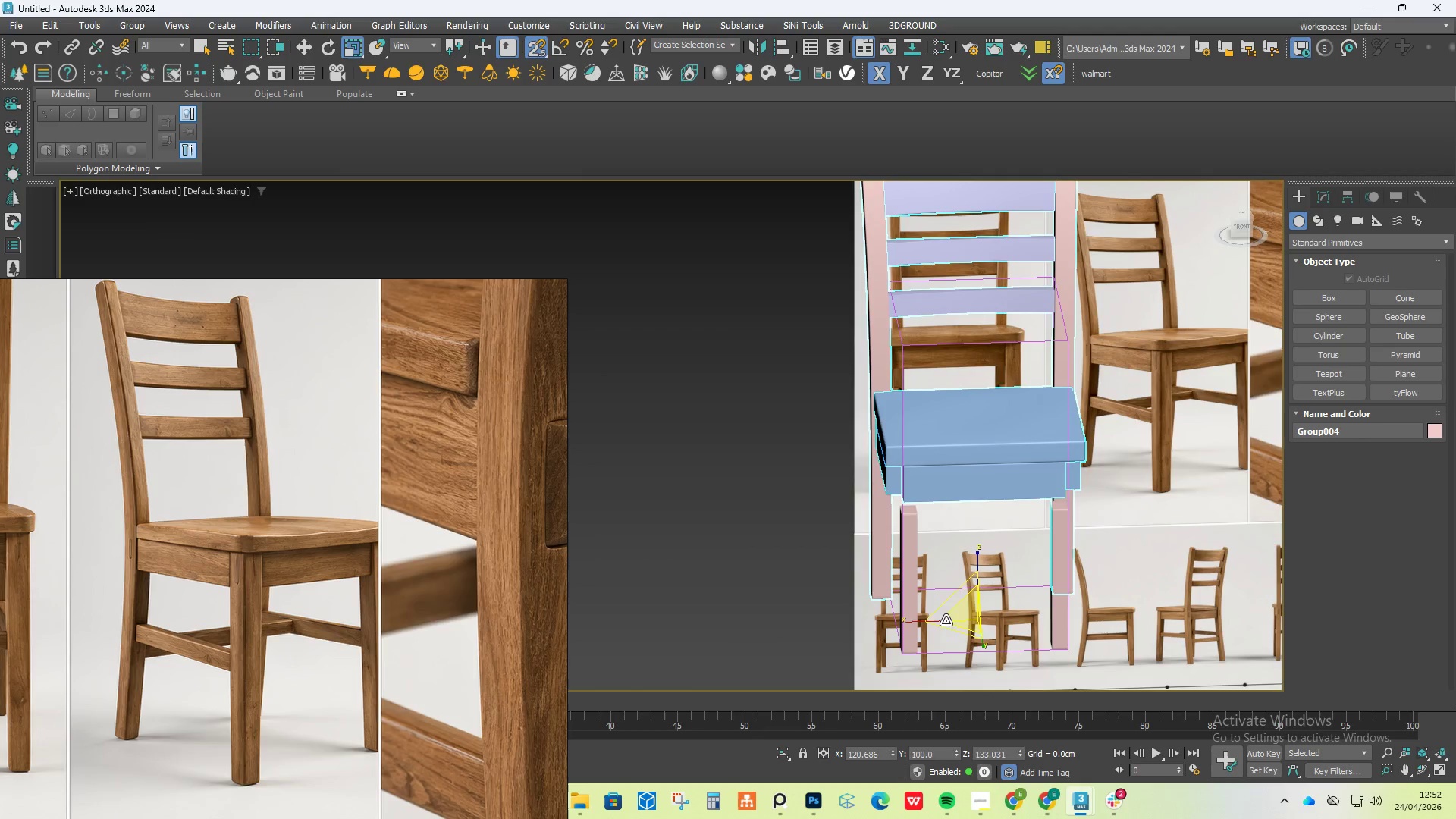 
hold_key(key=AltLeft, duration=1.61)
 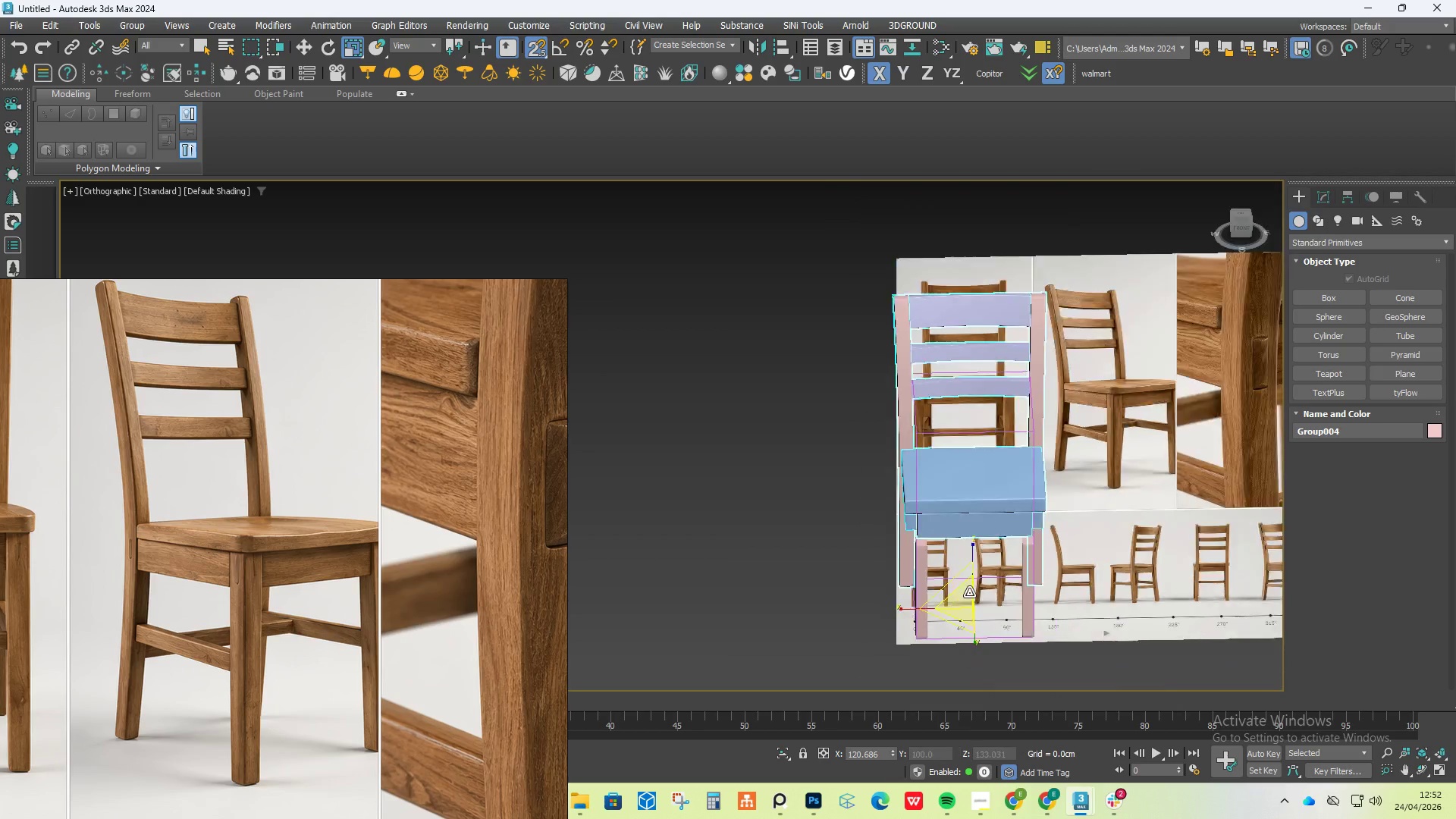 
hold_key(key=AltLeft, duration=2.88)
 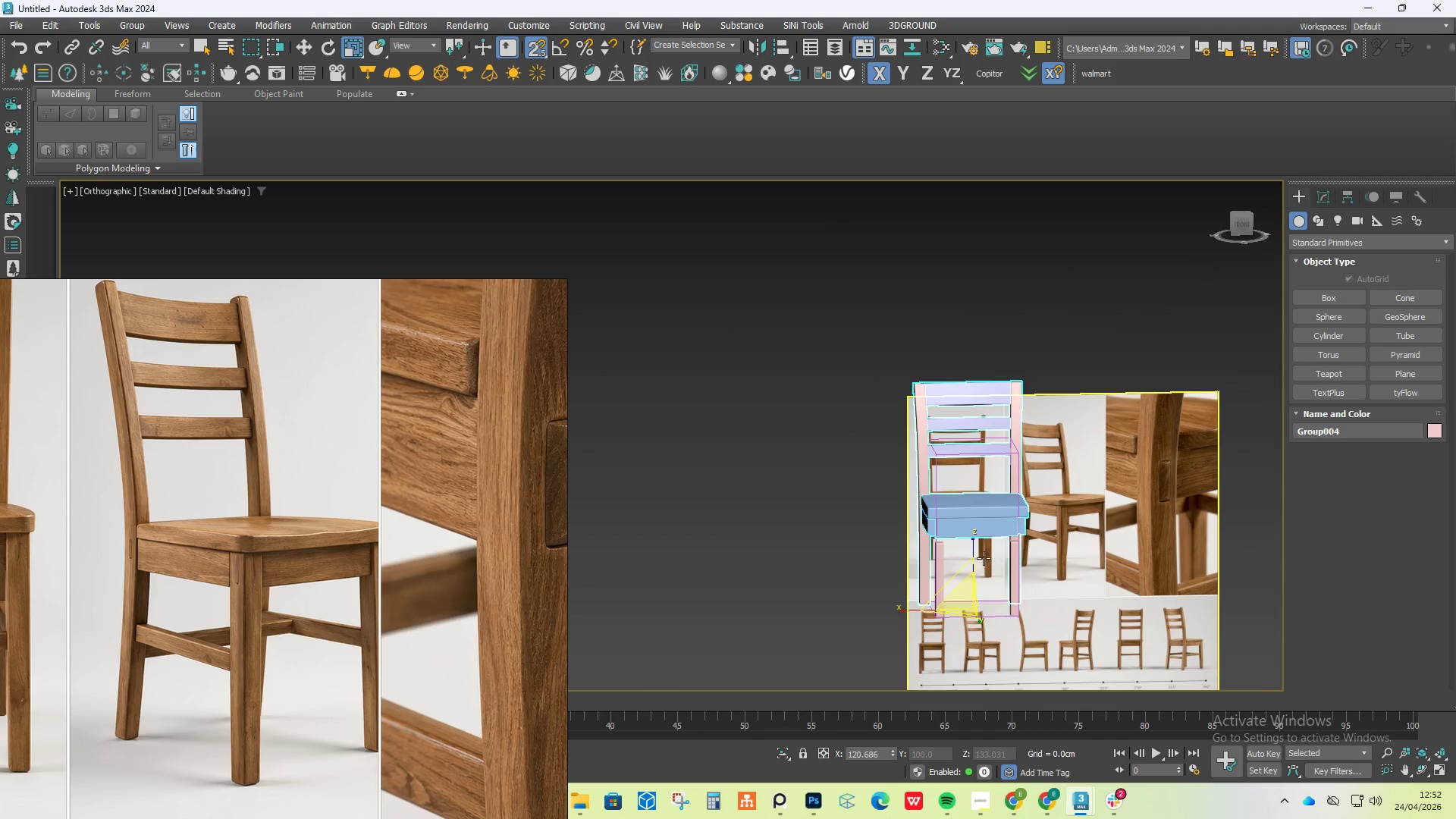 
scroll: coordinate [969, 592], scroll_direction: down, amount: 2.0
 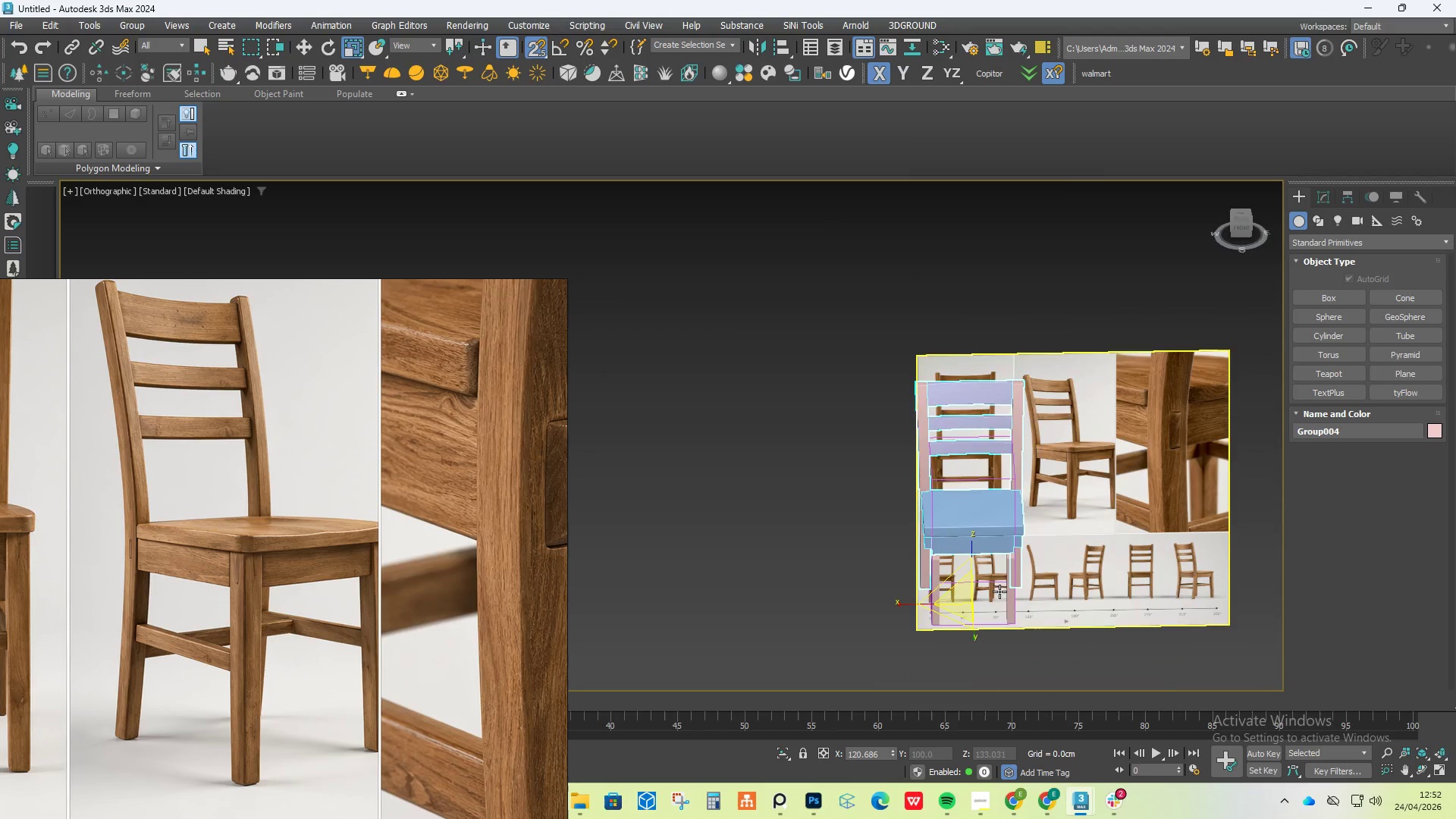 
scroll: coordinate [965, 555], scroll_direction: up, amount: 2.0
 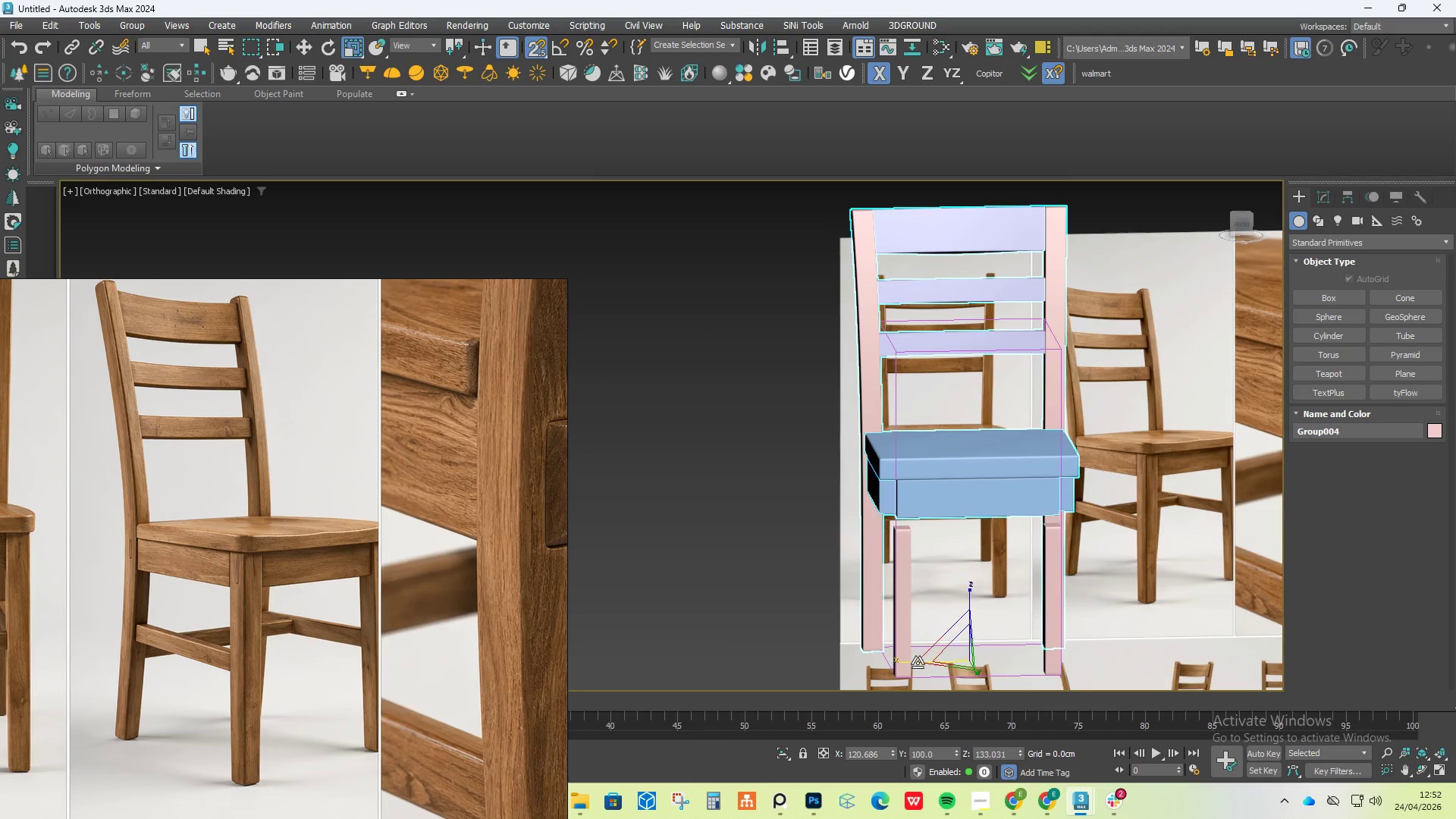 
left_click_drag(start_coordinate=[918, 663], to_coordinate=[914, 664])
 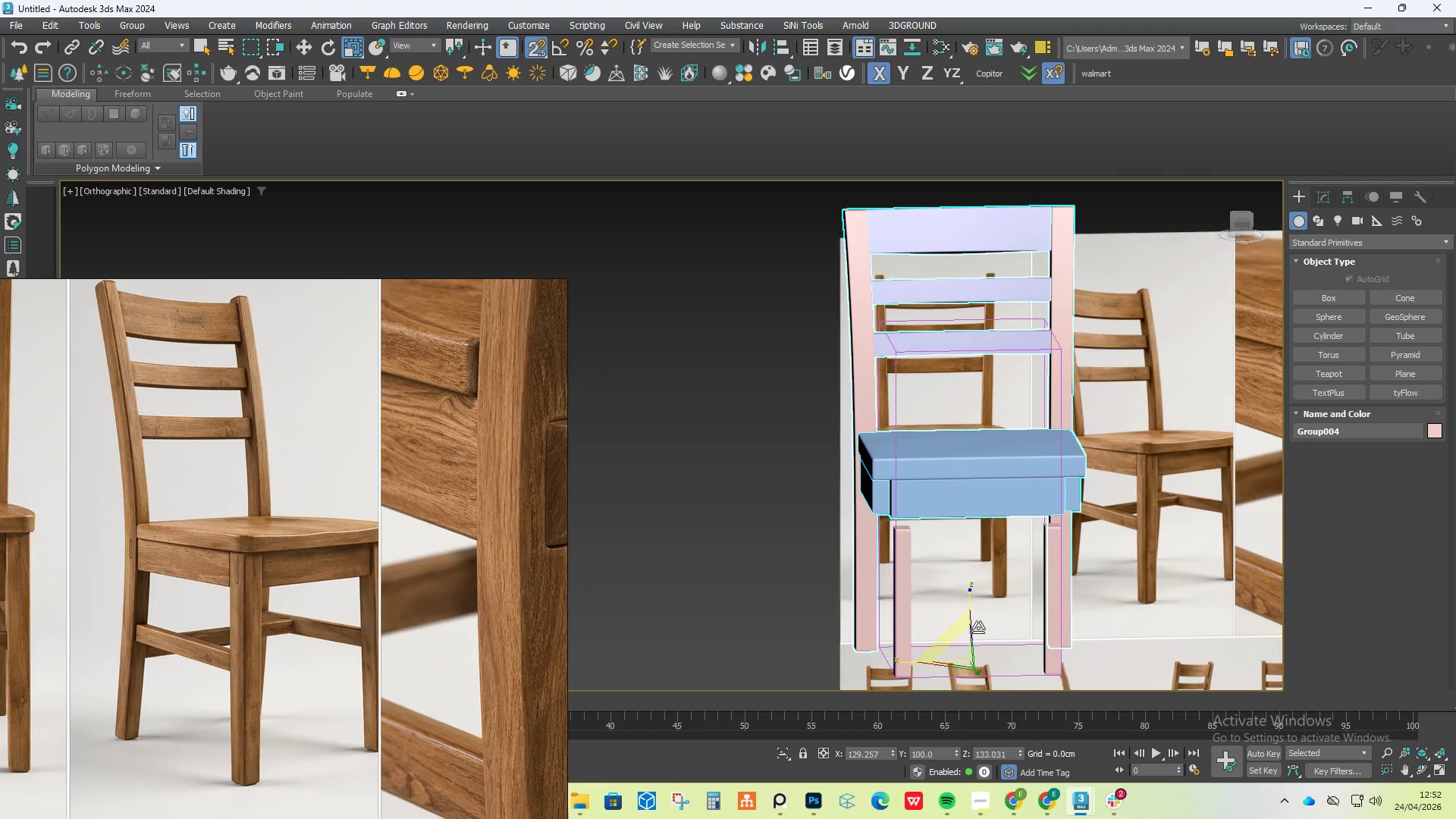 
hold_key(key=AltLeft, duration=4.55)
 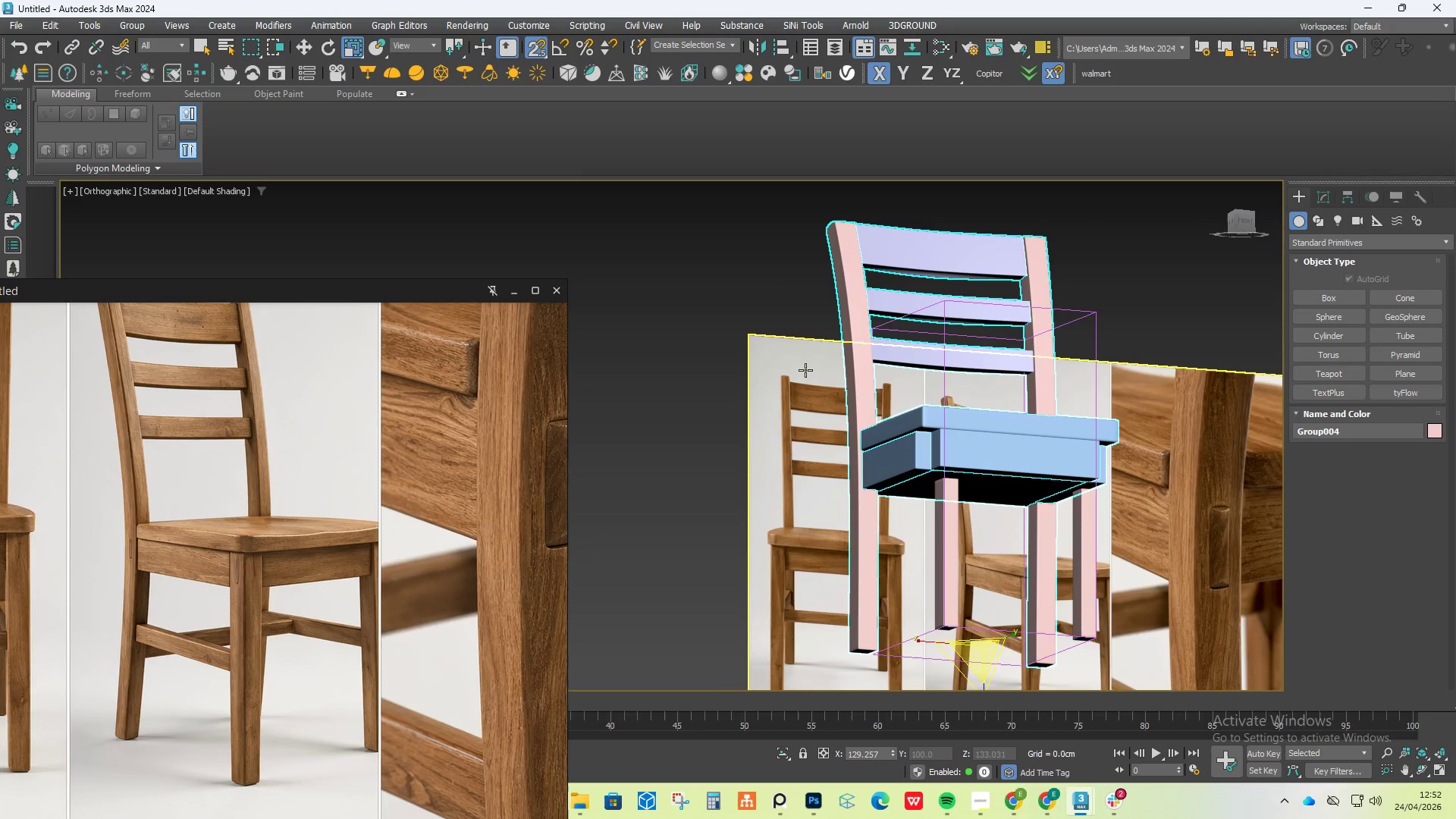 
key(W)
 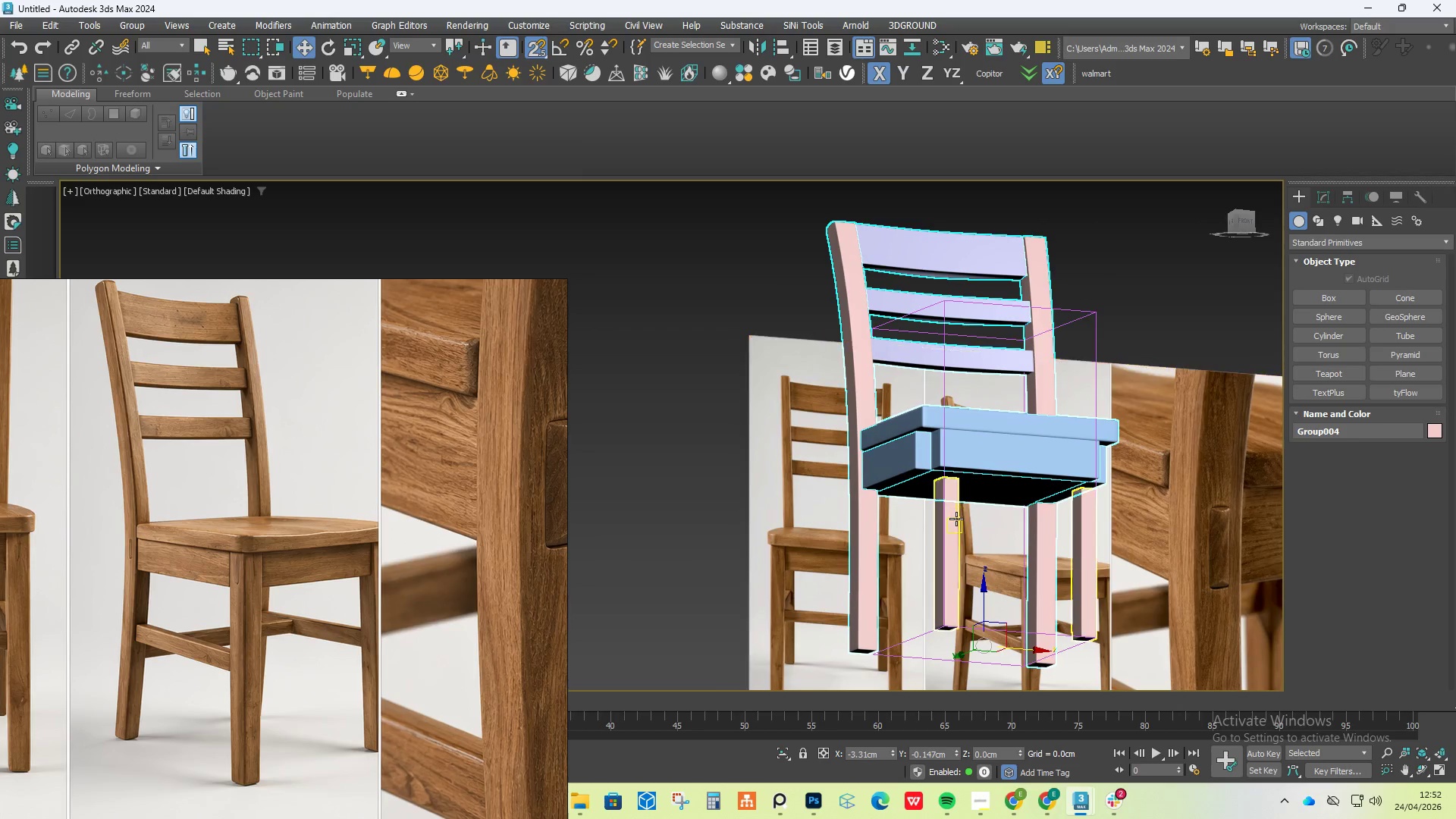 
left_click([956, 519])
 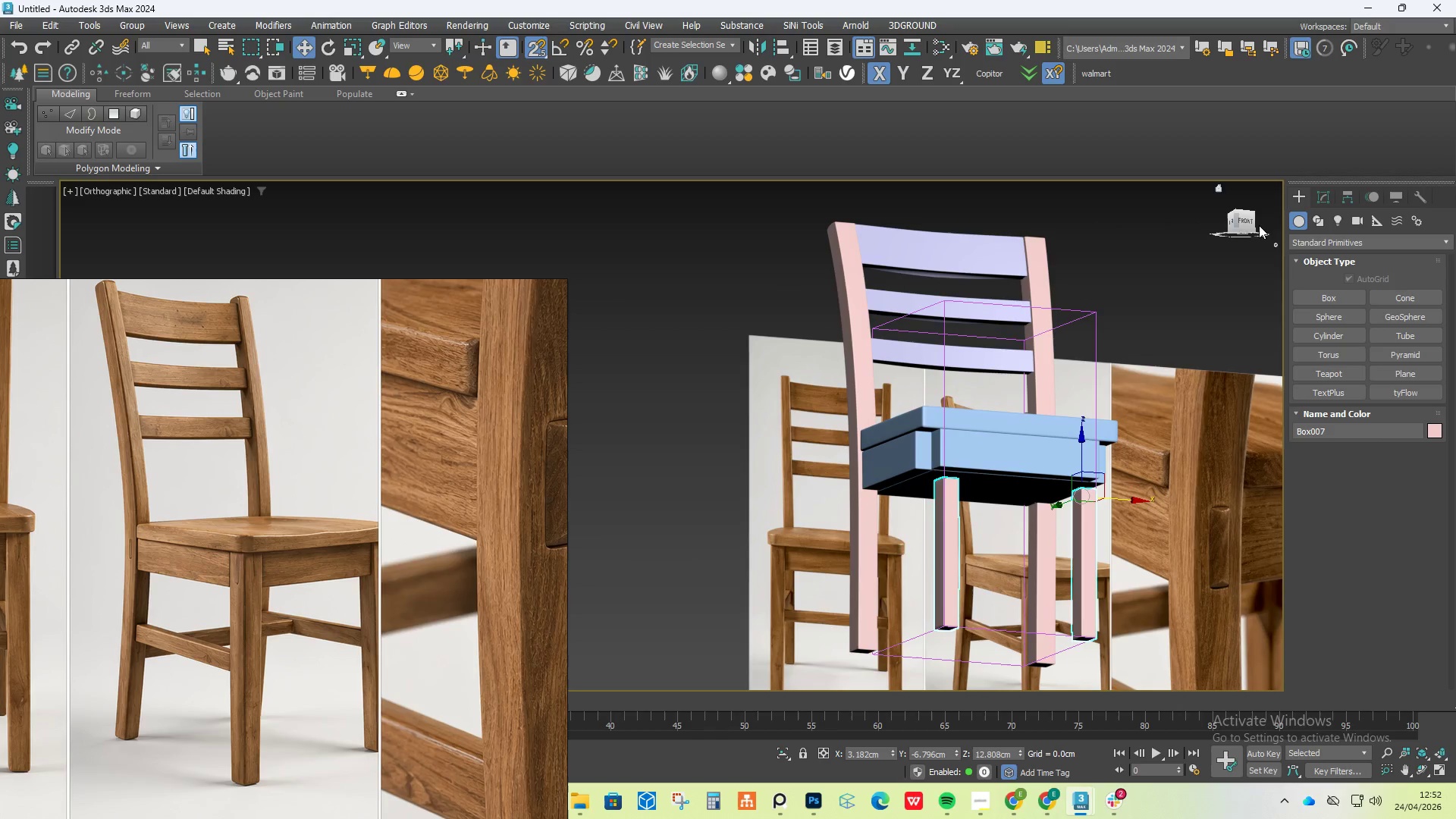 
left_click([1246, 225])
 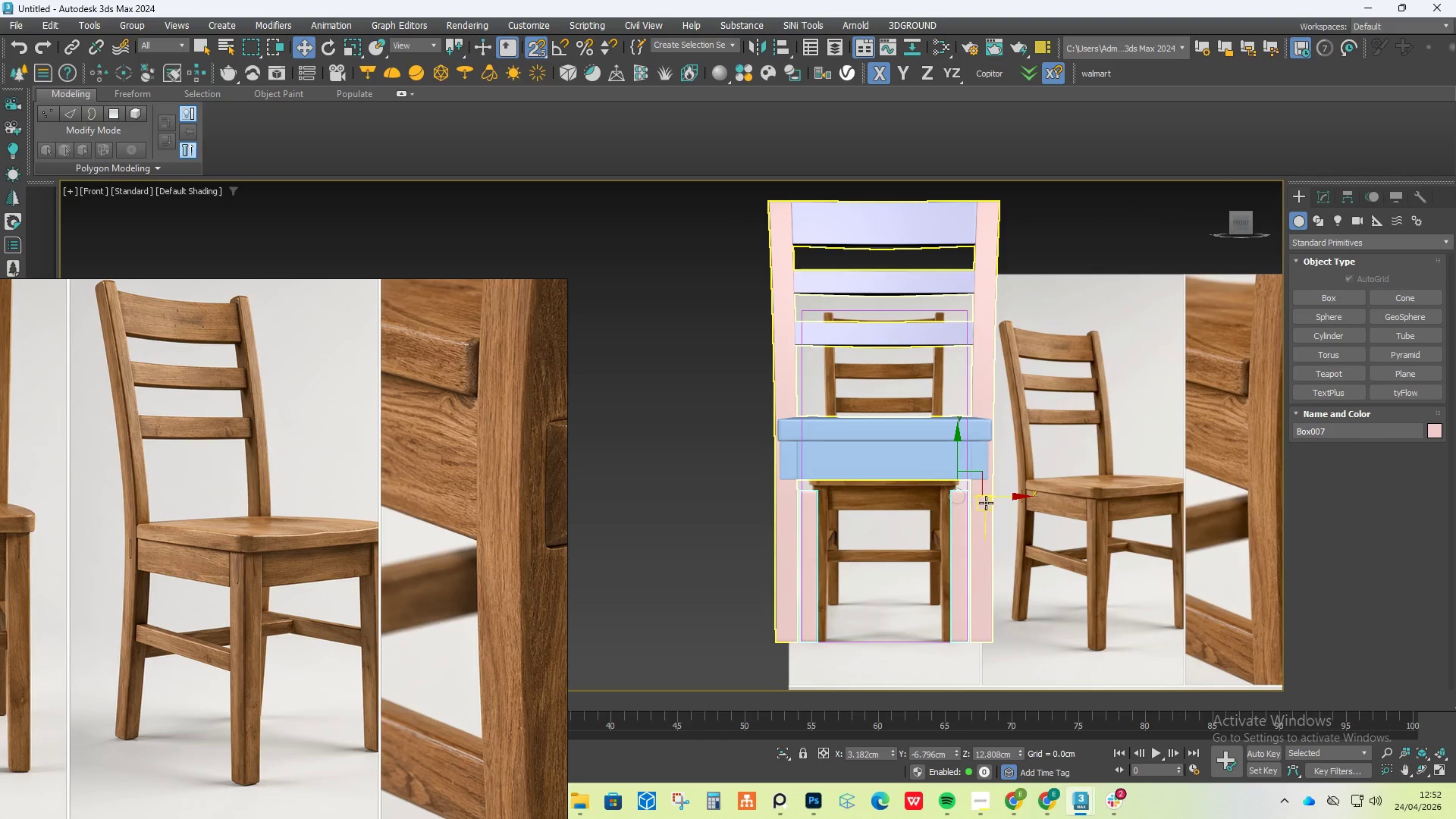 
key(S)
 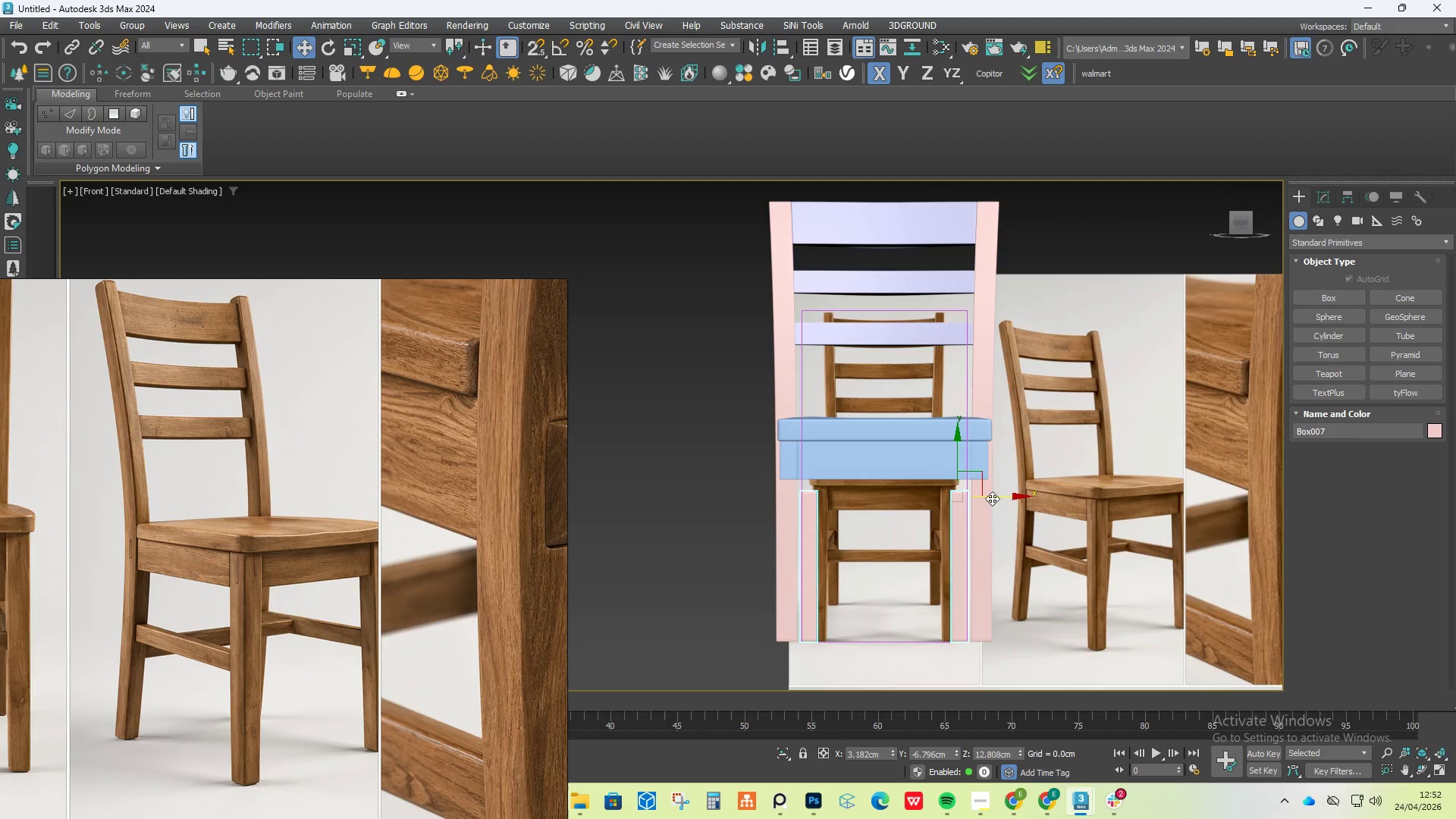 
left_click_drag(start_coordinate=[992, 498], to_coordinate=[1009, 495])
 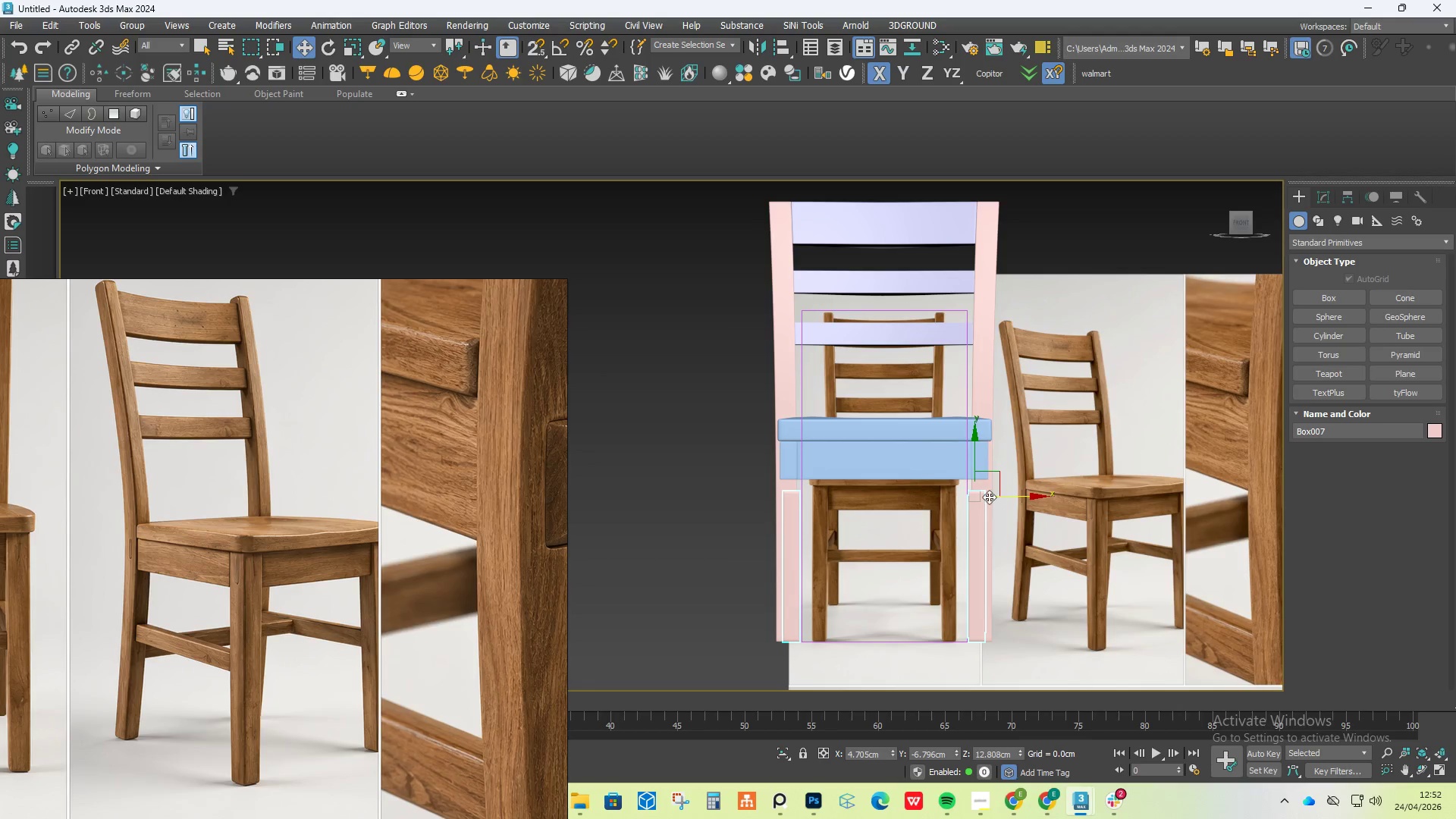 
scroll: coordinate [989, 497], scroll_direction: up, amount: 4.0
 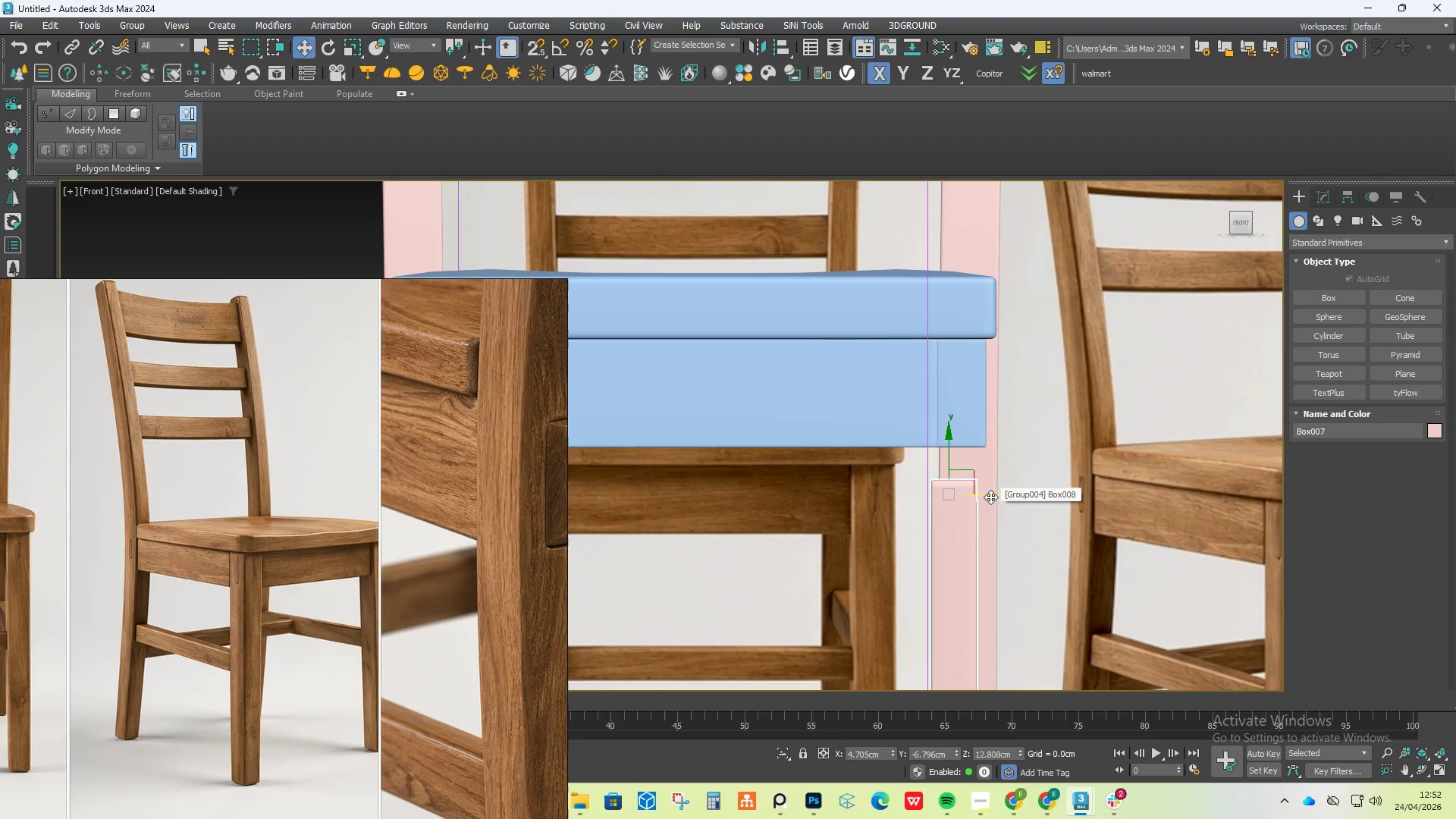 
key(S)
 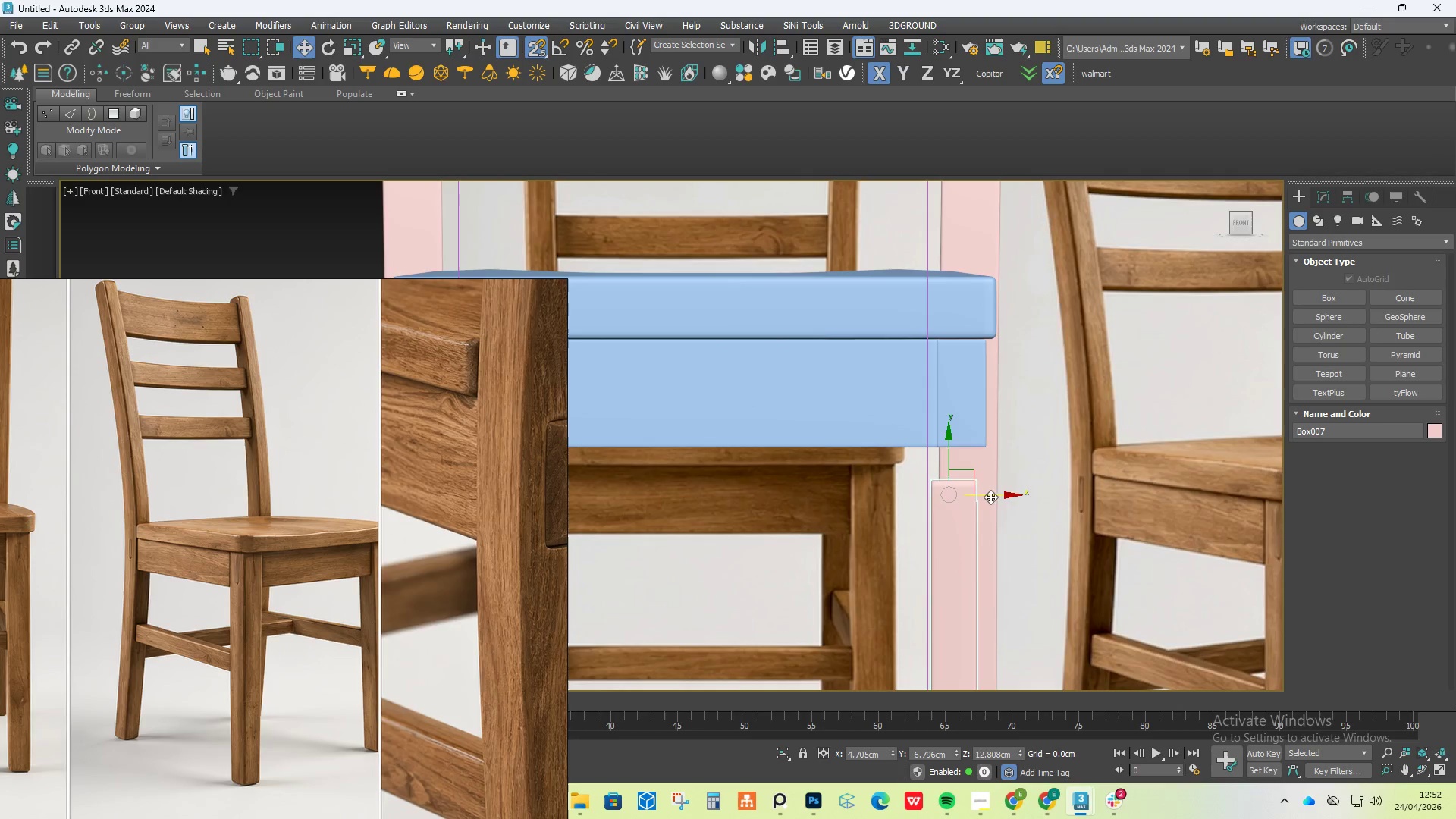 
left_click_drag(start_coordinate=[990, 497], to_coordinate=[984, 363])
 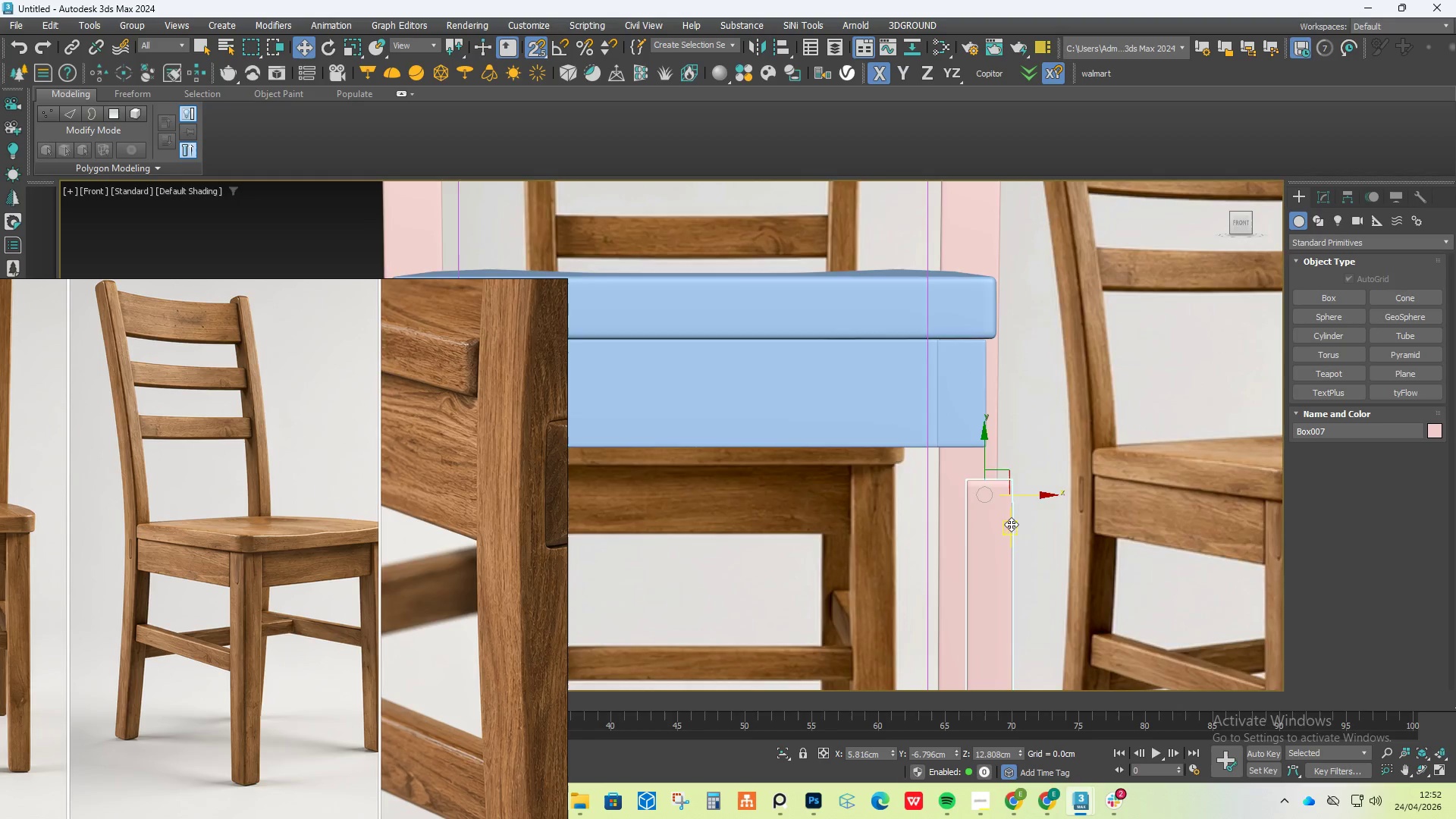 
scroll: coordinate [956, 514], scroll_direction: up, amount: 27.0
 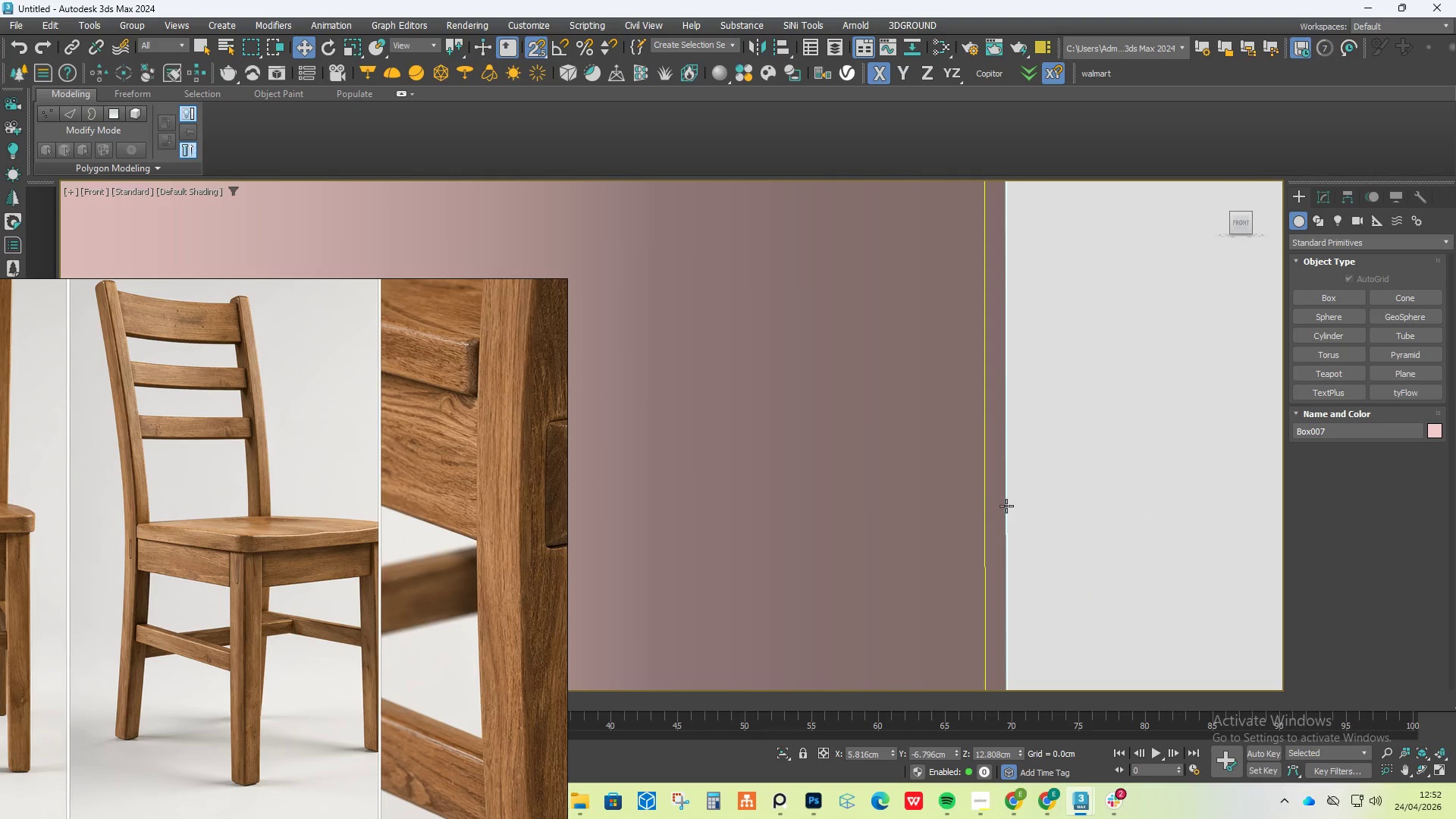 
left_click_drag(start_coordinate=[1006, 506], to_coordinate=[990, 506])
 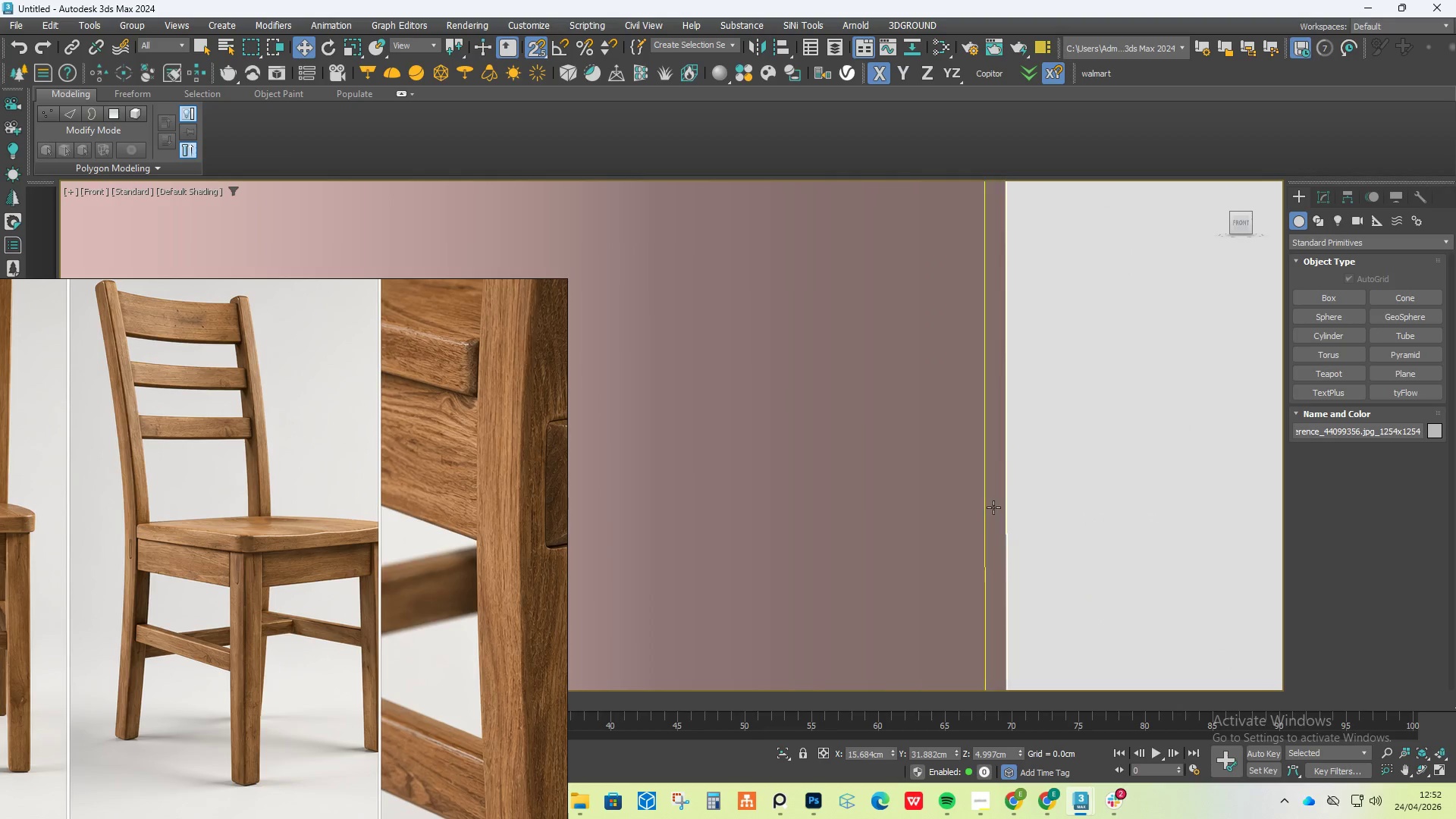 
key(Control+Z)
 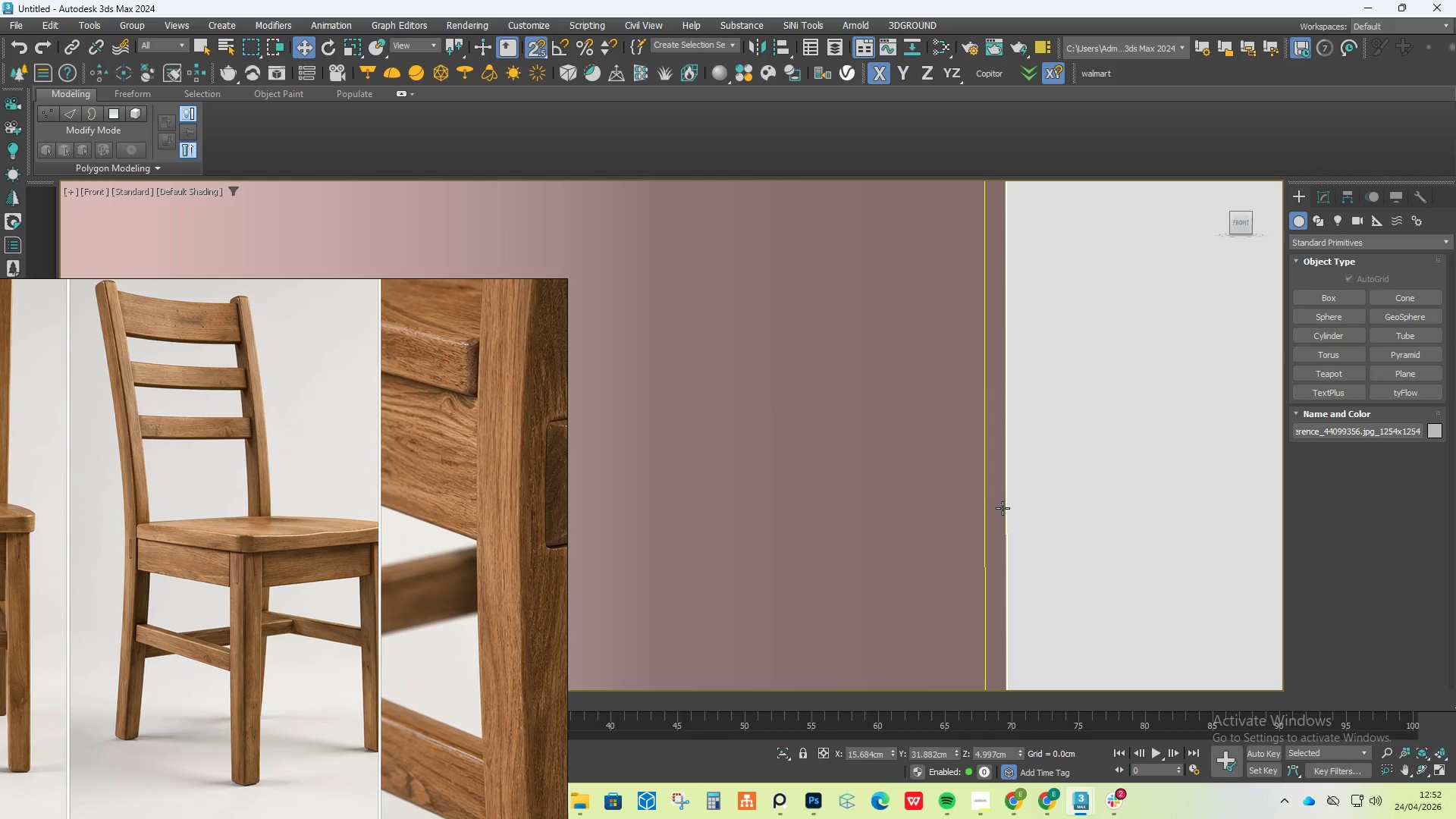 
left_click([1004, 507])
 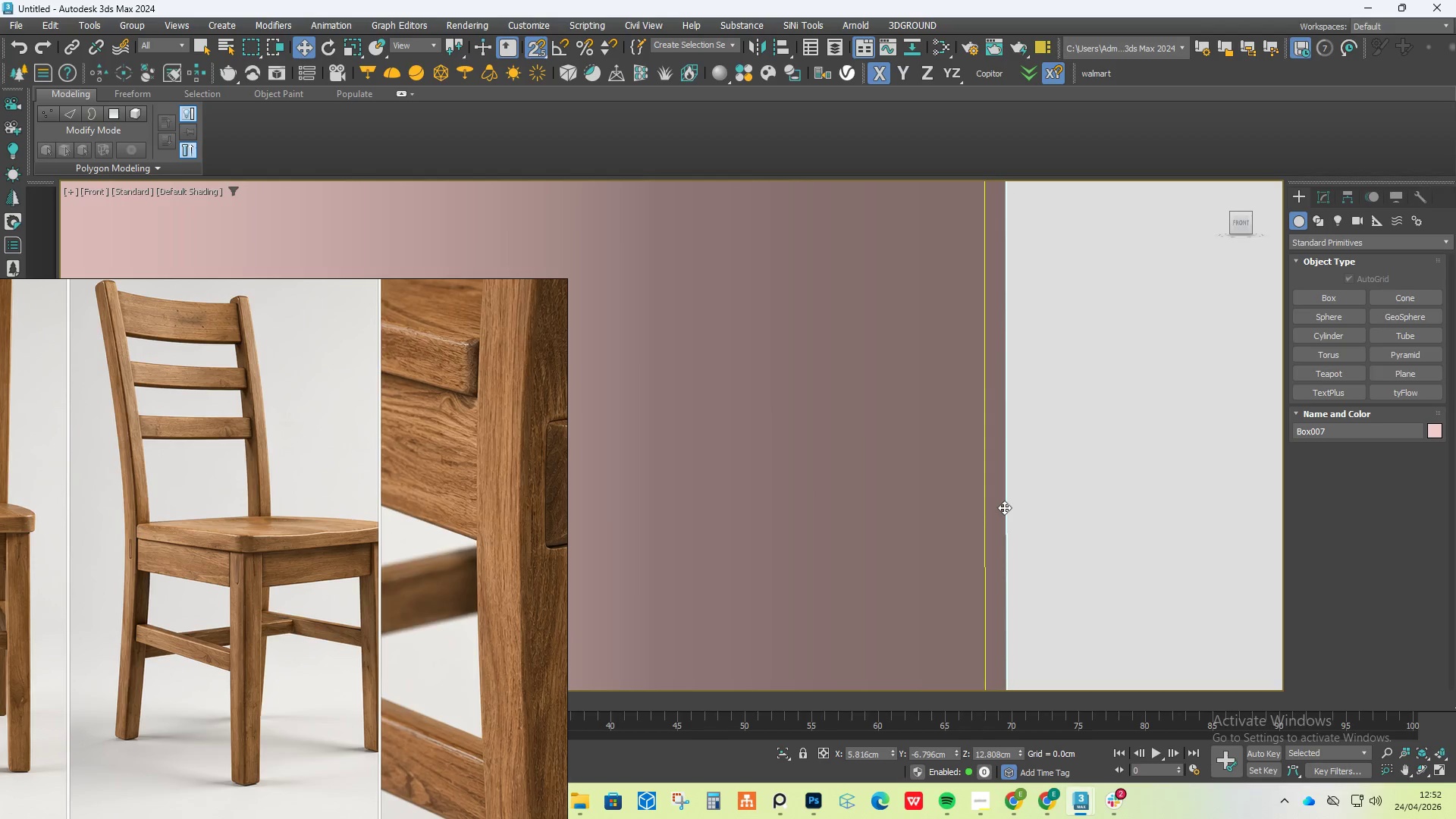 
left_click_drag(start_coordinate=[1004, 507], to_coordinate=[843, 406])
 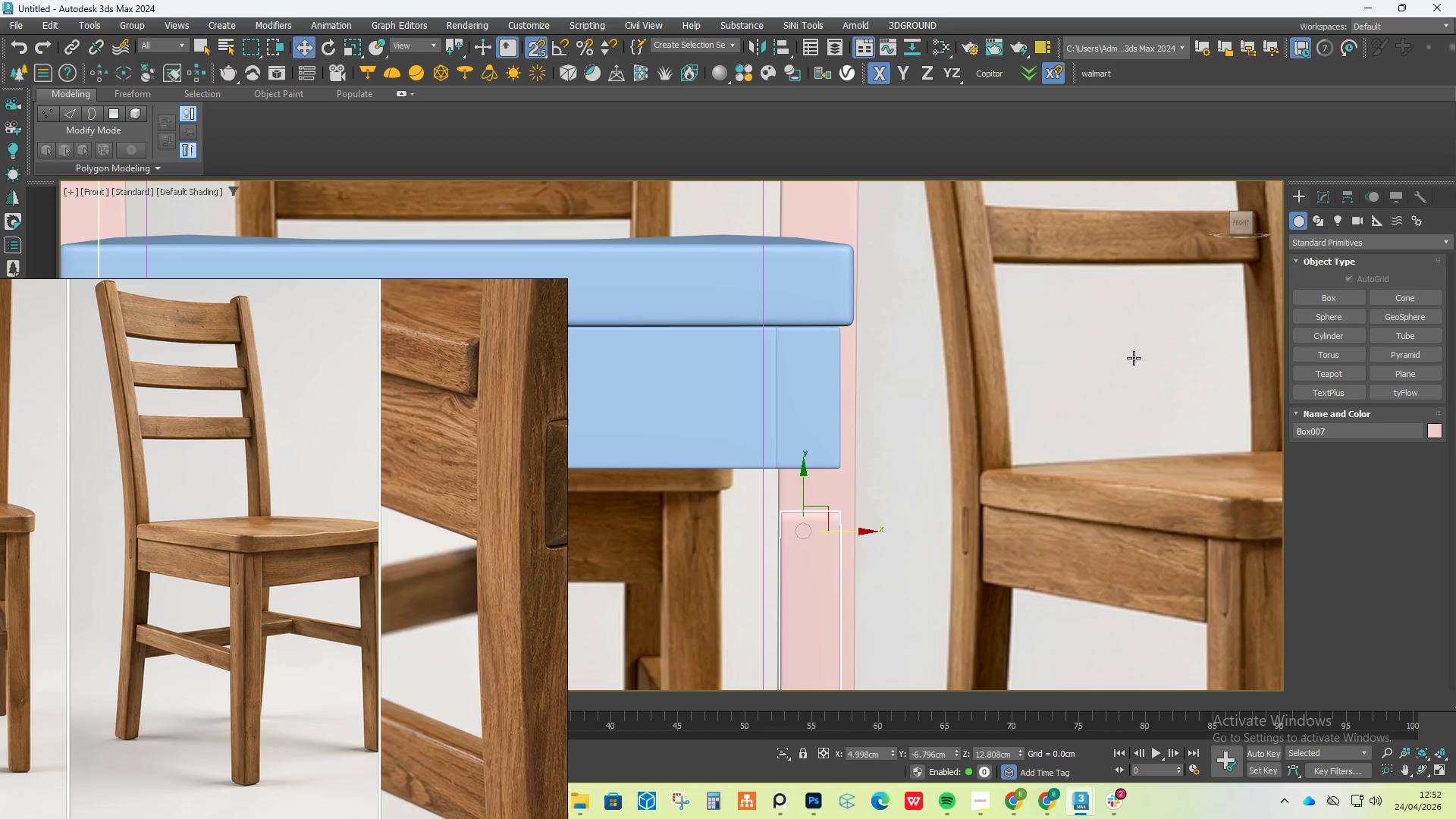 
scroll: coordinate [874, 570], scroll_direction: down, amount: 28.0
 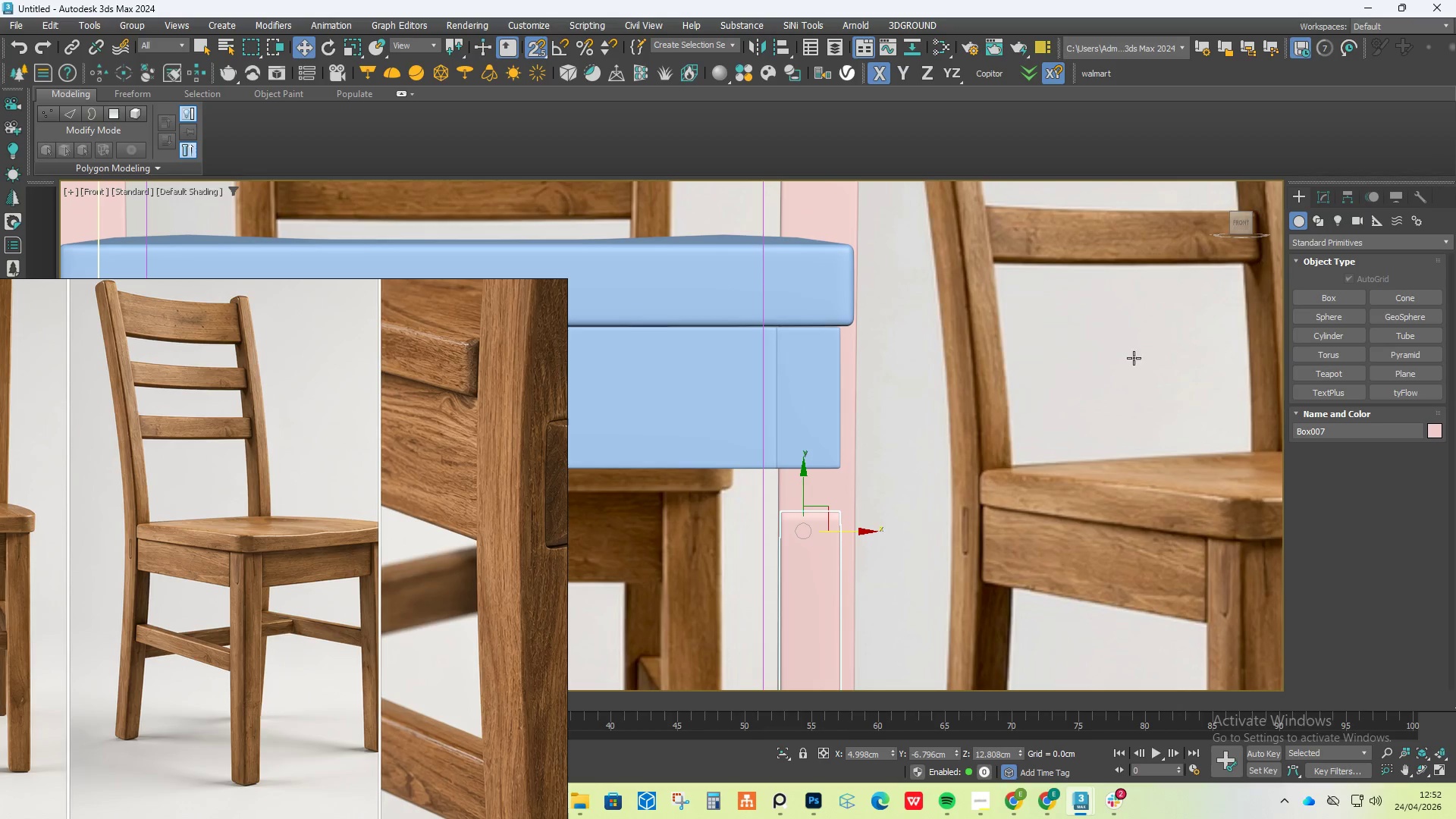 
left_click([1331, 192])
 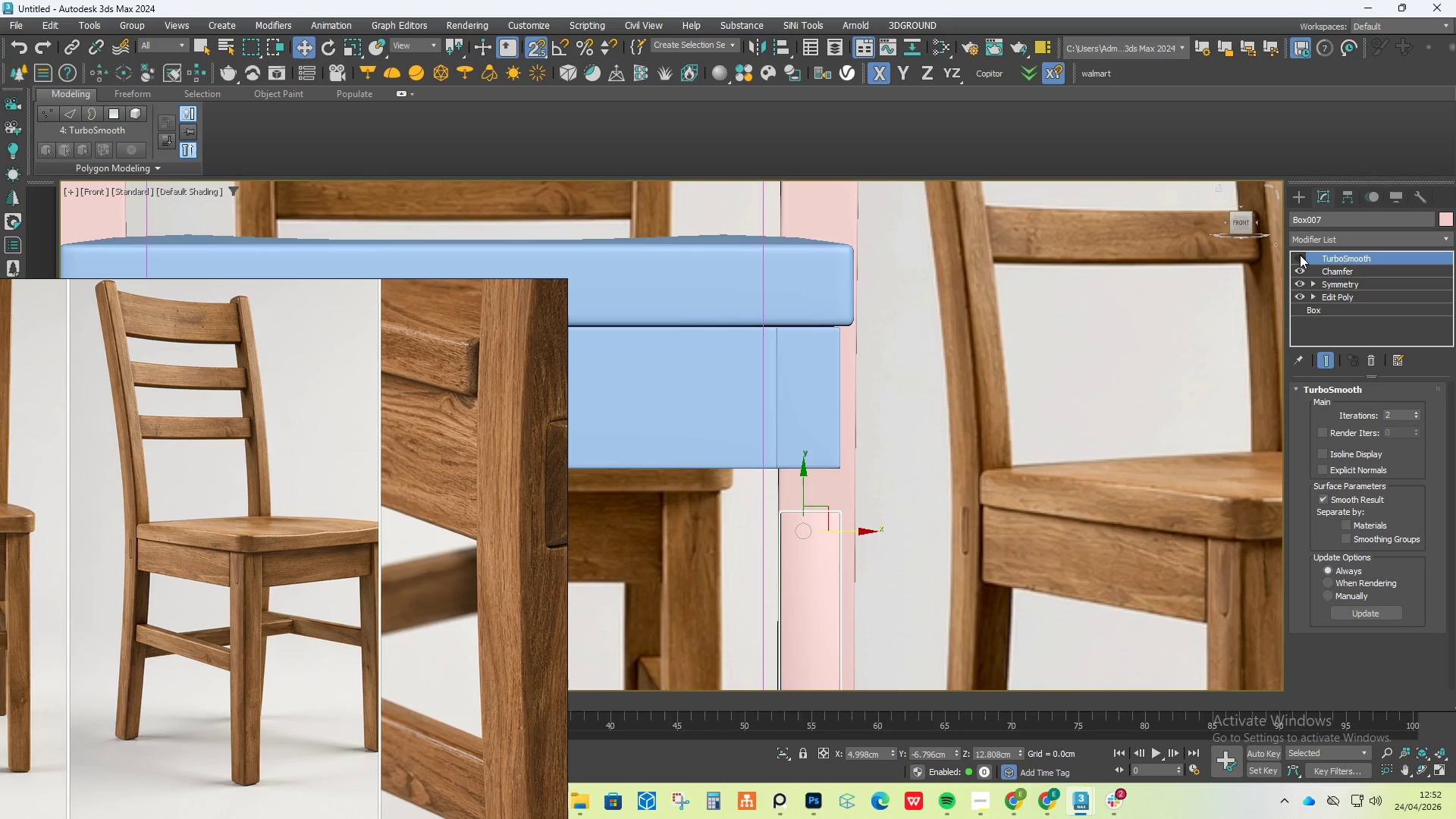 
double_click([1300, 268])
 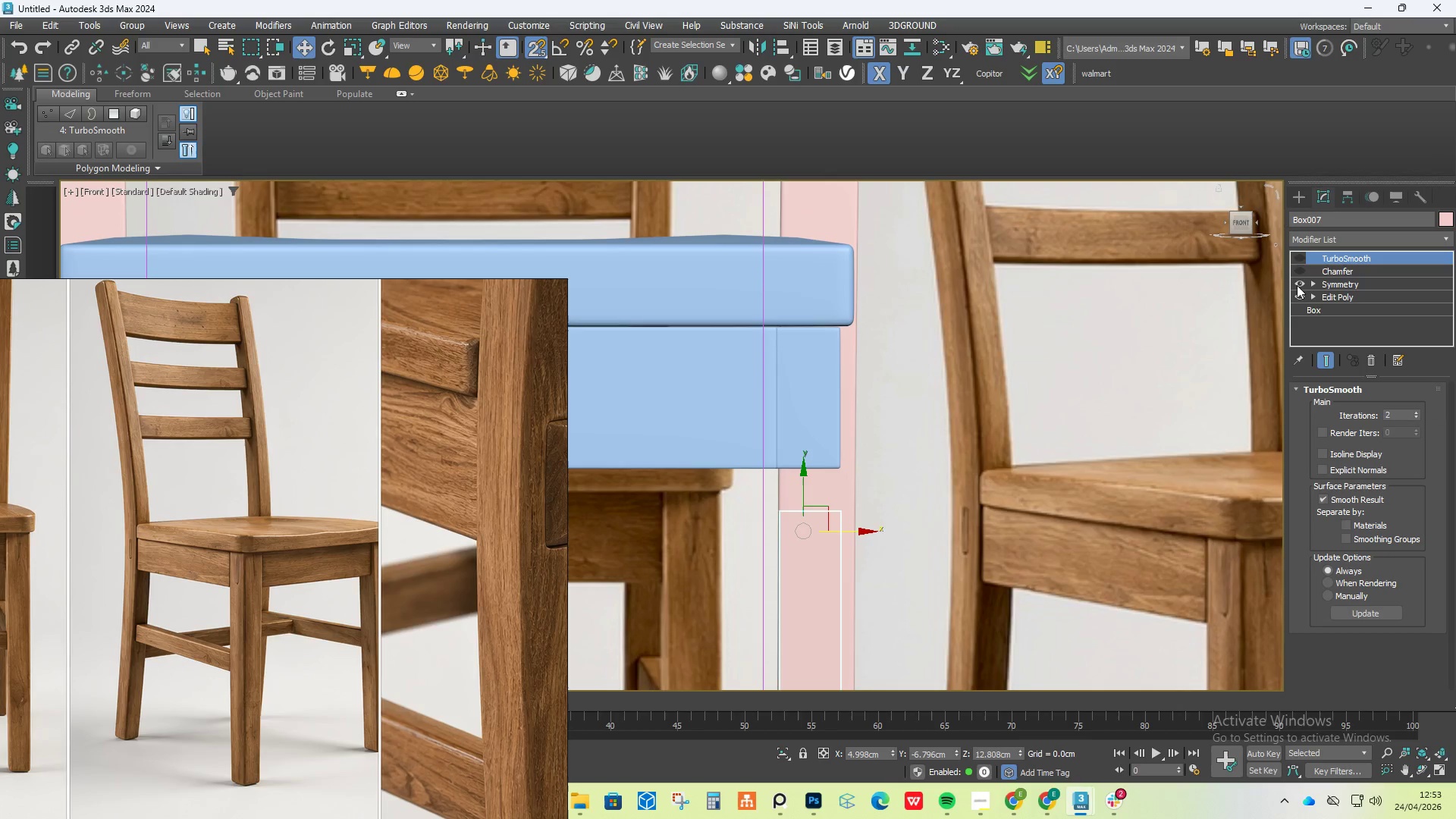 
left_click([1296, 282])
 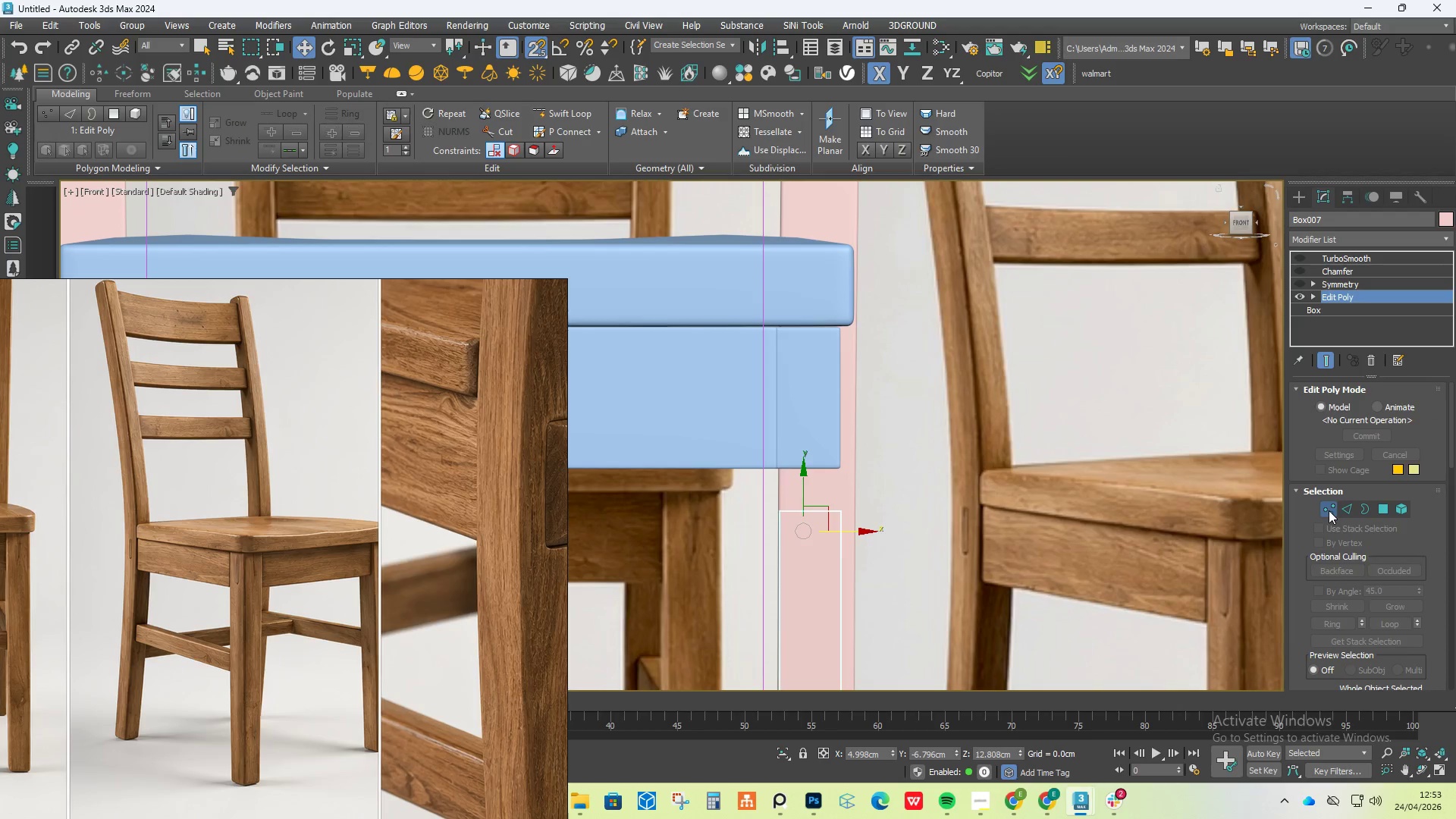 
left_click_drag(start_coordinate=[918, 461], to_coordinate=[658, 546])
 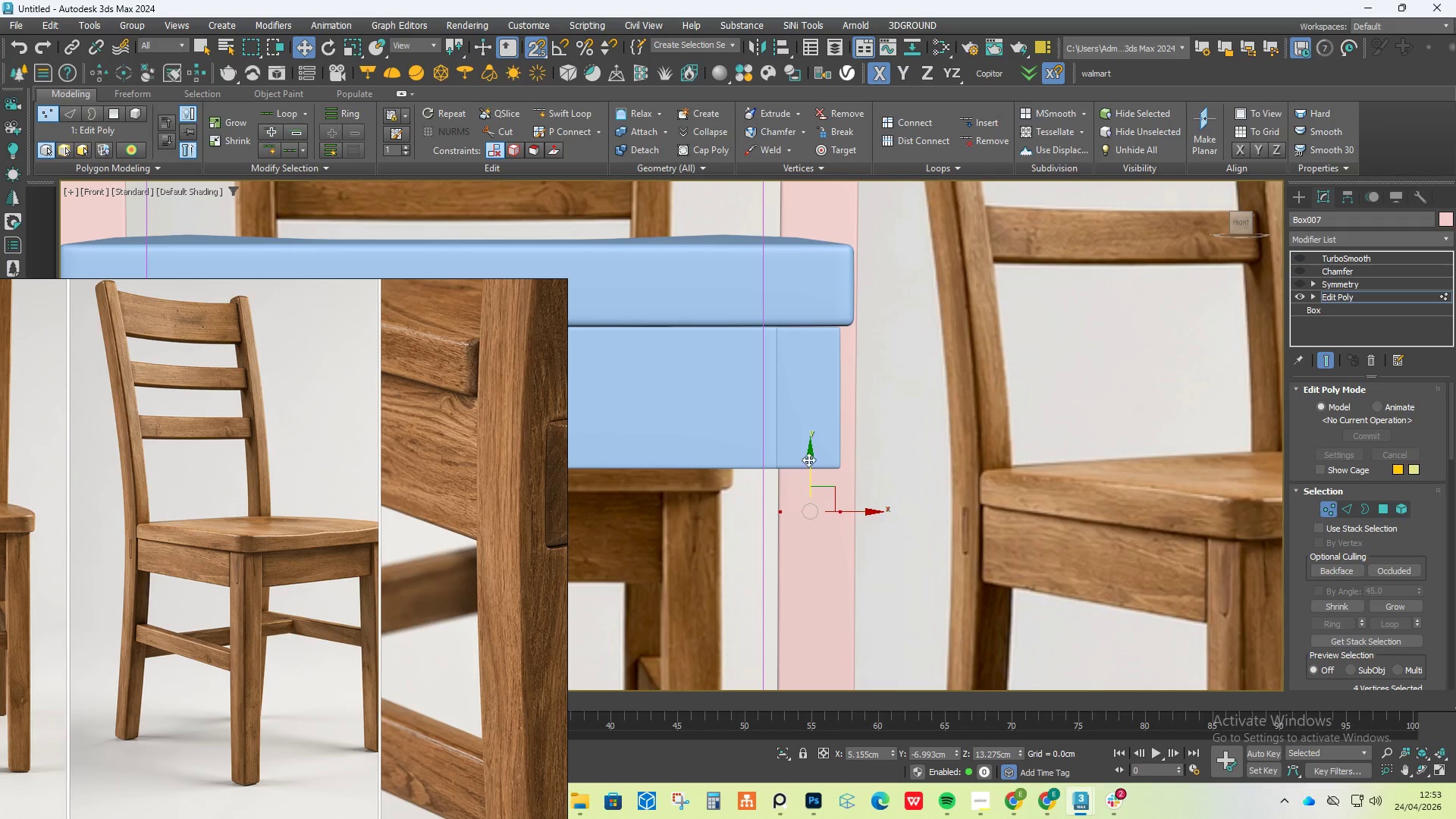 
left_click_drag(start_coordinate=[810, 458], to_coordinate=[811, 283])
 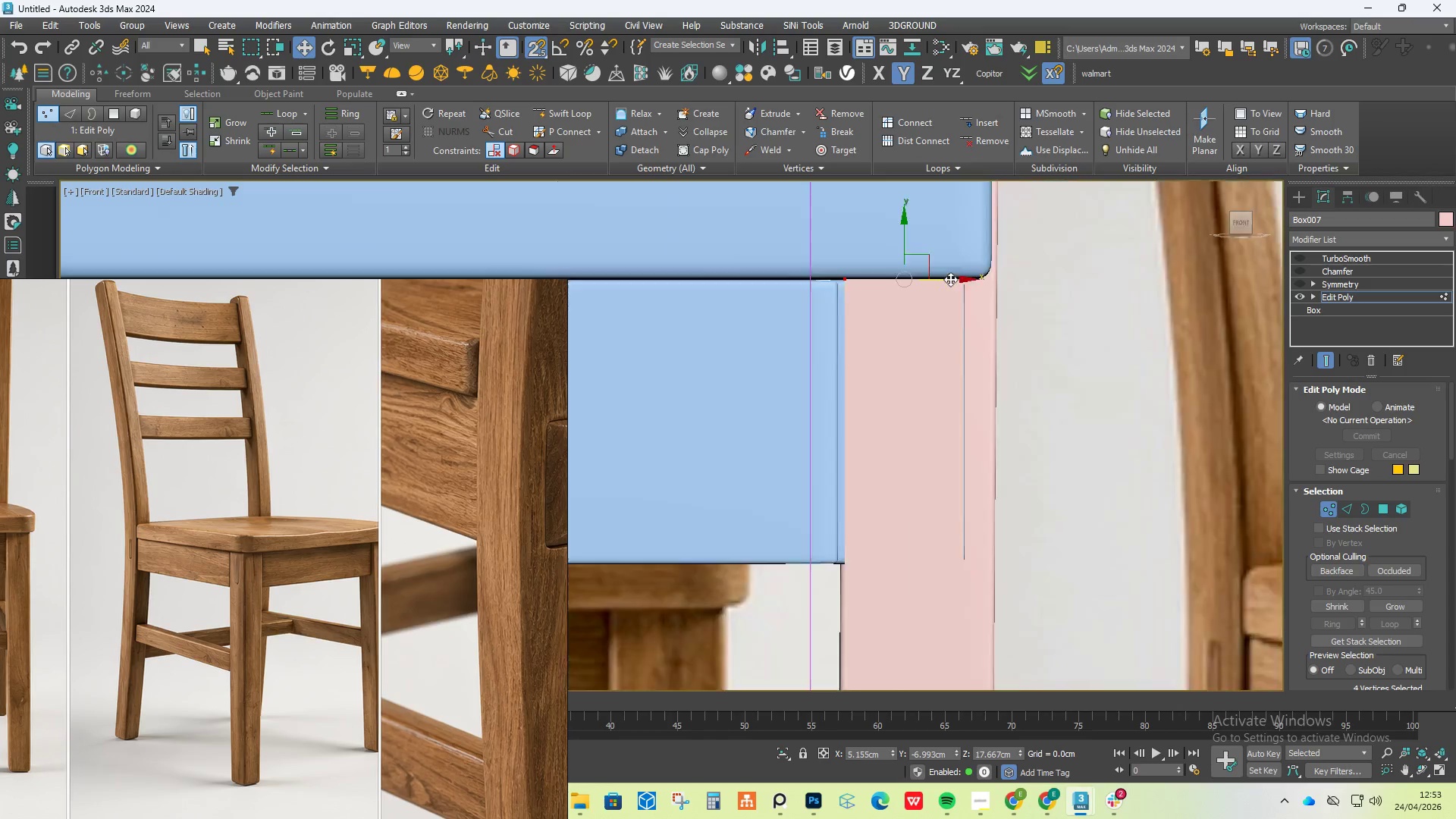 
scroll: coordinate [815, 333], scroll_direction: up, amount: 5.0
 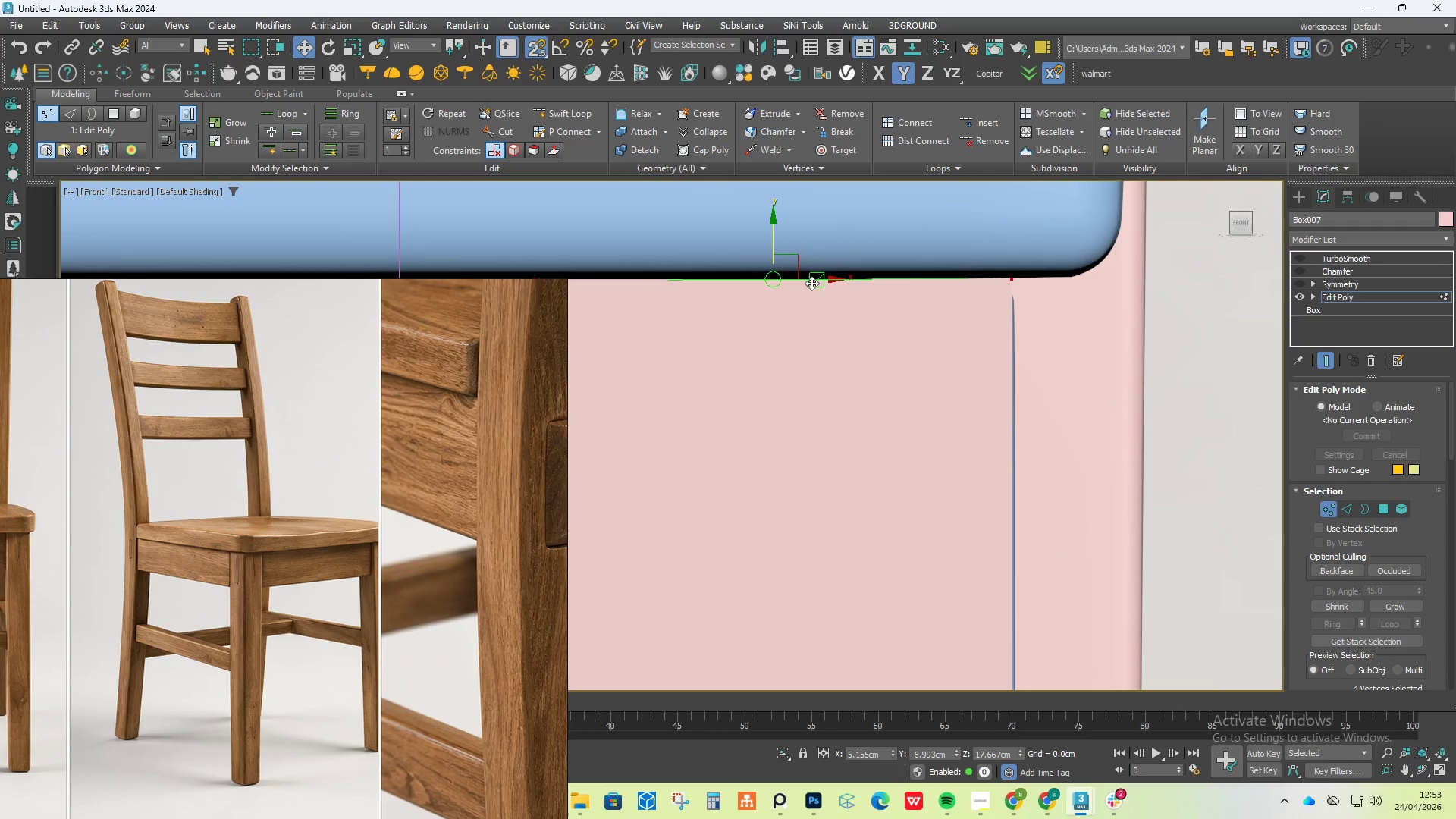 
scroll: coordinate [950, 279], scroll_direction: down, amount: 6.0
 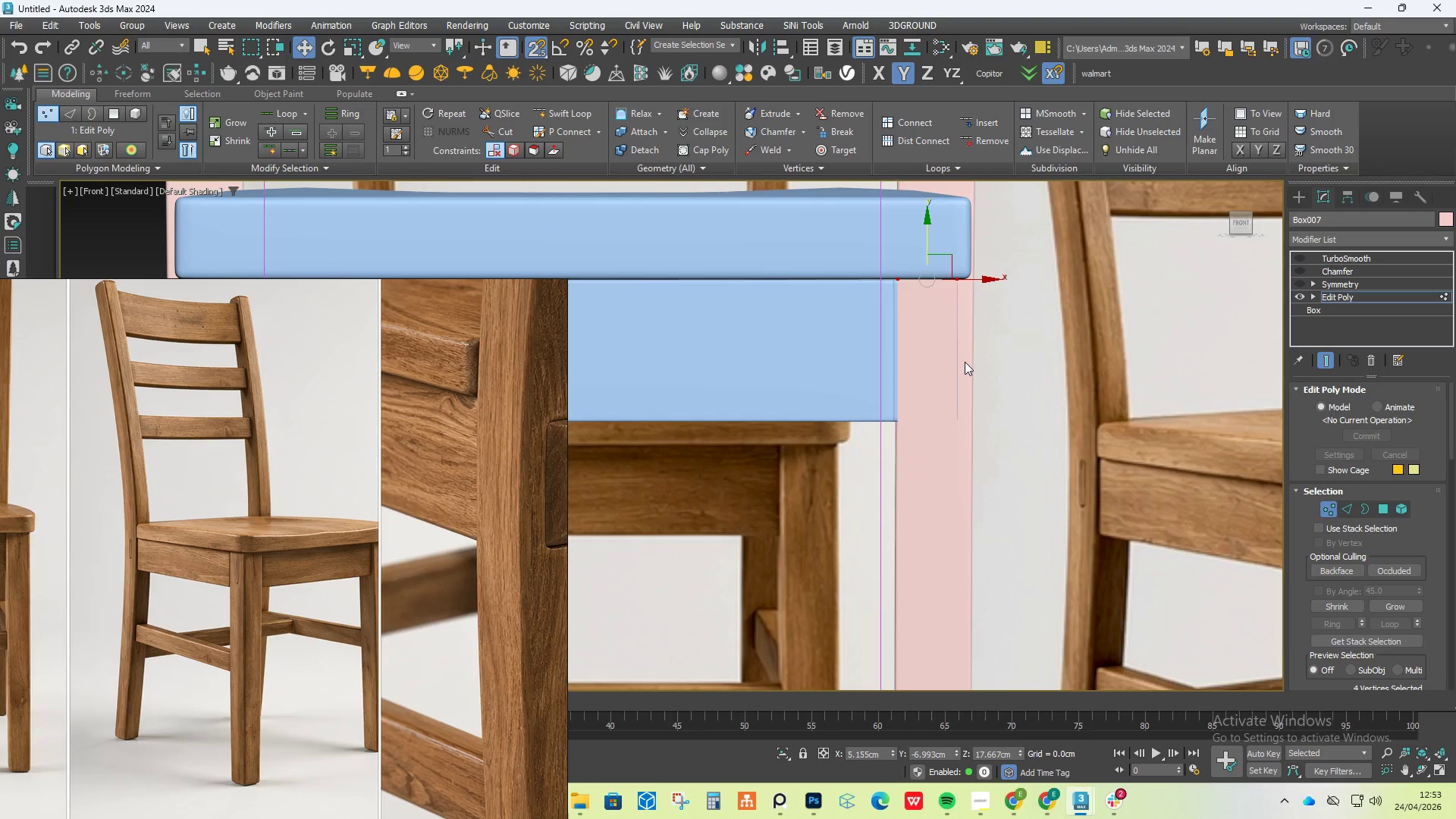 
hold_key(key=AltLeft, duration=1.84)
 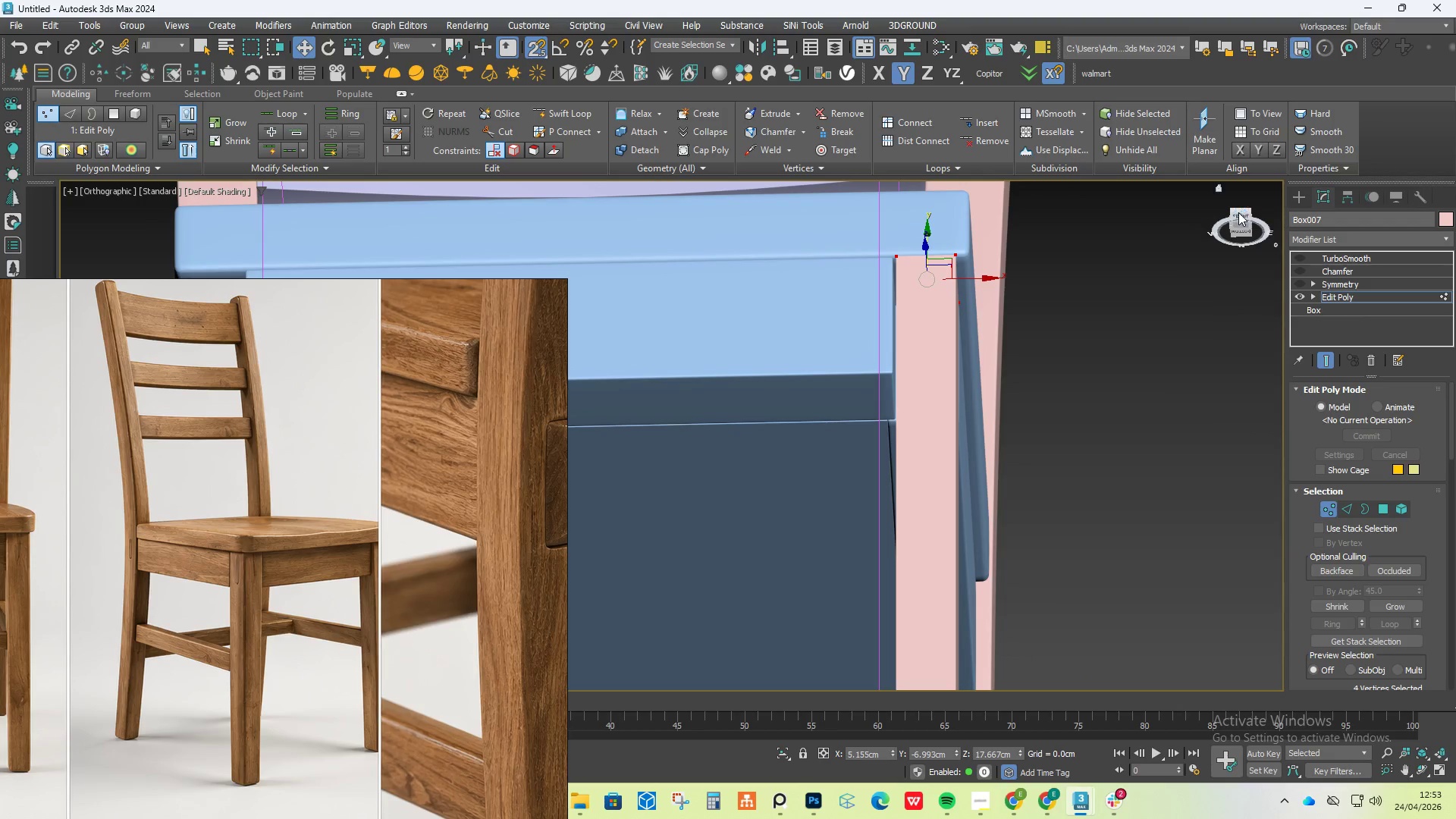 
left_click([1241, 215])
 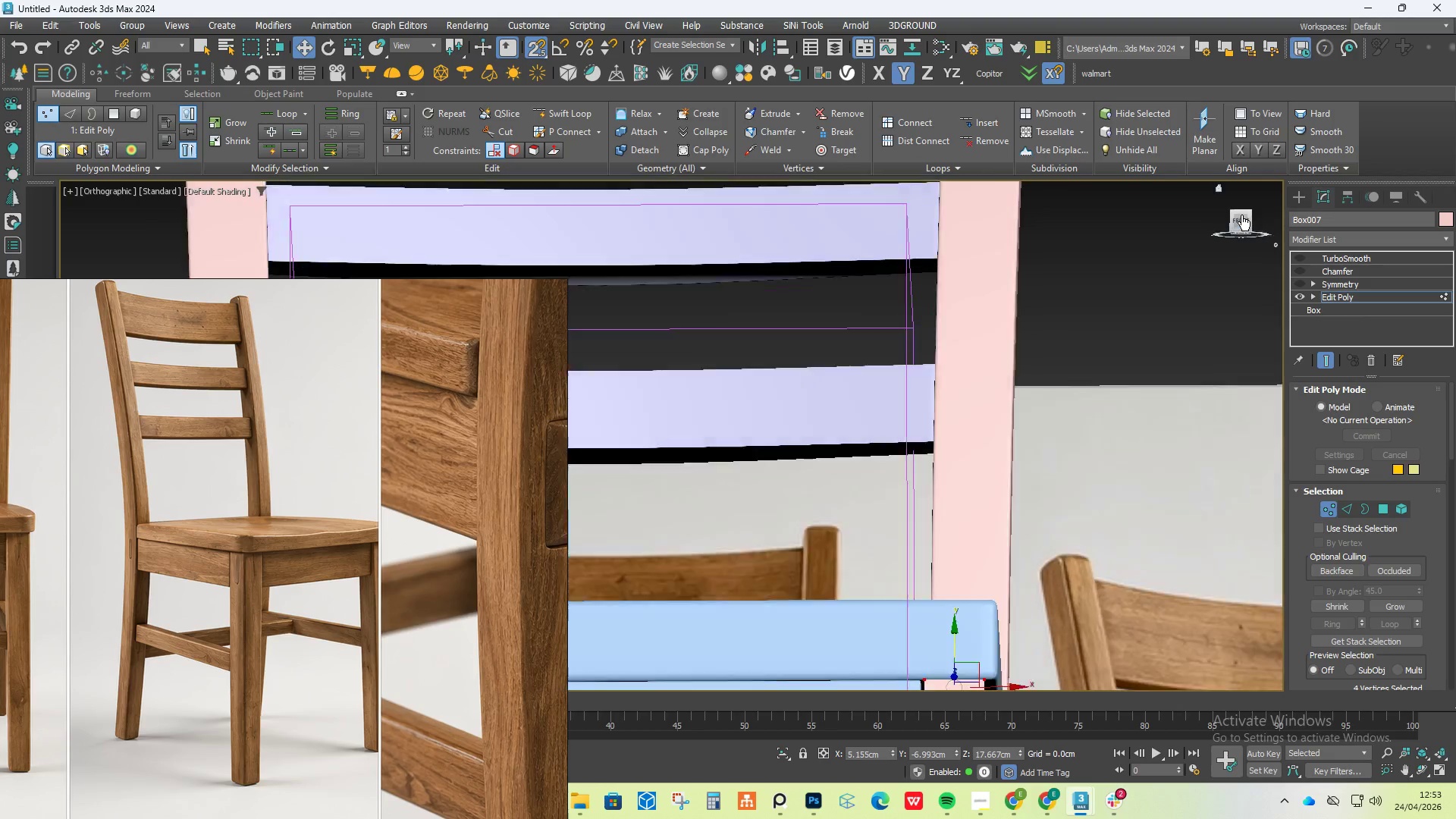 
left_click([1241, 215])
 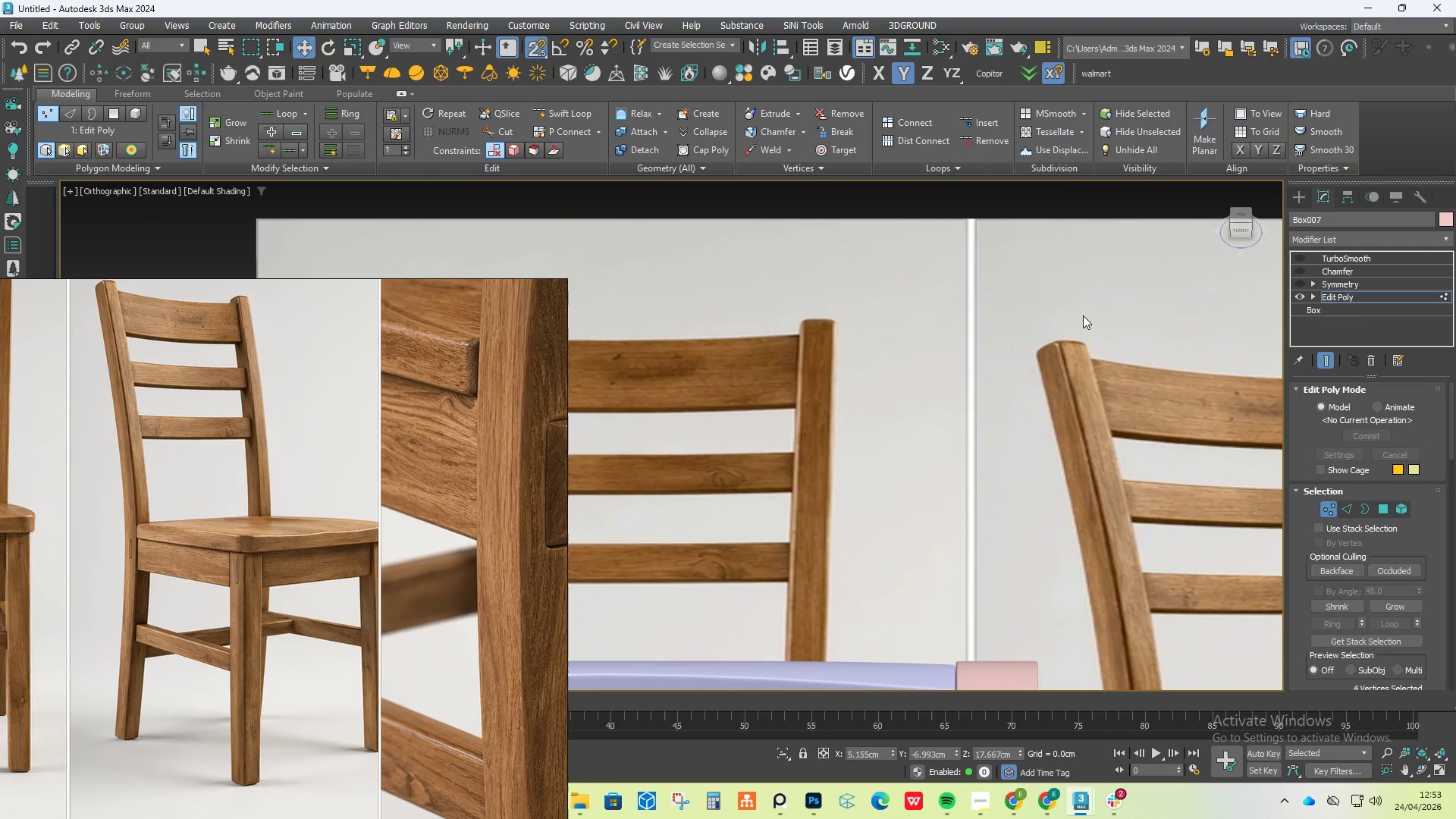 
type(fz)
 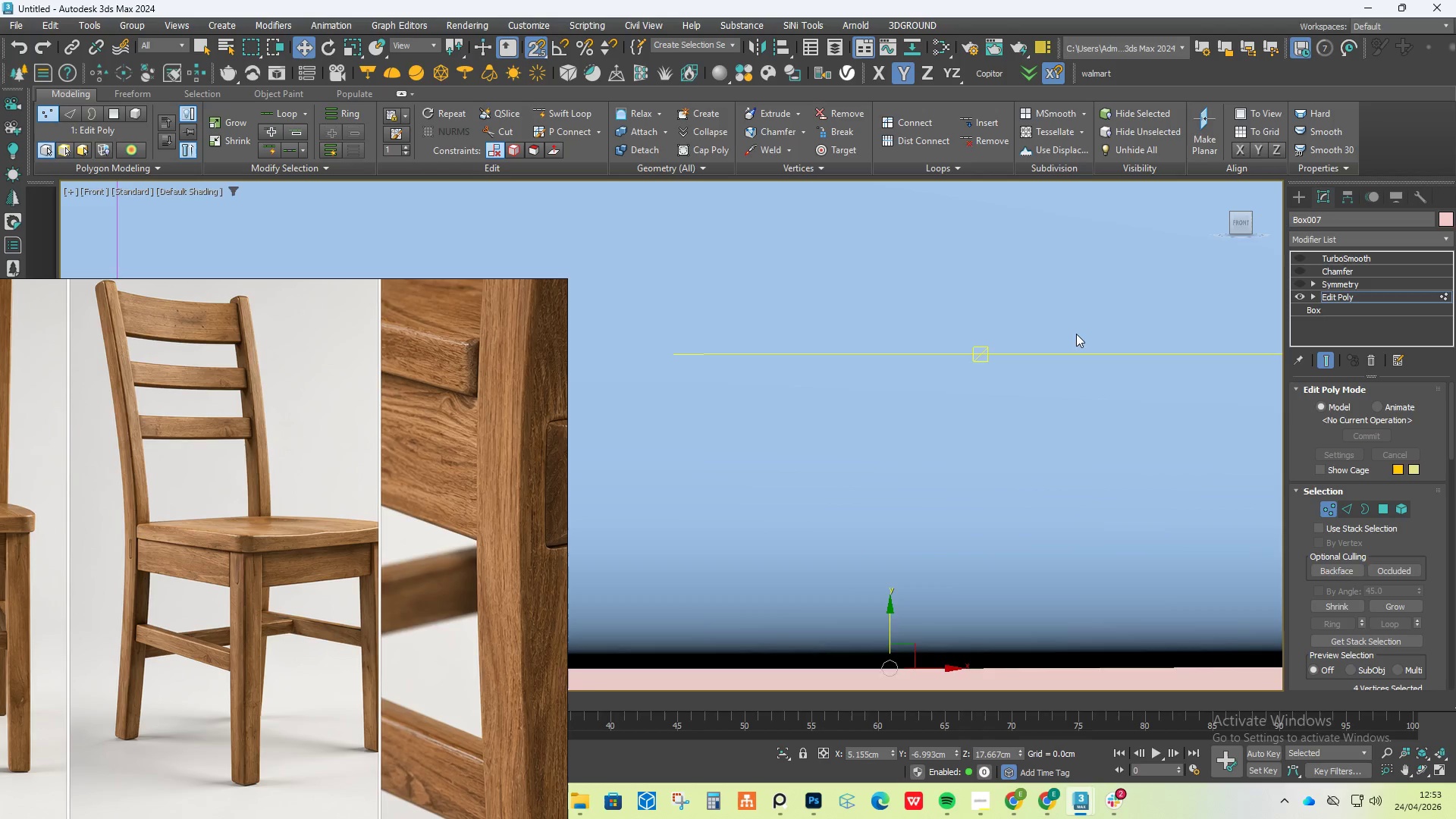 
scroll: coordinate [1062, 372], scroll_direction: down, amount: 20.0
 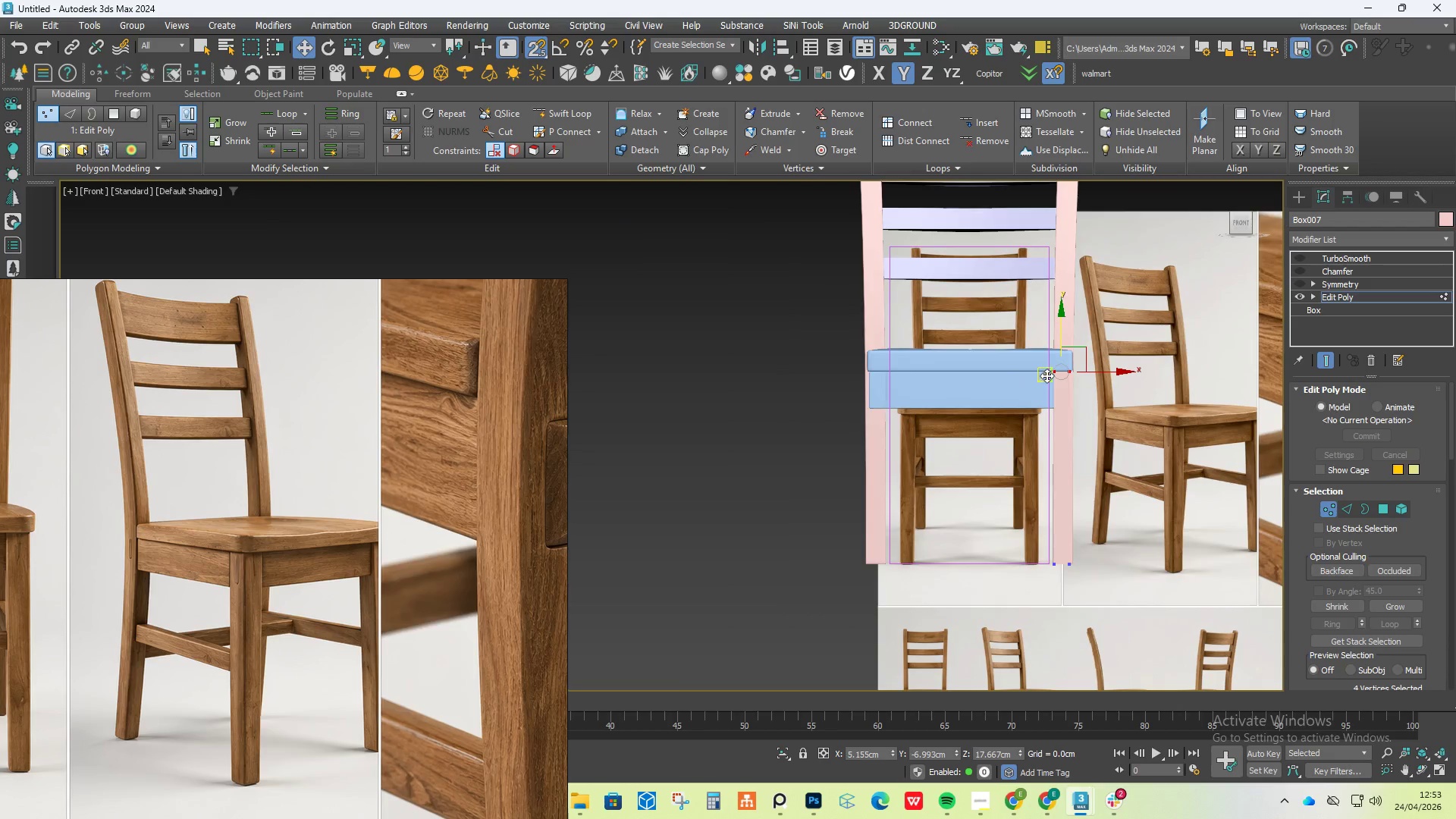 
key(S)
 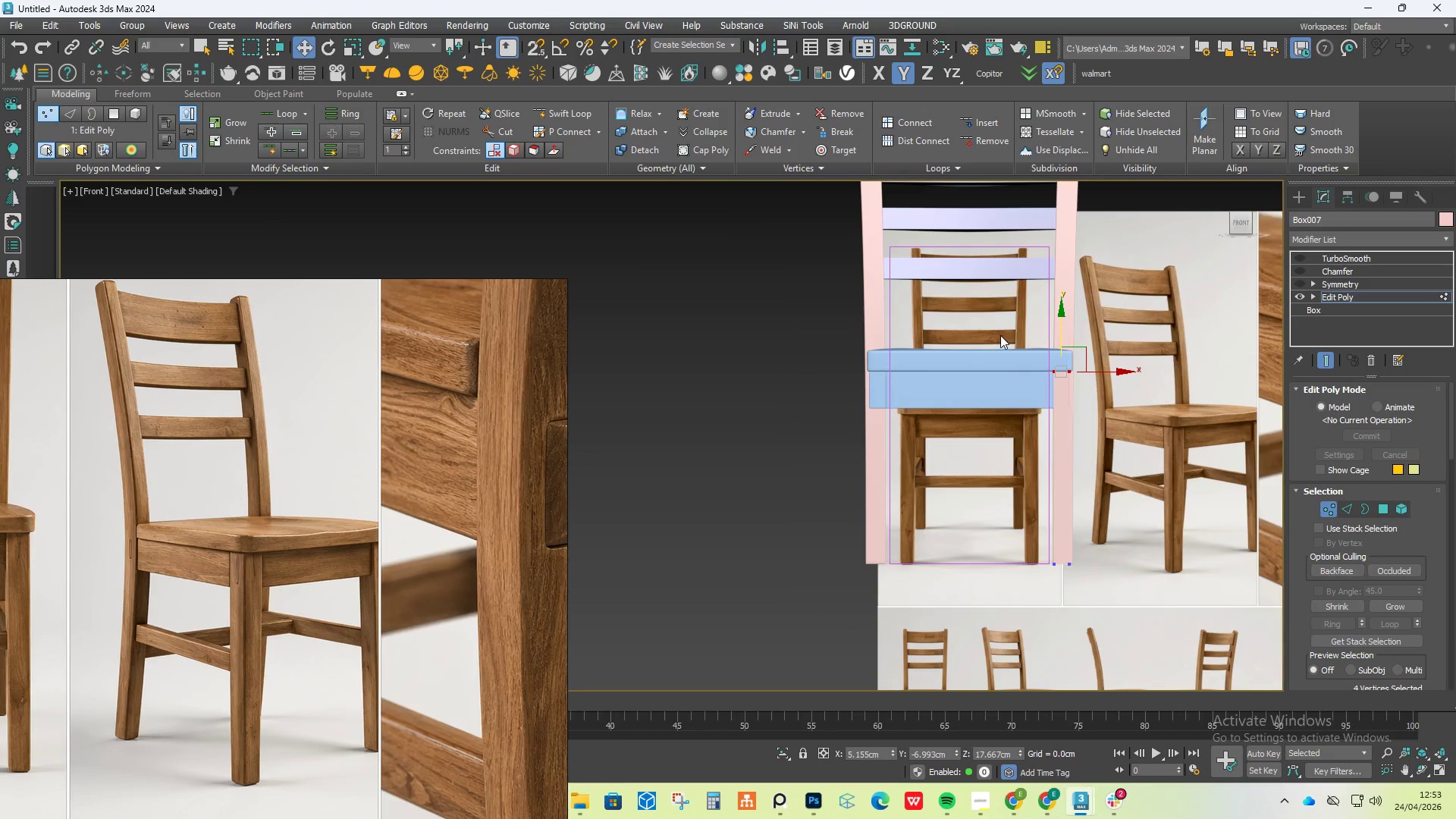 
left_click_drag(start_coordinate=[1000, 335], to_coordinate=[1056, 584])
 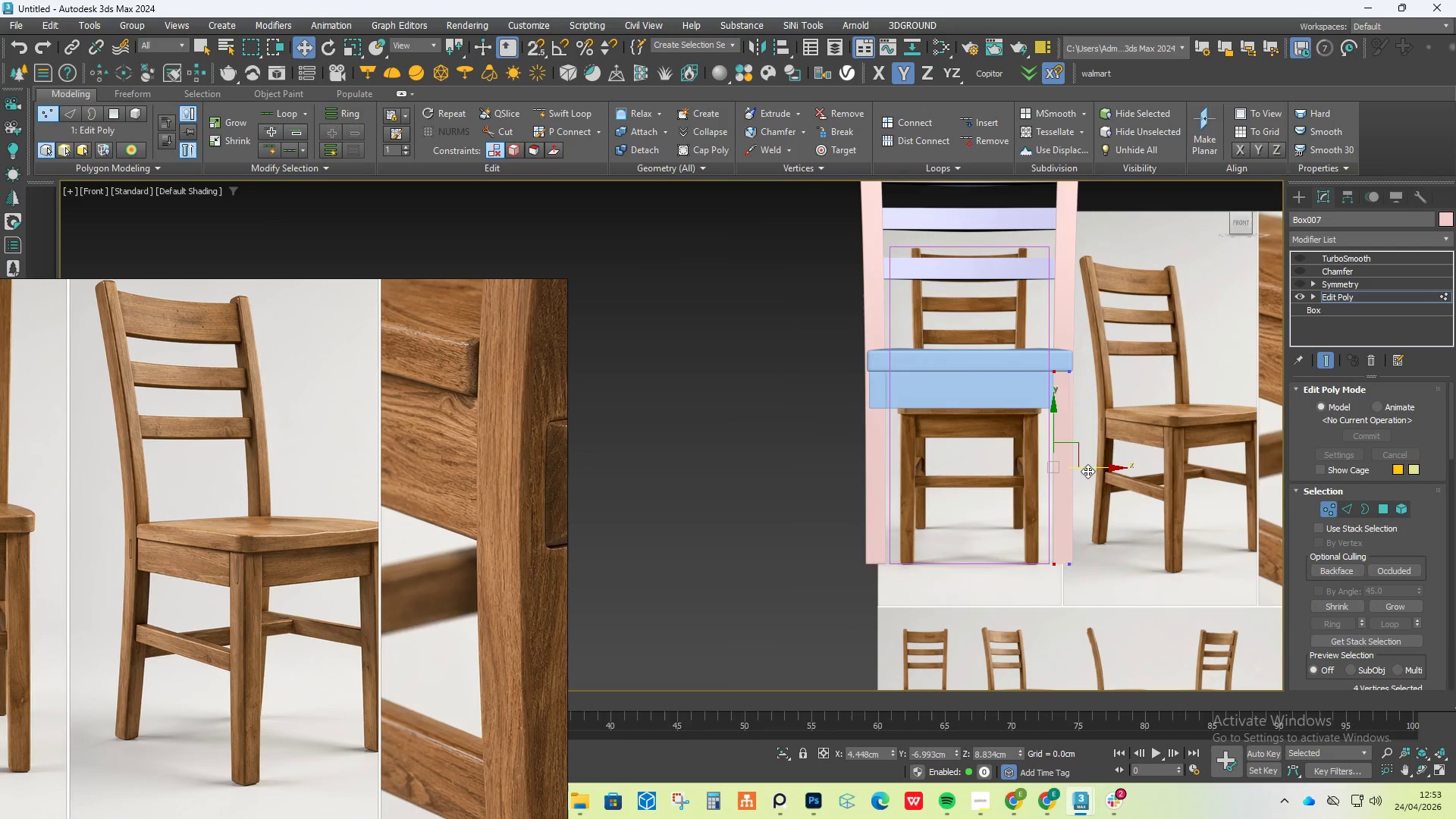 
left_click_drag(start_coordinate=[1087, 471], to_coordinate=[1046, 424])
 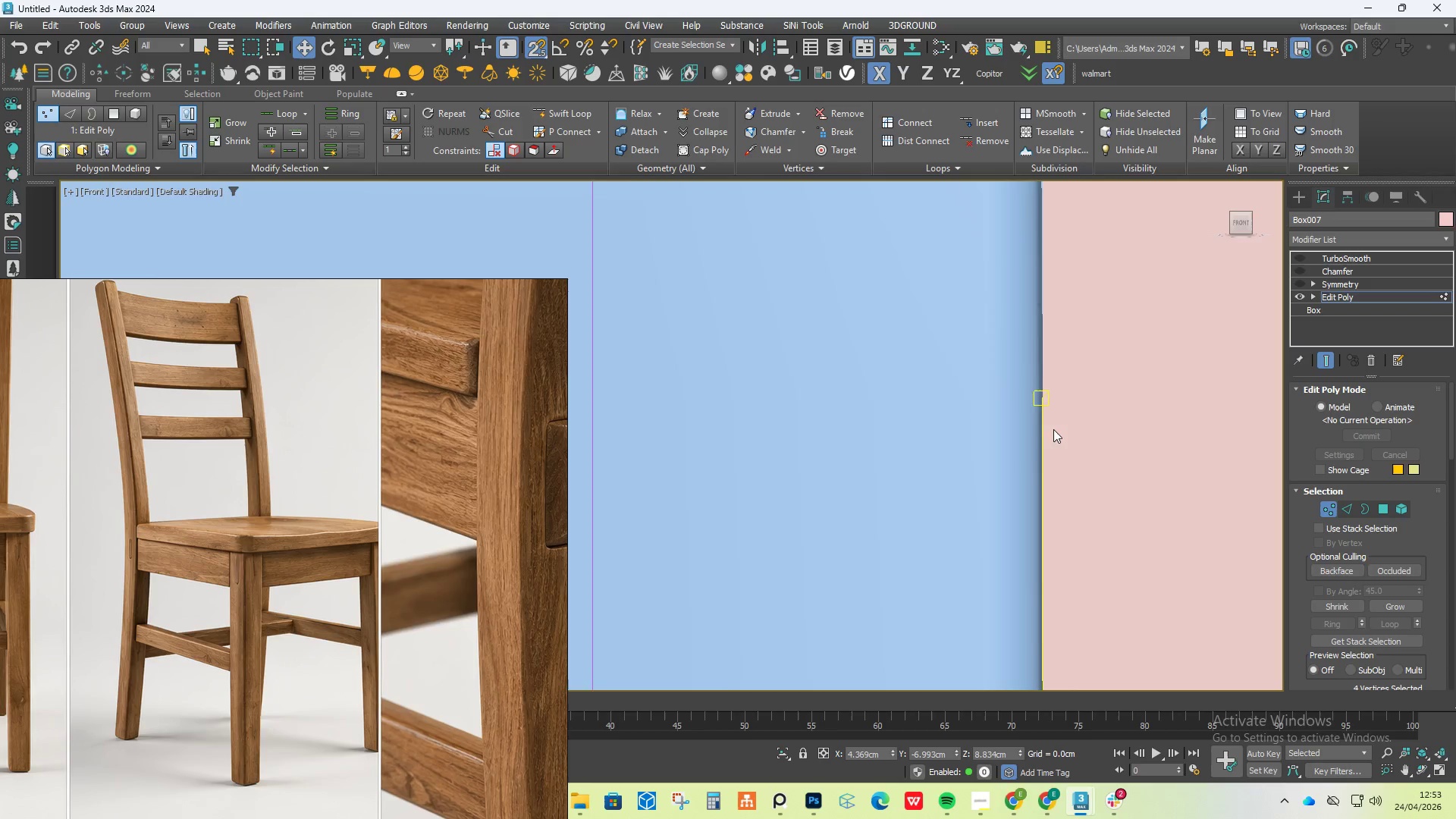 
key(S)
 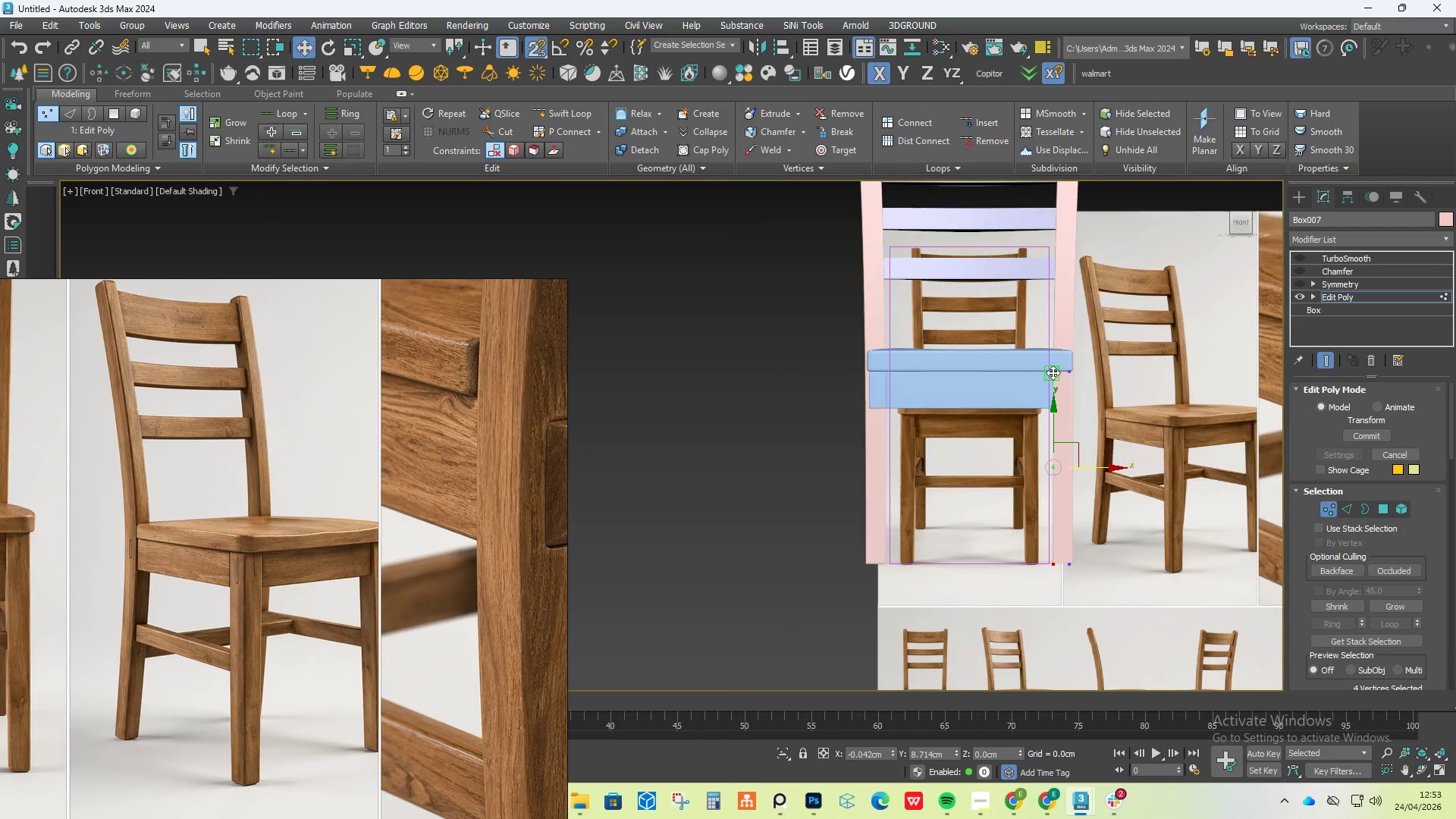 
scroll: coordinate [1052, 413], scroll_direction: up, amount: 18.0
 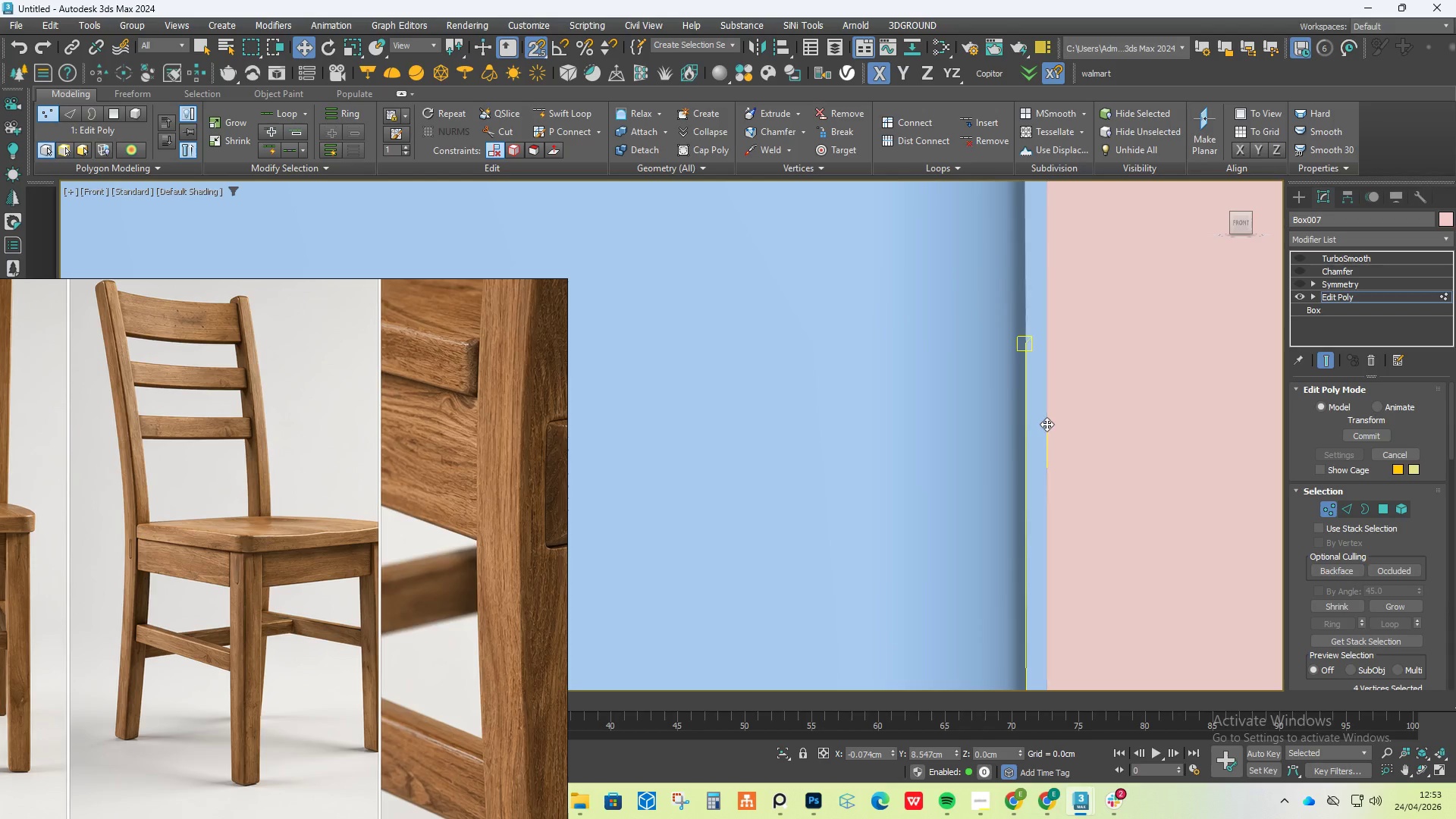 
key(S)
 